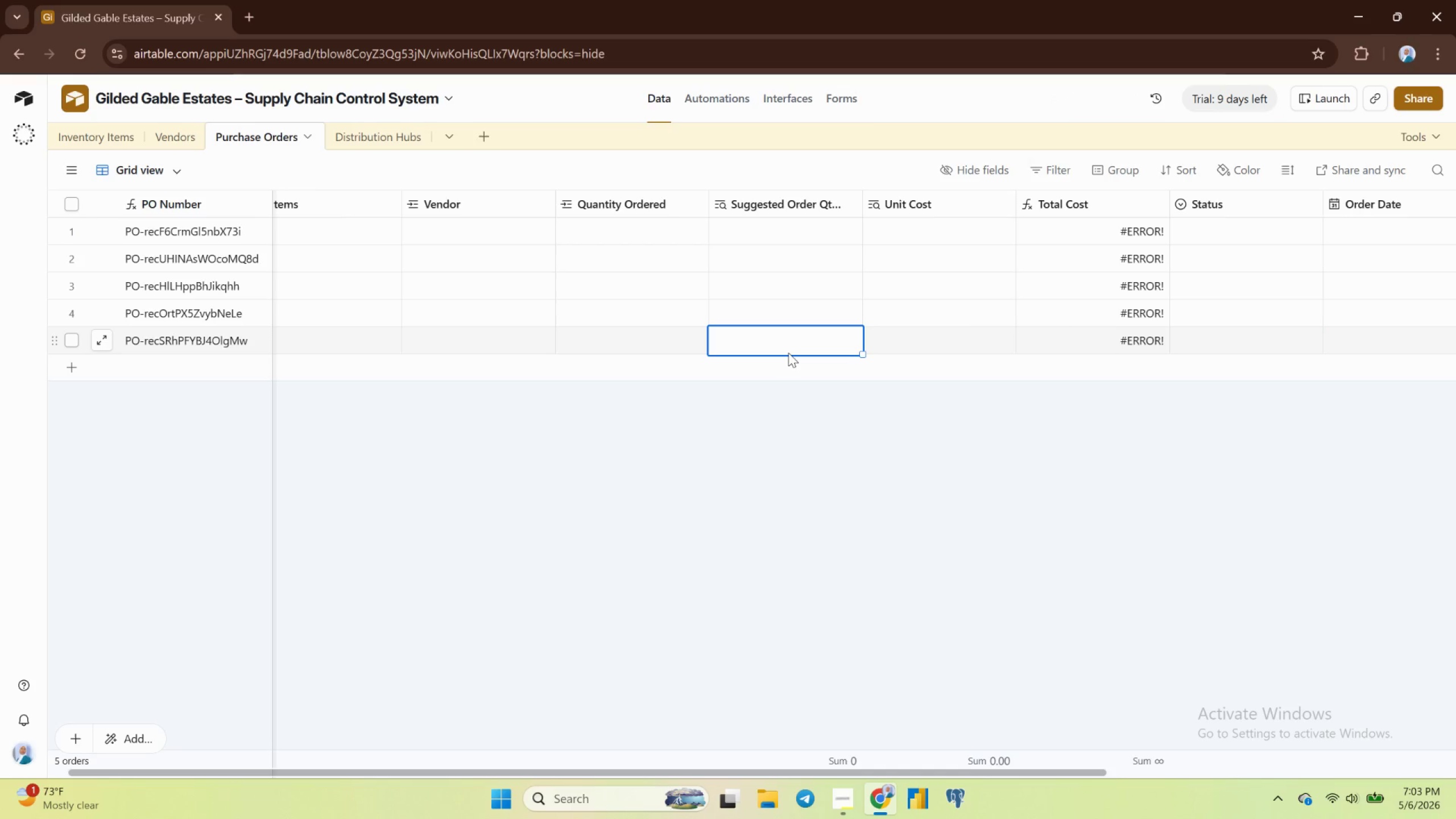 
wait(8.12)
 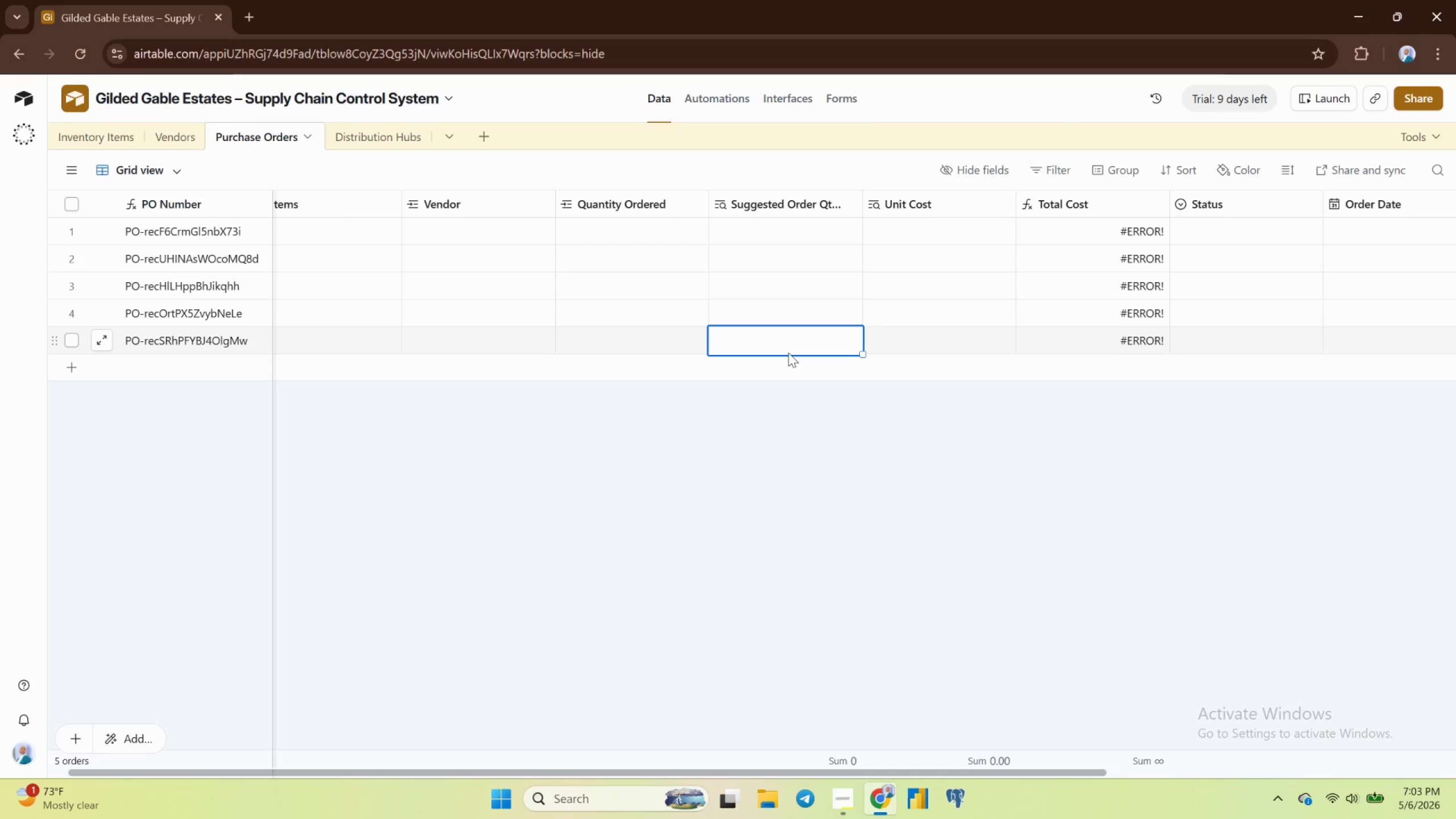 
left_click([410, 209])
 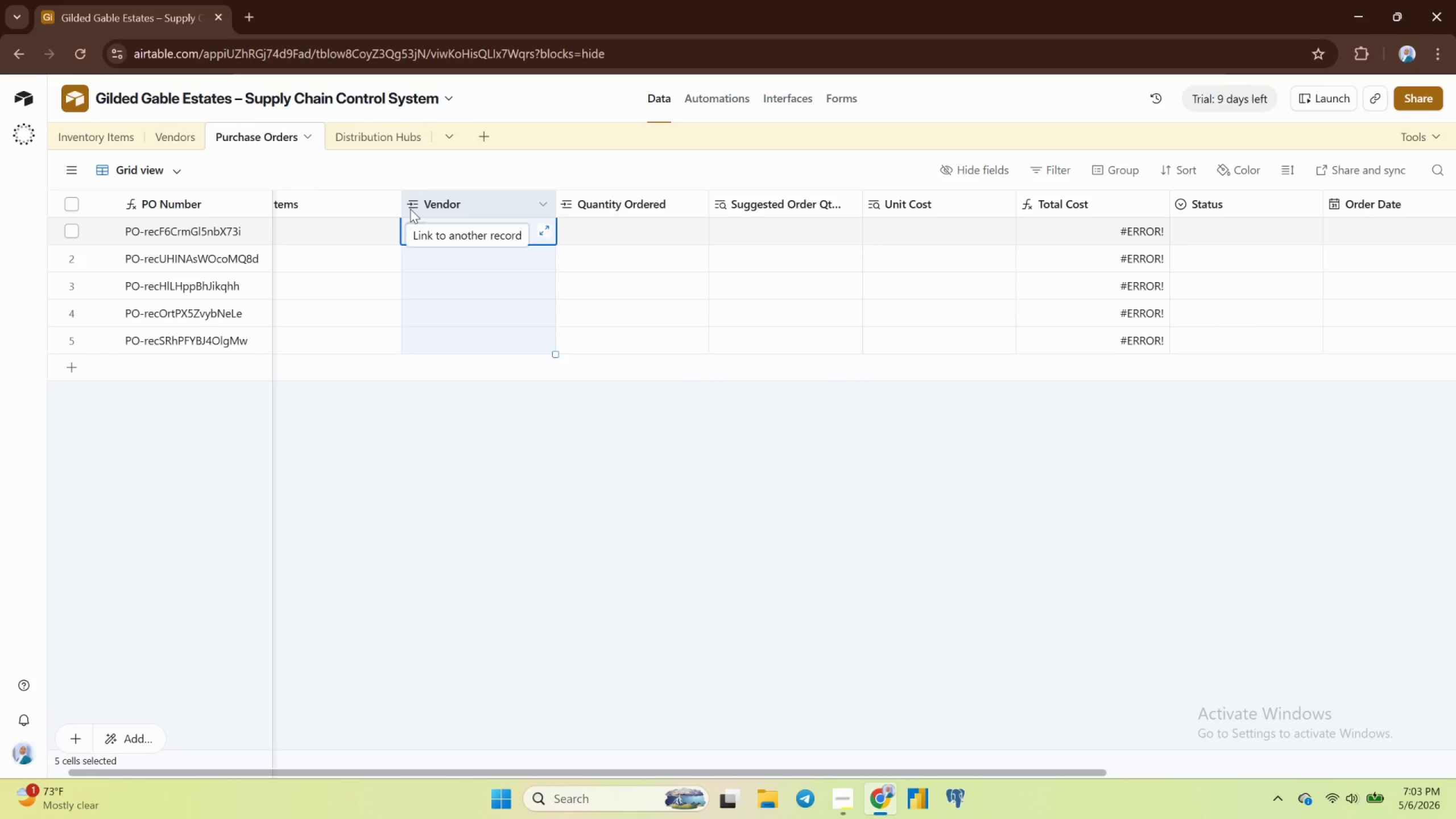 
left_click([410, 209])
 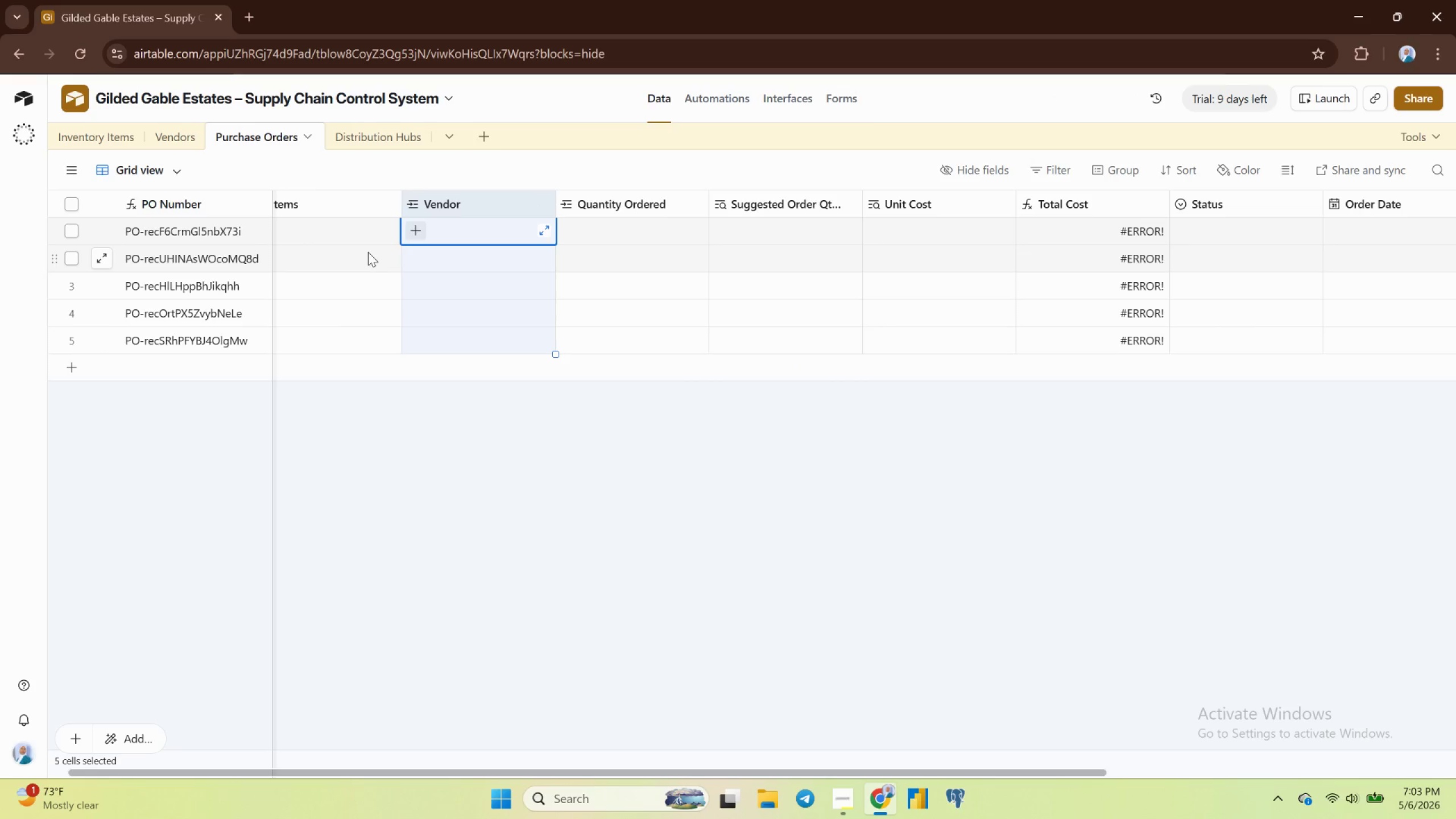 
left_click([368, 252])
 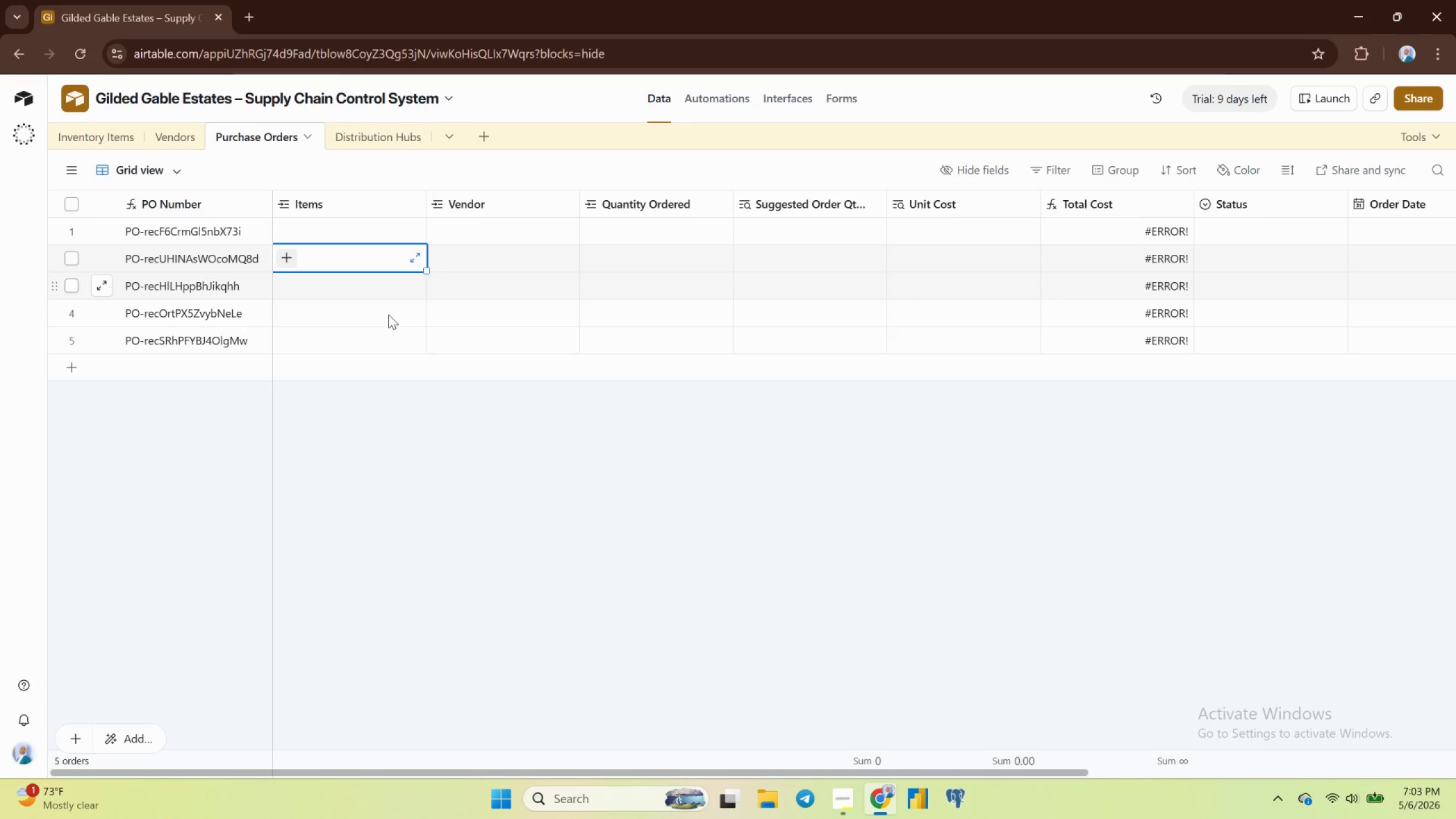 
left_click([392, 336])
 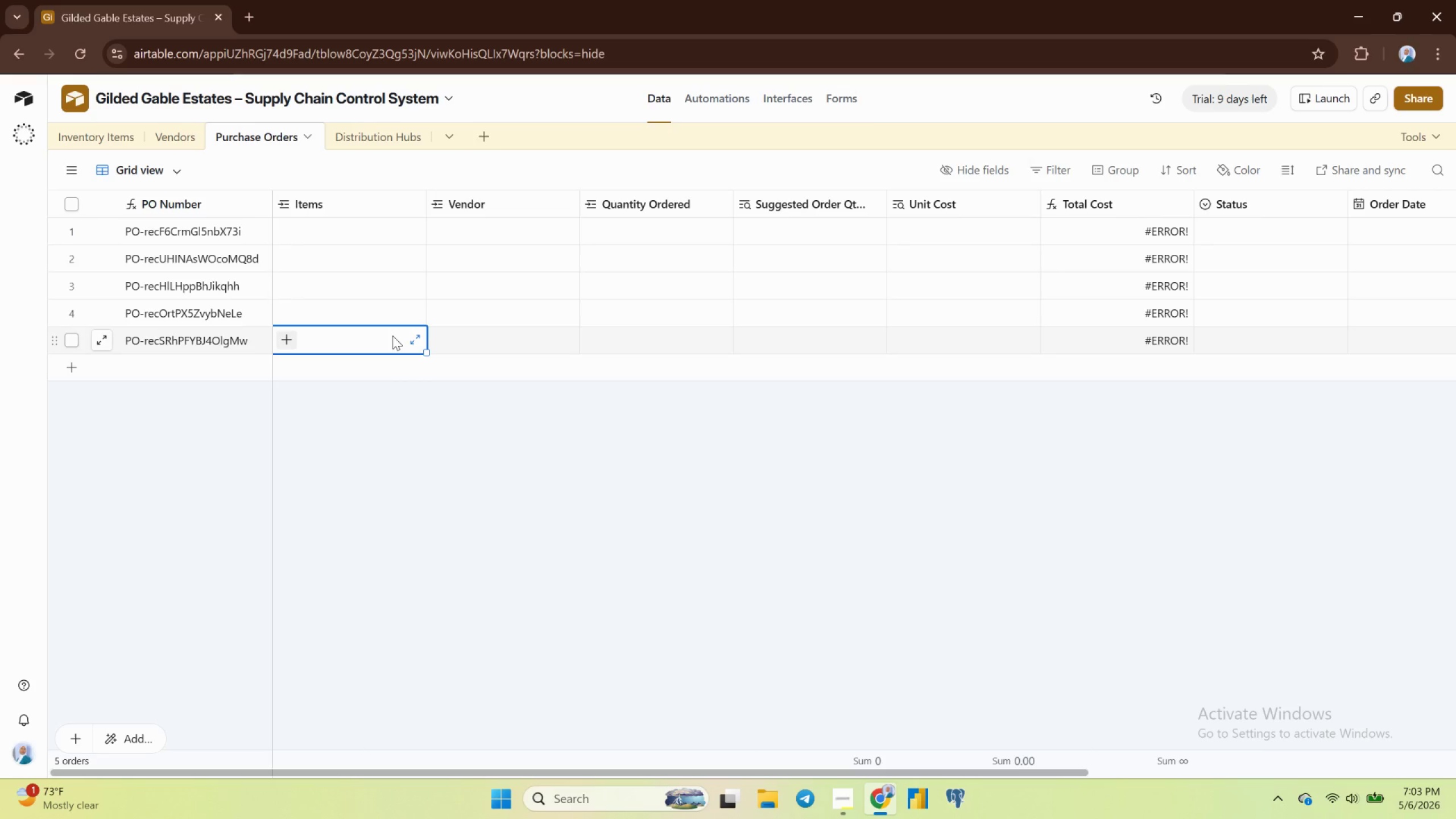 
wait(11.47)
 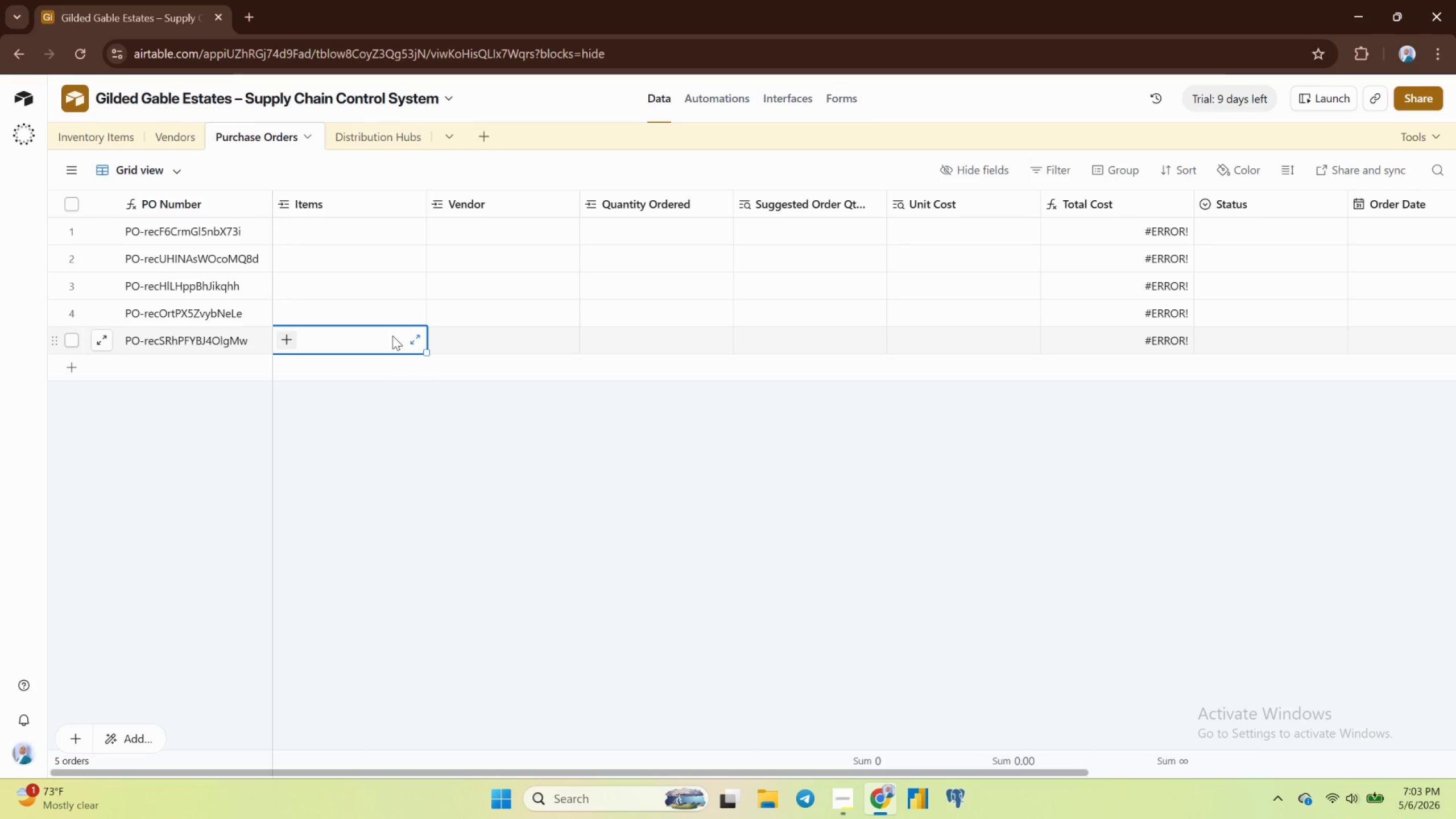 
double_click([1094, 201])
 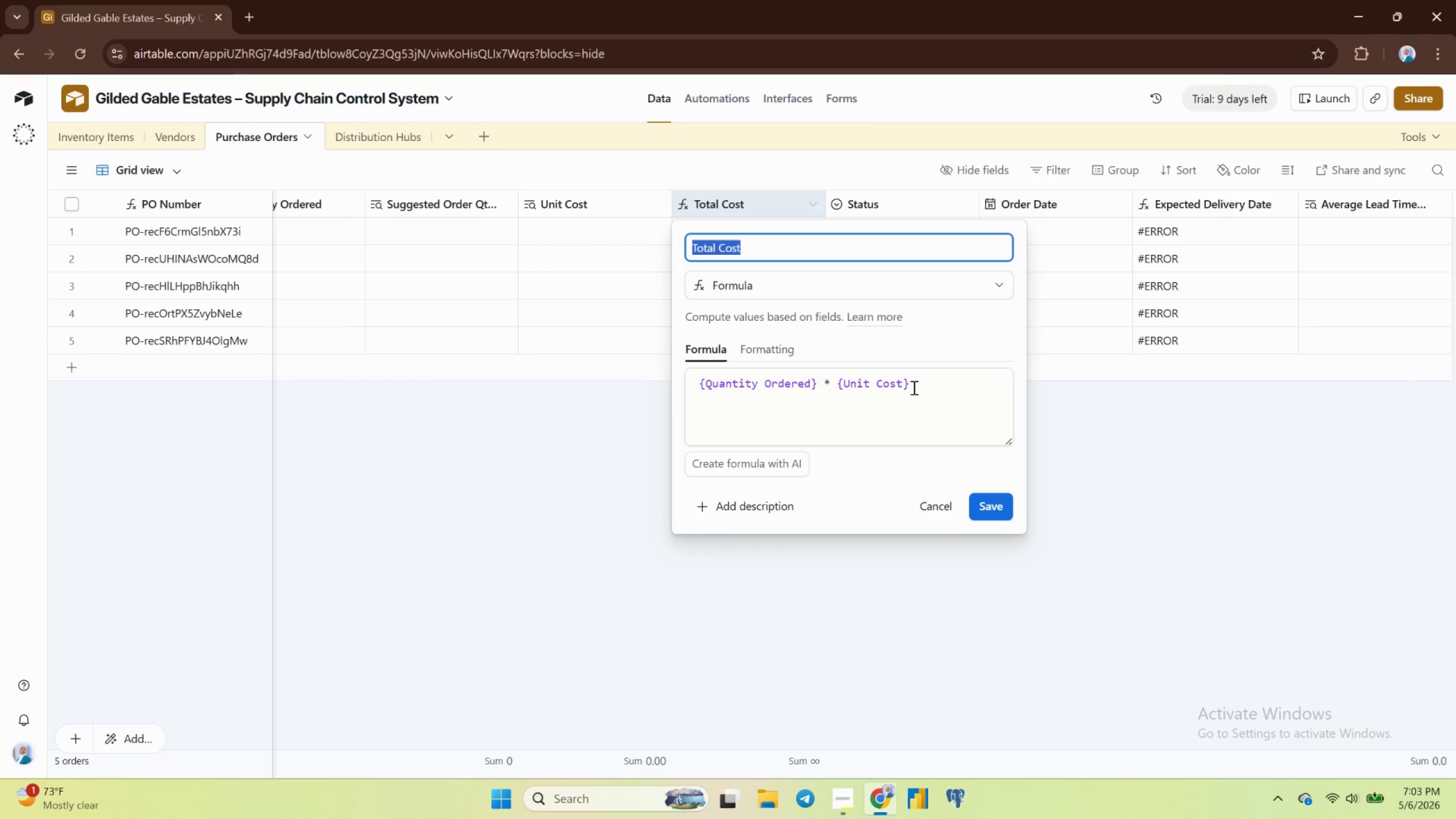 
wait(6.4)
 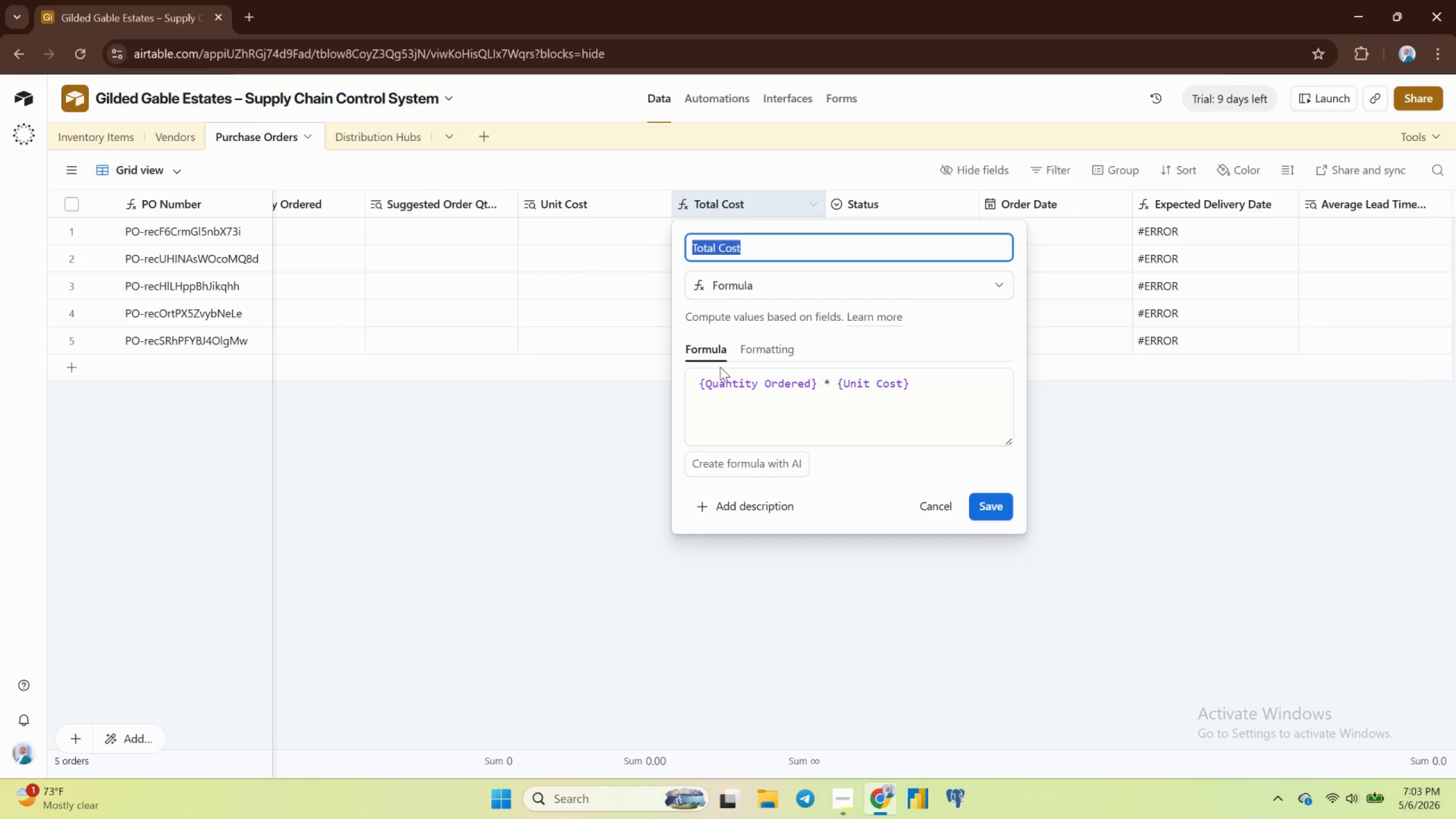 
left_click([742, 386])
 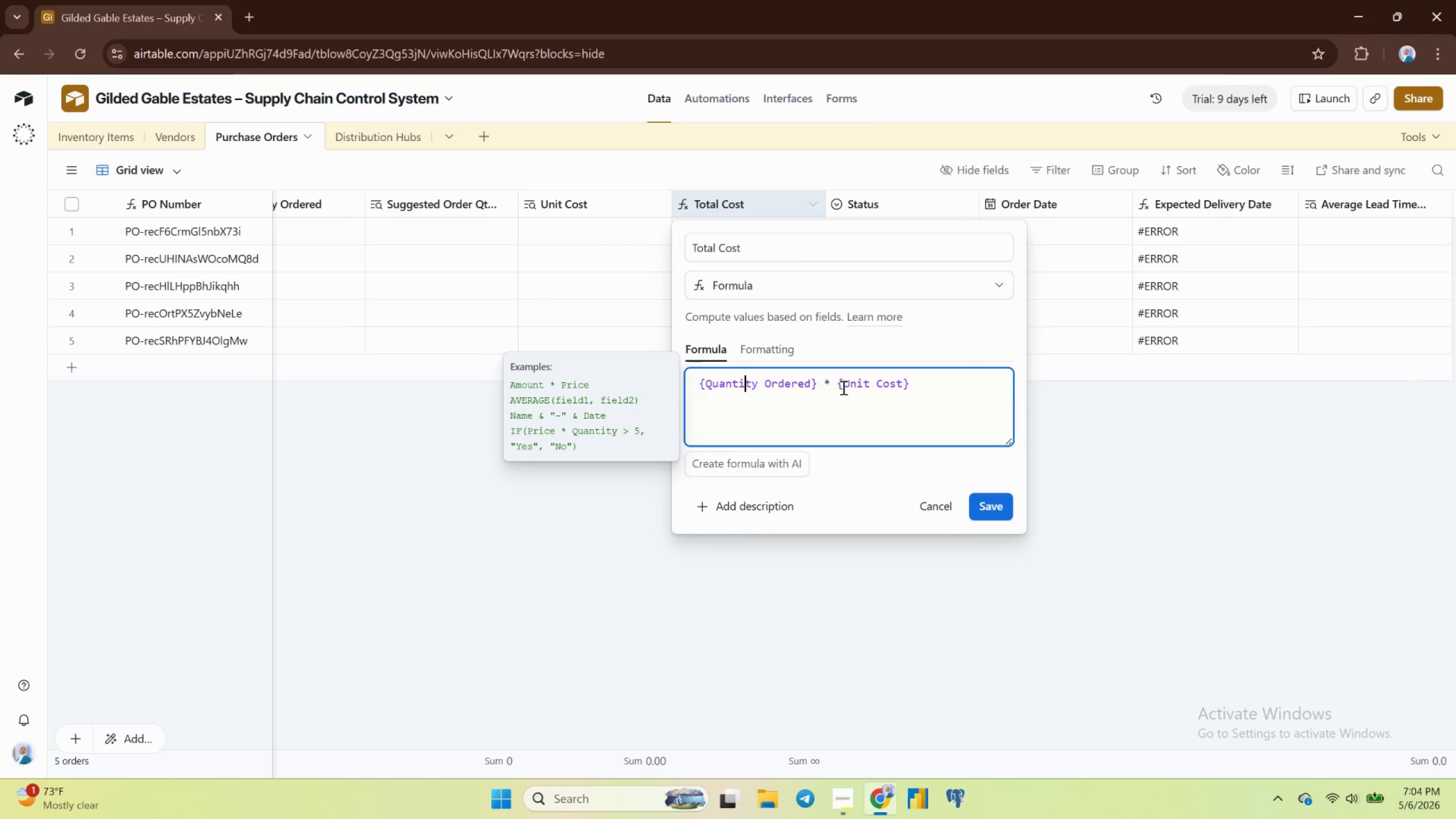 
left_click([874, 383])
 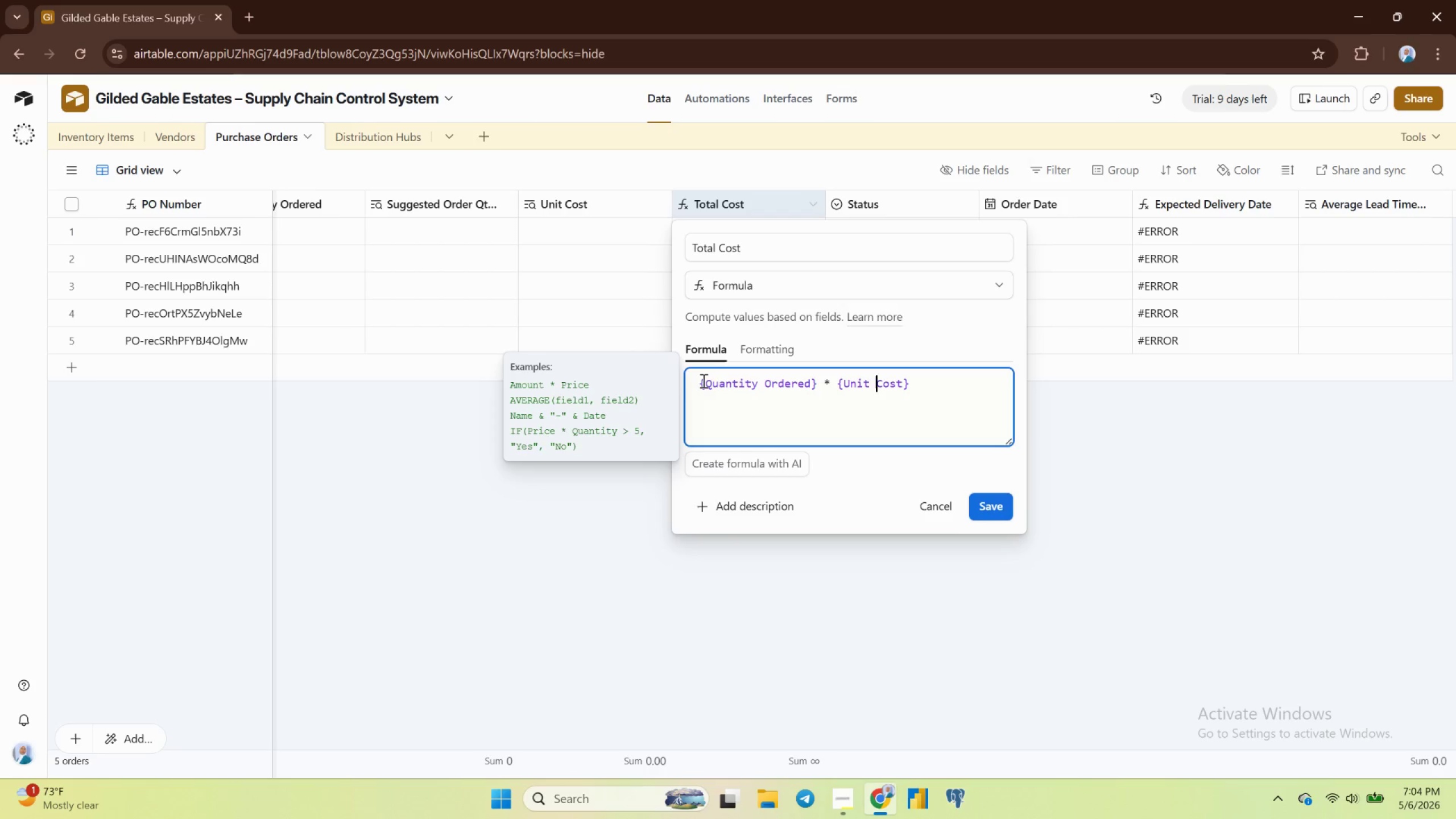 
left_click([700, 380])
 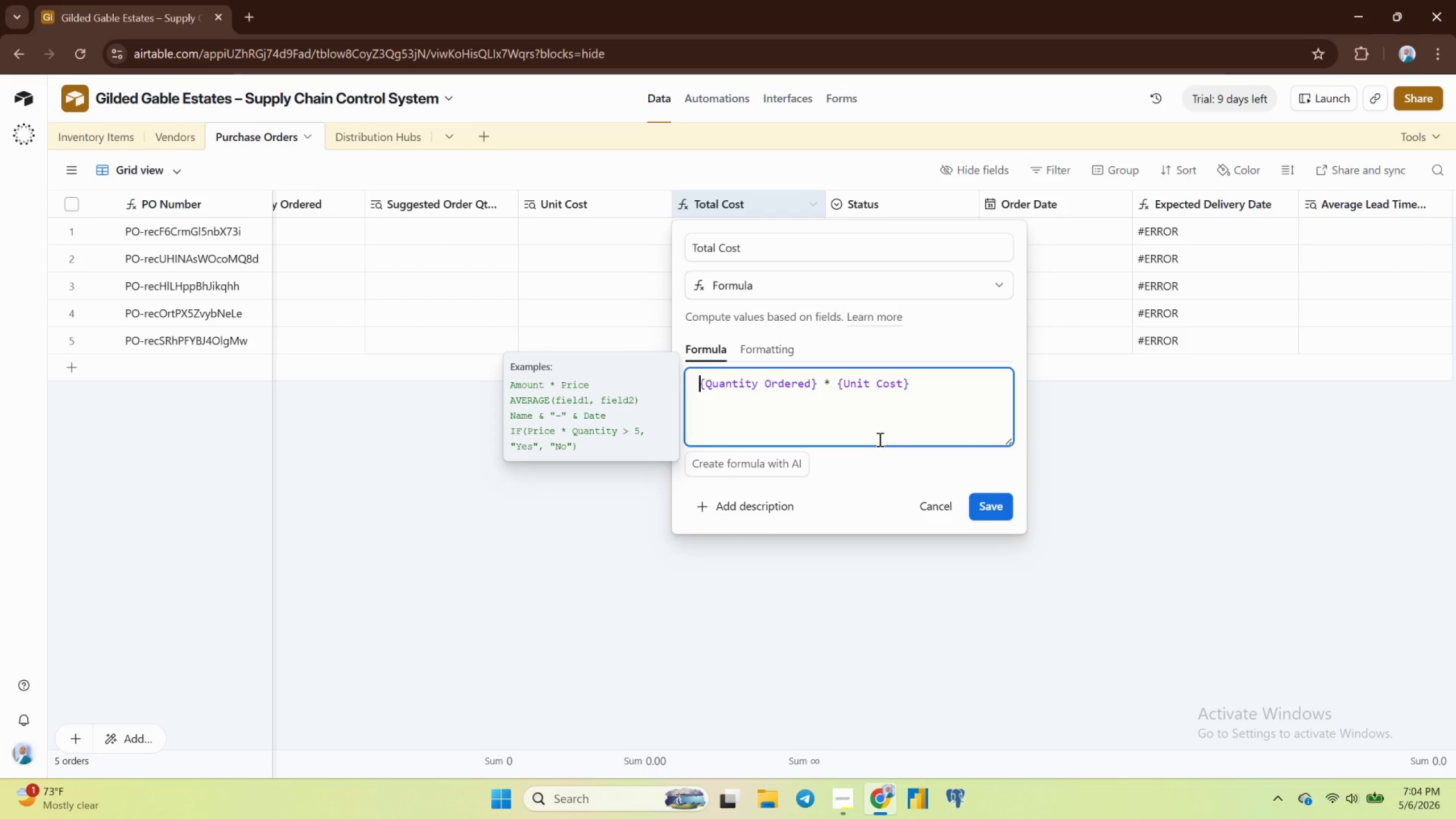 
left_click([919, 507])
 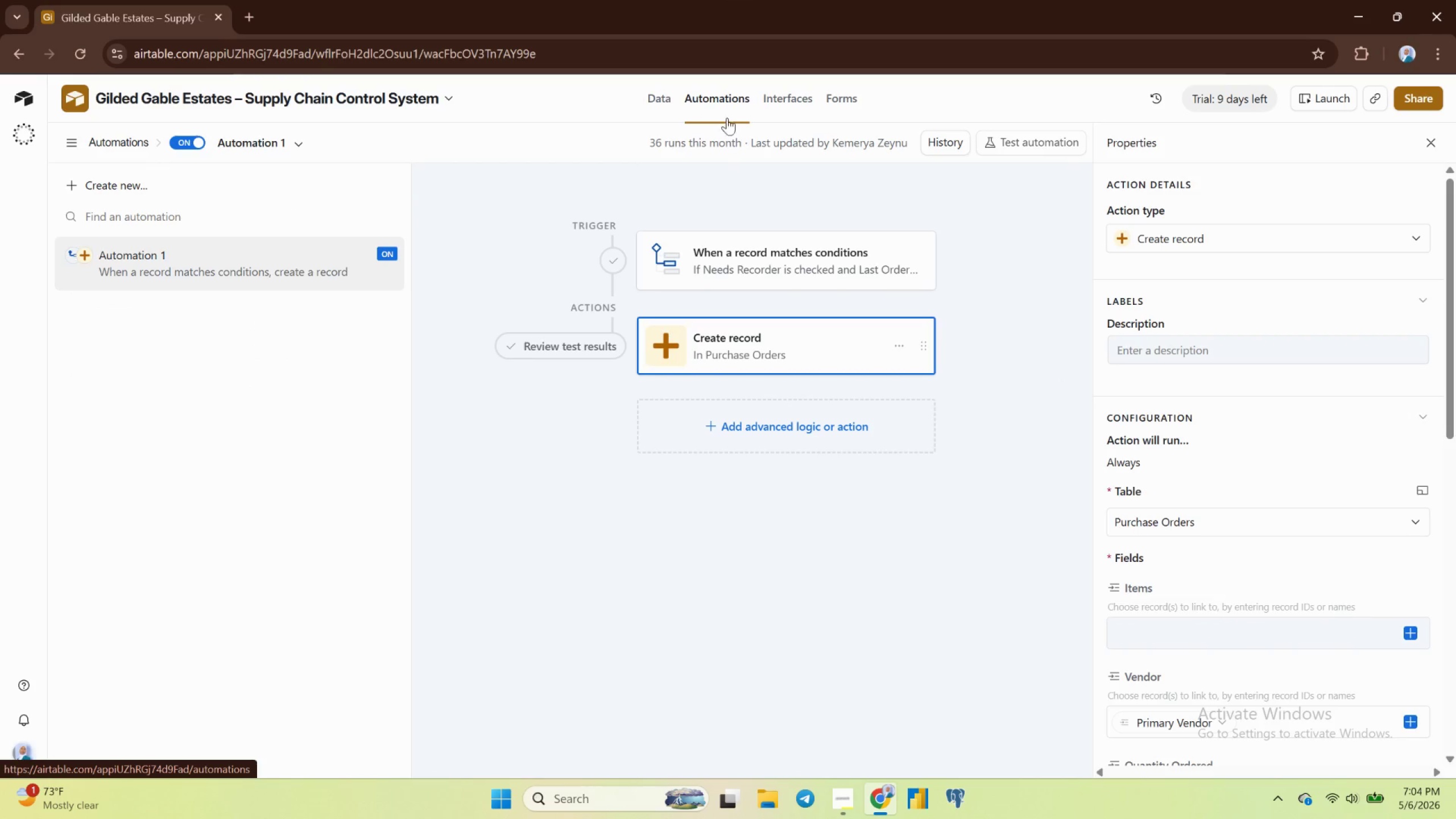 
wait(18.11)
 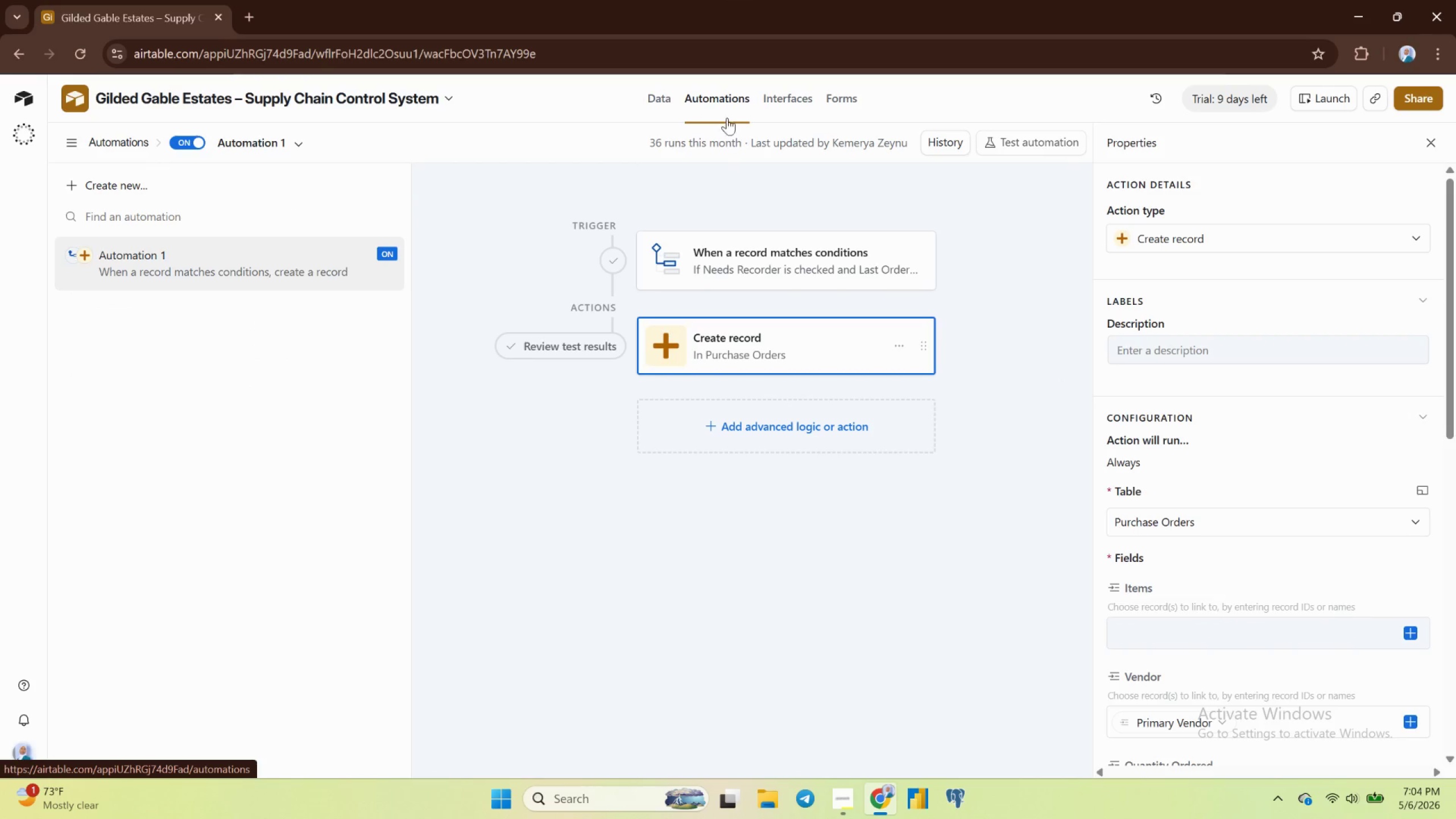 
scroll: coordinate [1207, 496], scroll_direction: down, amount: 2.0
 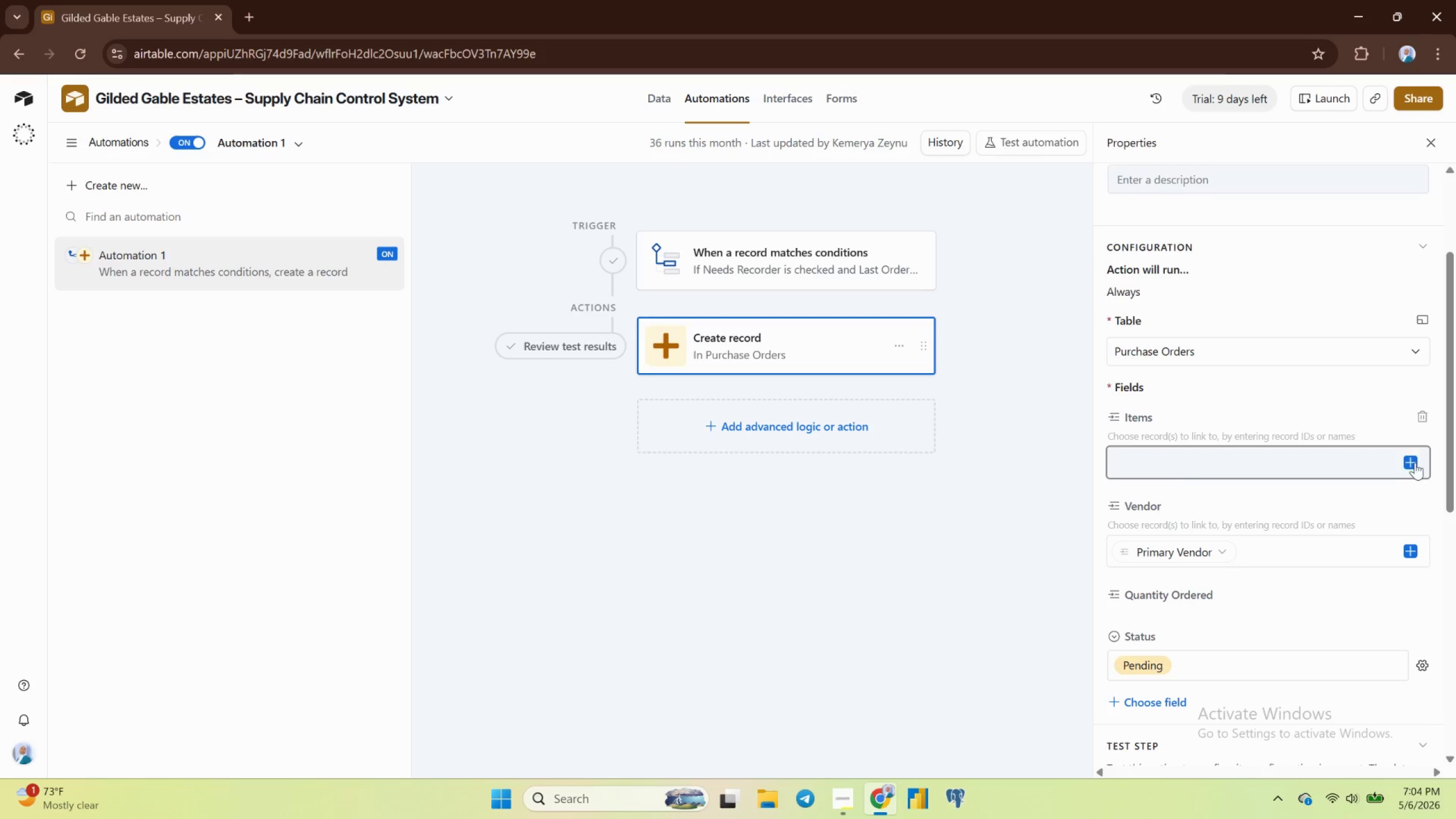 
left_click([1412, 468])
 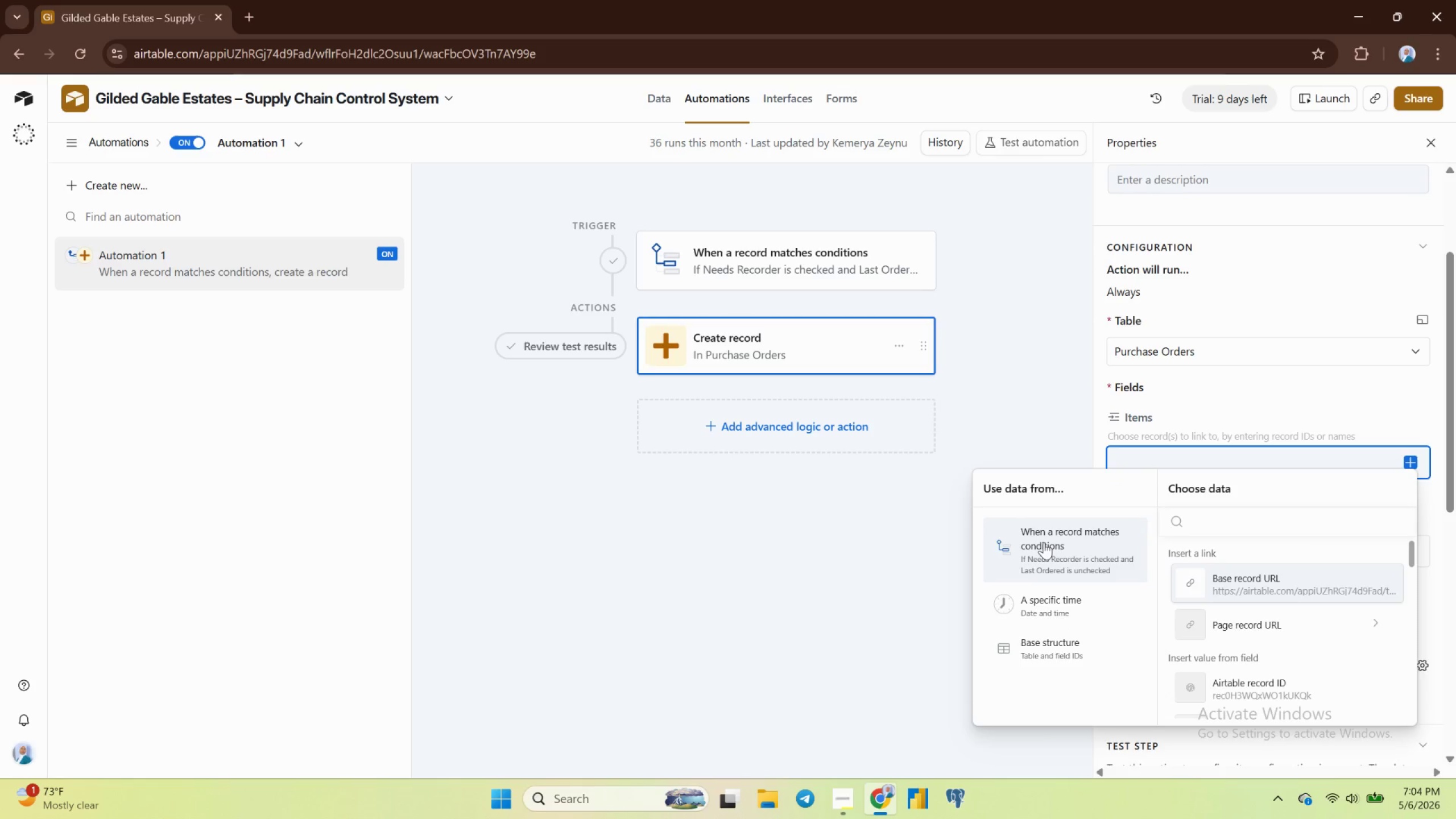 
left_click([1044, 542])
 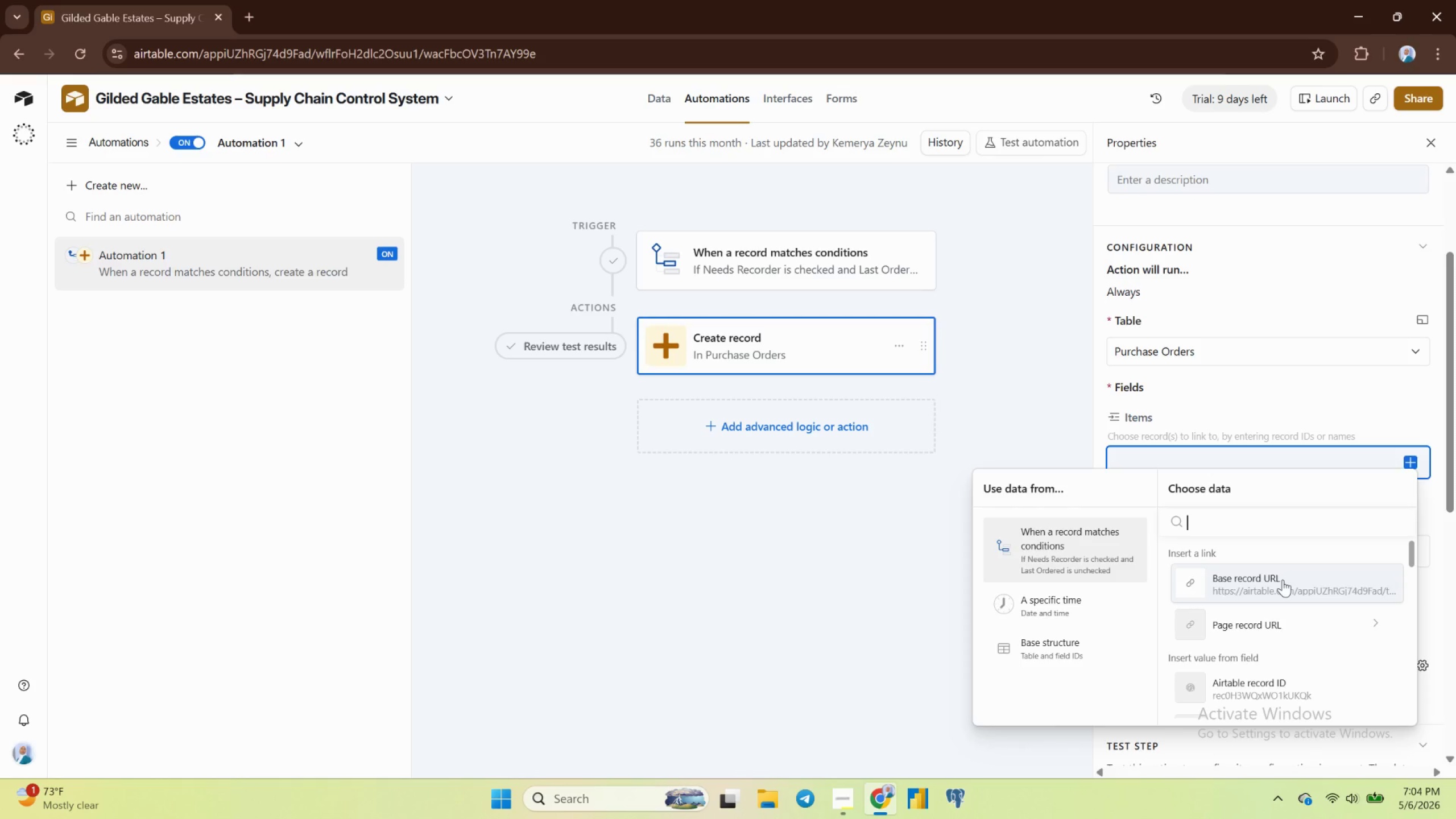 
left_click([1283, 580])
 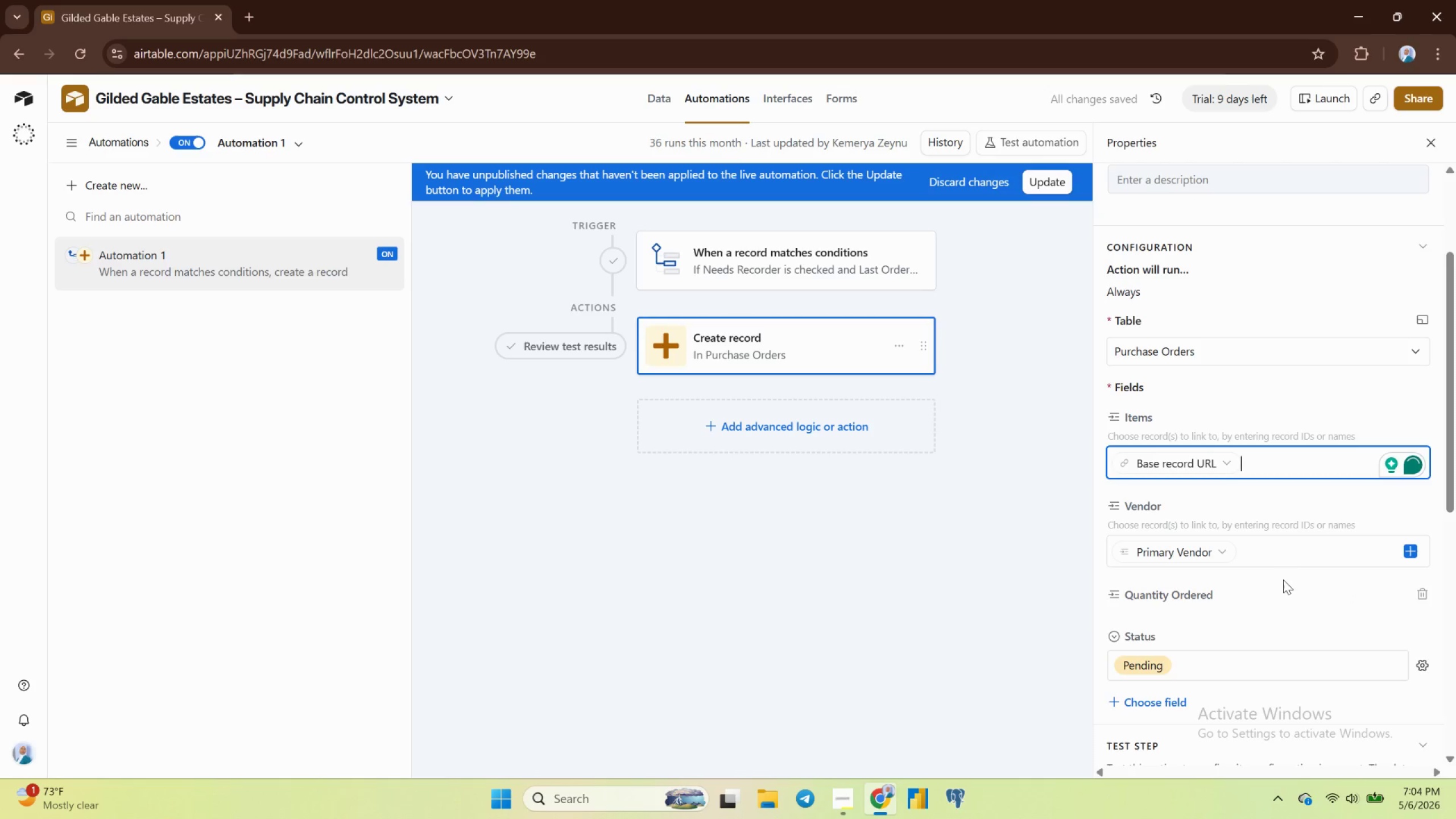 
wait(9.63)
 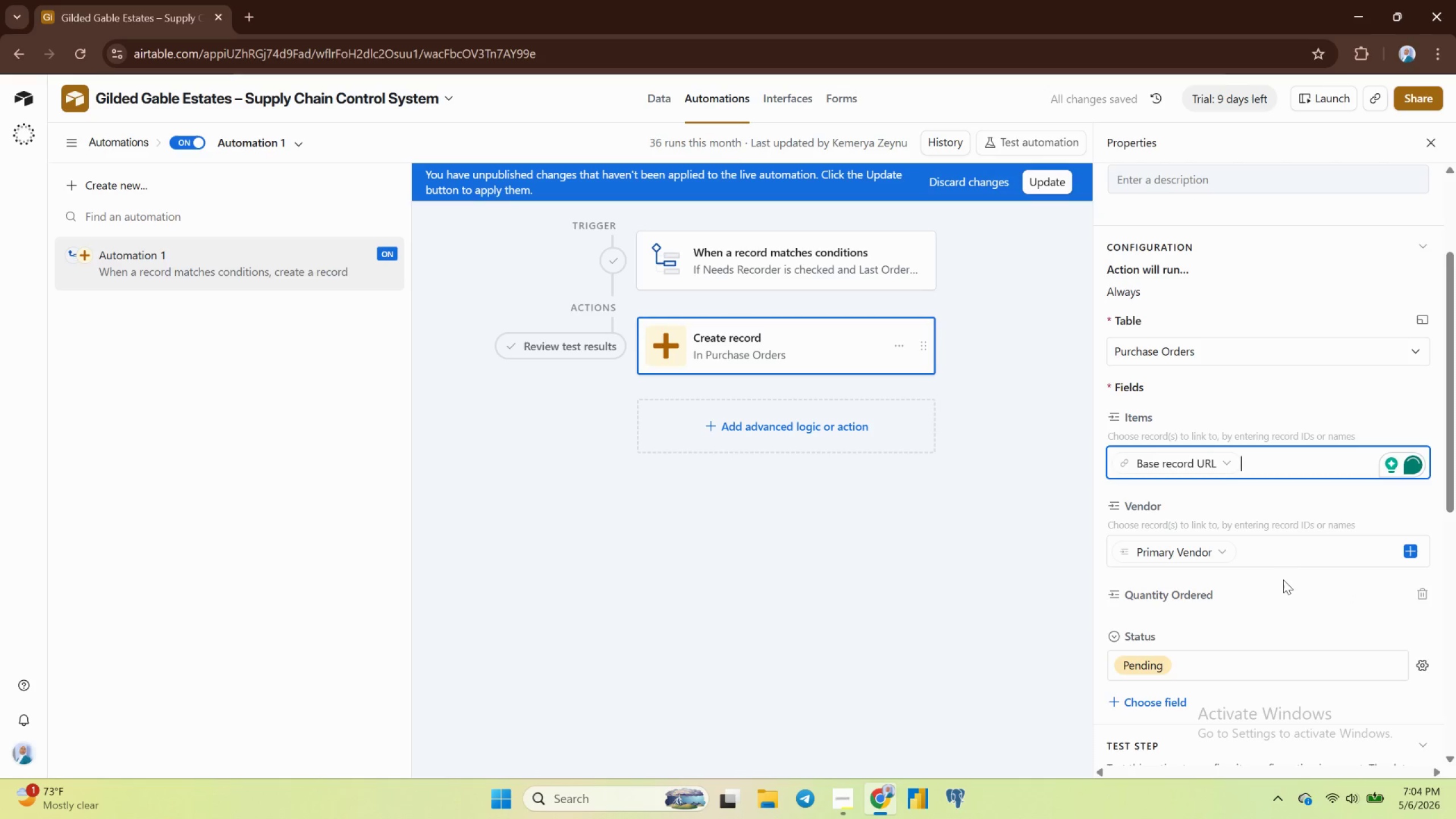 
left_click([1277, 457])
 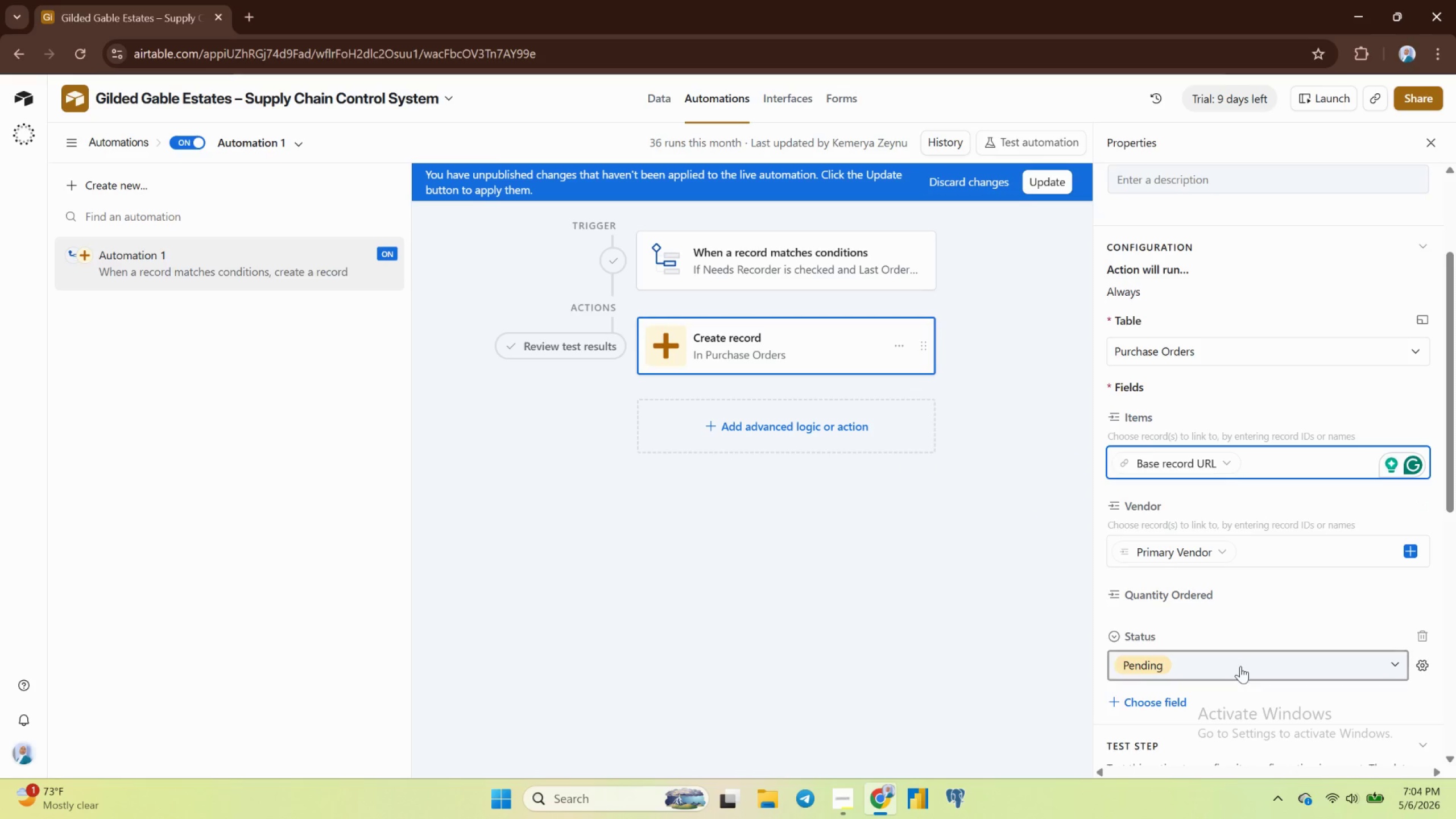 
scroll: coordinate [1240, 666], scroll_direction: down, amount: 3.0
 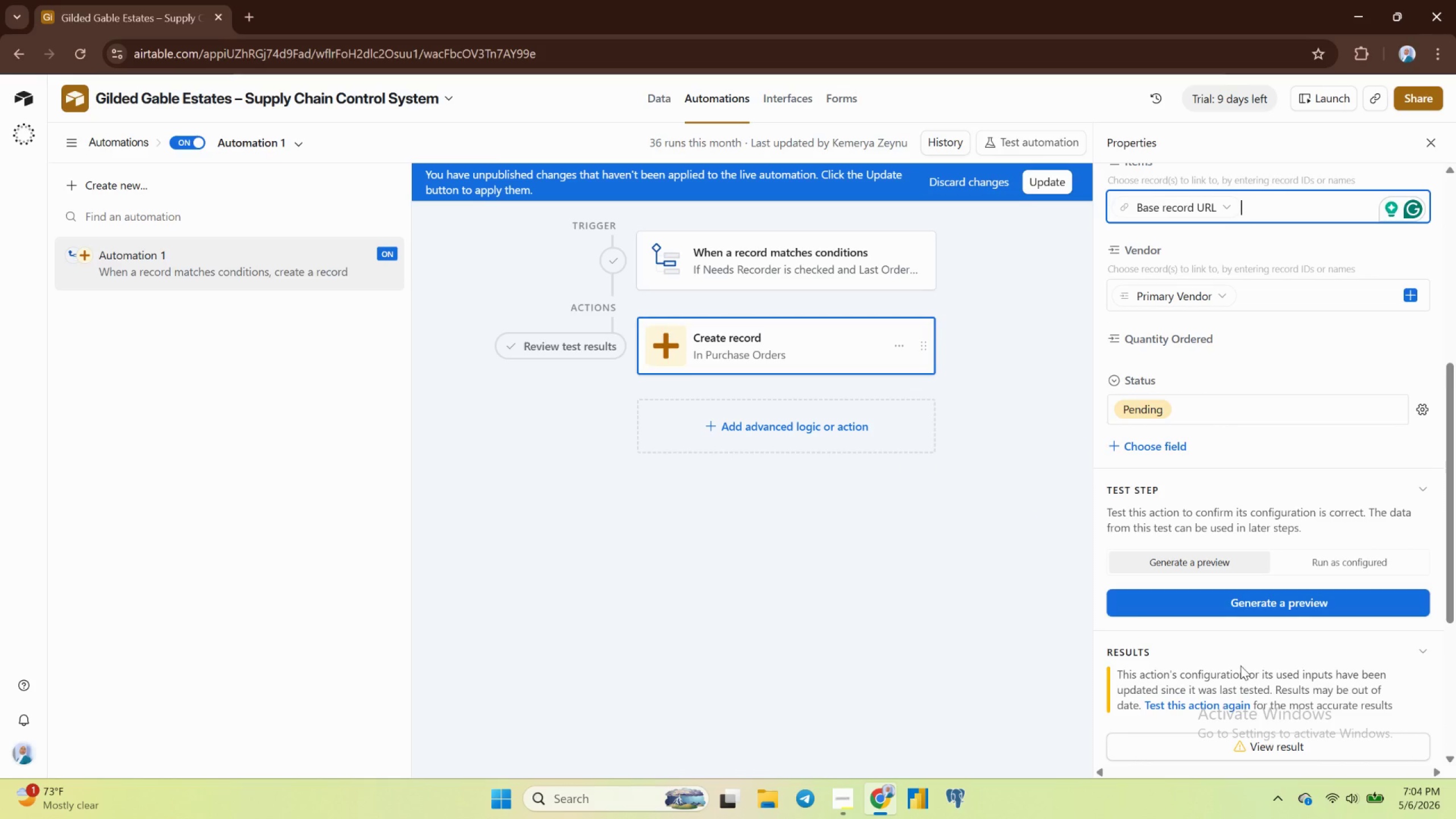 
scroll: coordinate [1240, 665], scroll_direction: none, amount: 0.0
 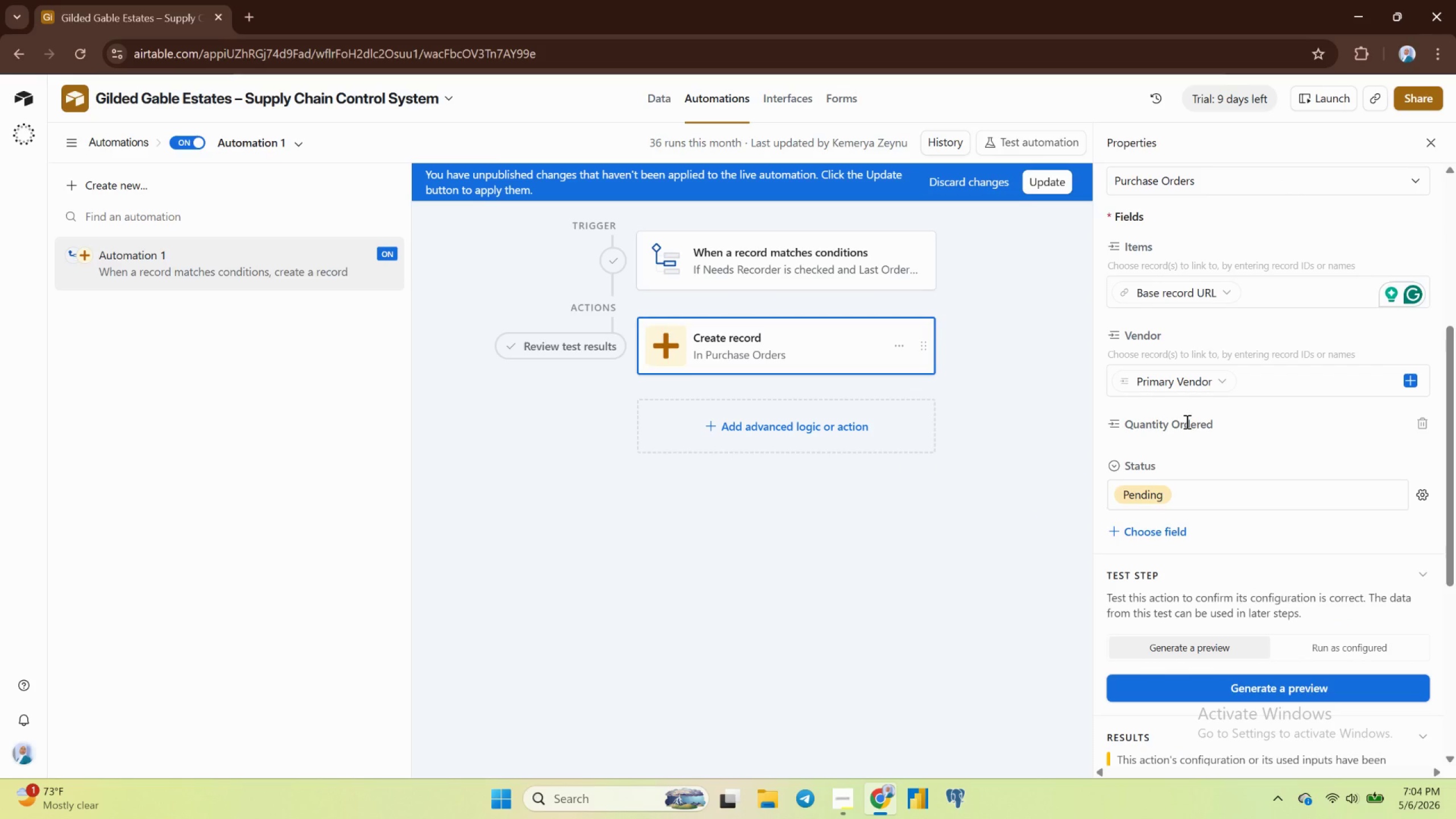 
left_click([1183, 425])
 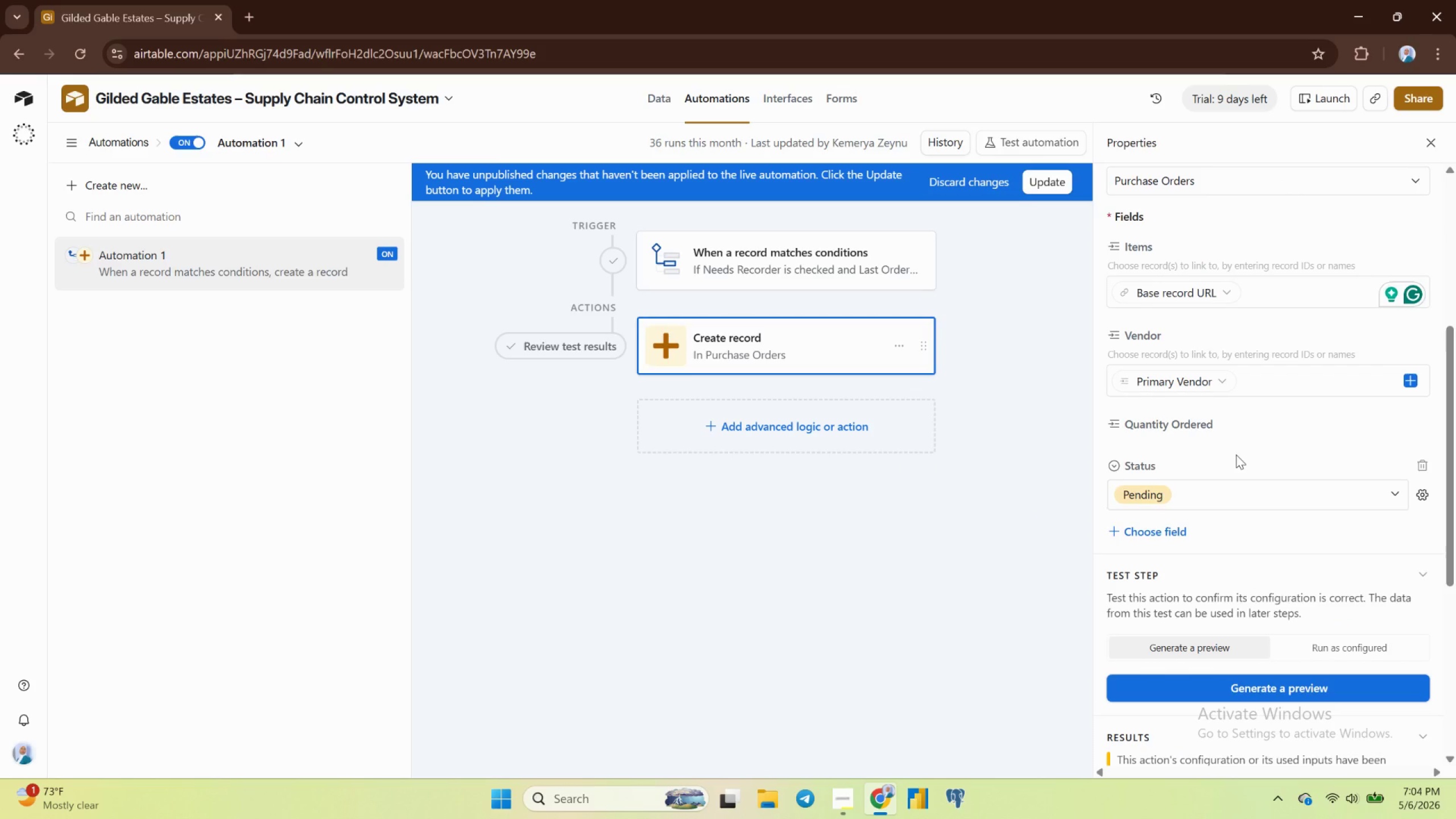 
scroll: coordinate [1236, 454], scroll_direction: up, amount: 3.0
 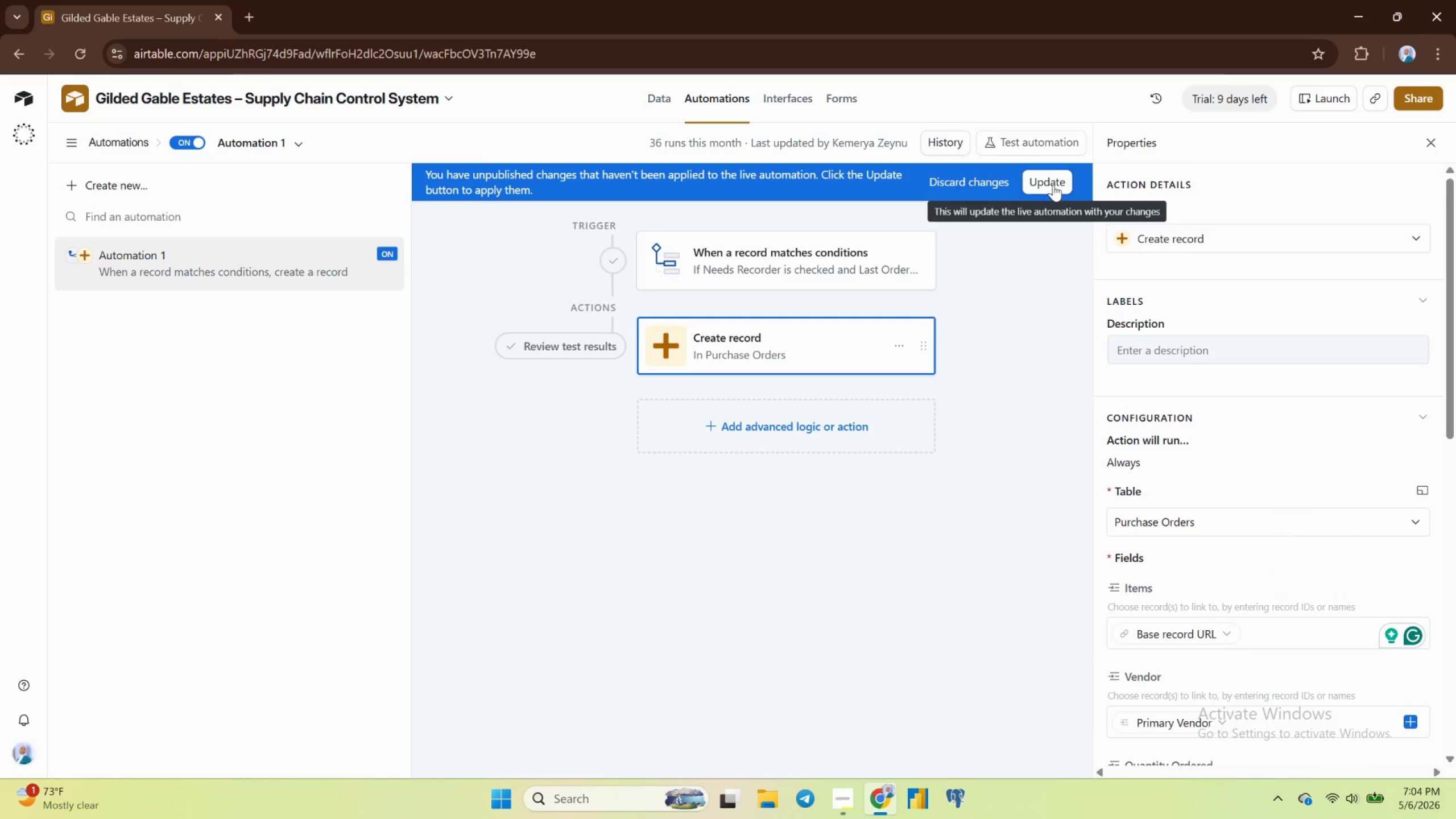 
left_click([1053, 184])
 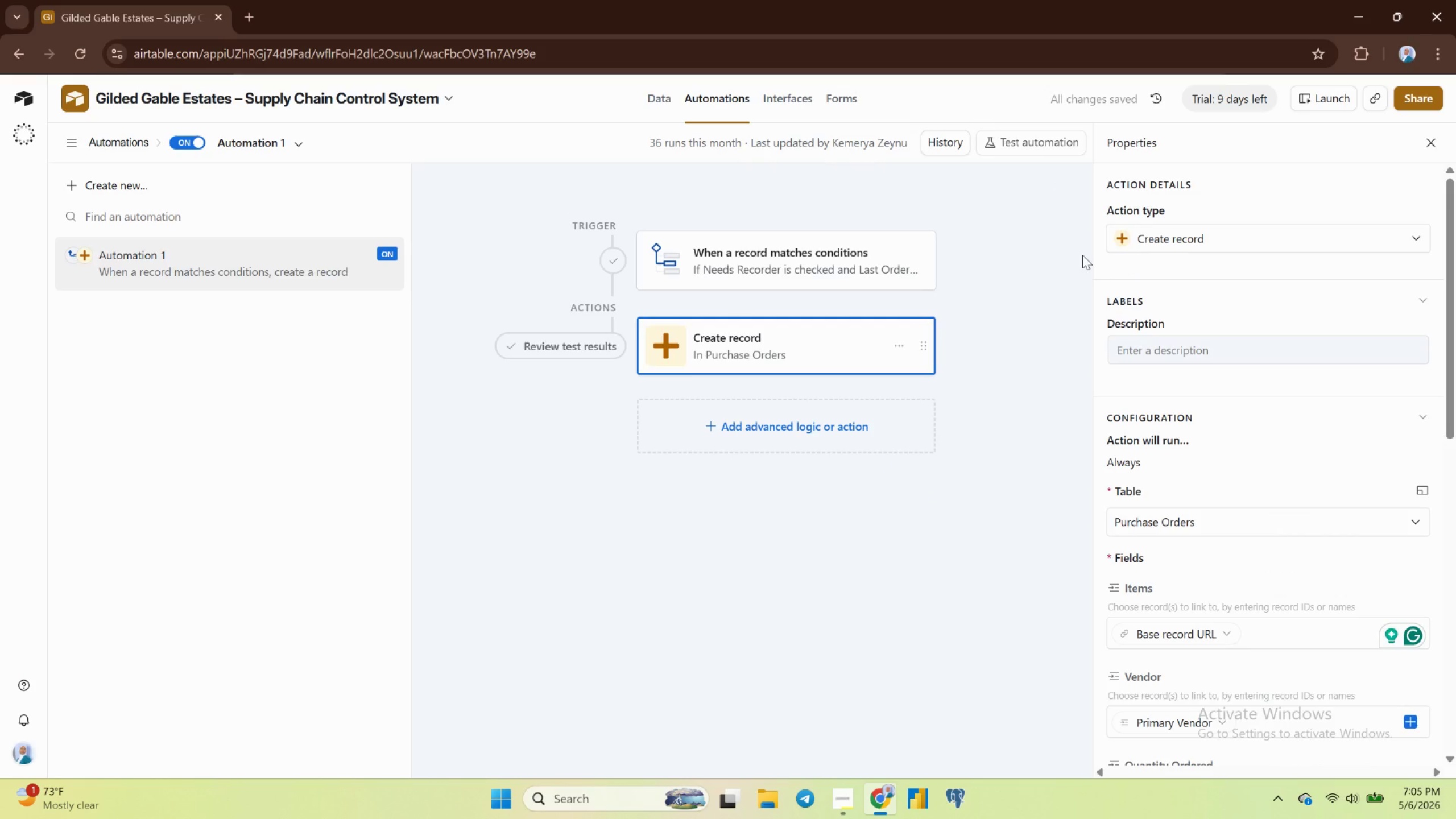 
left_click([1050, 143])
 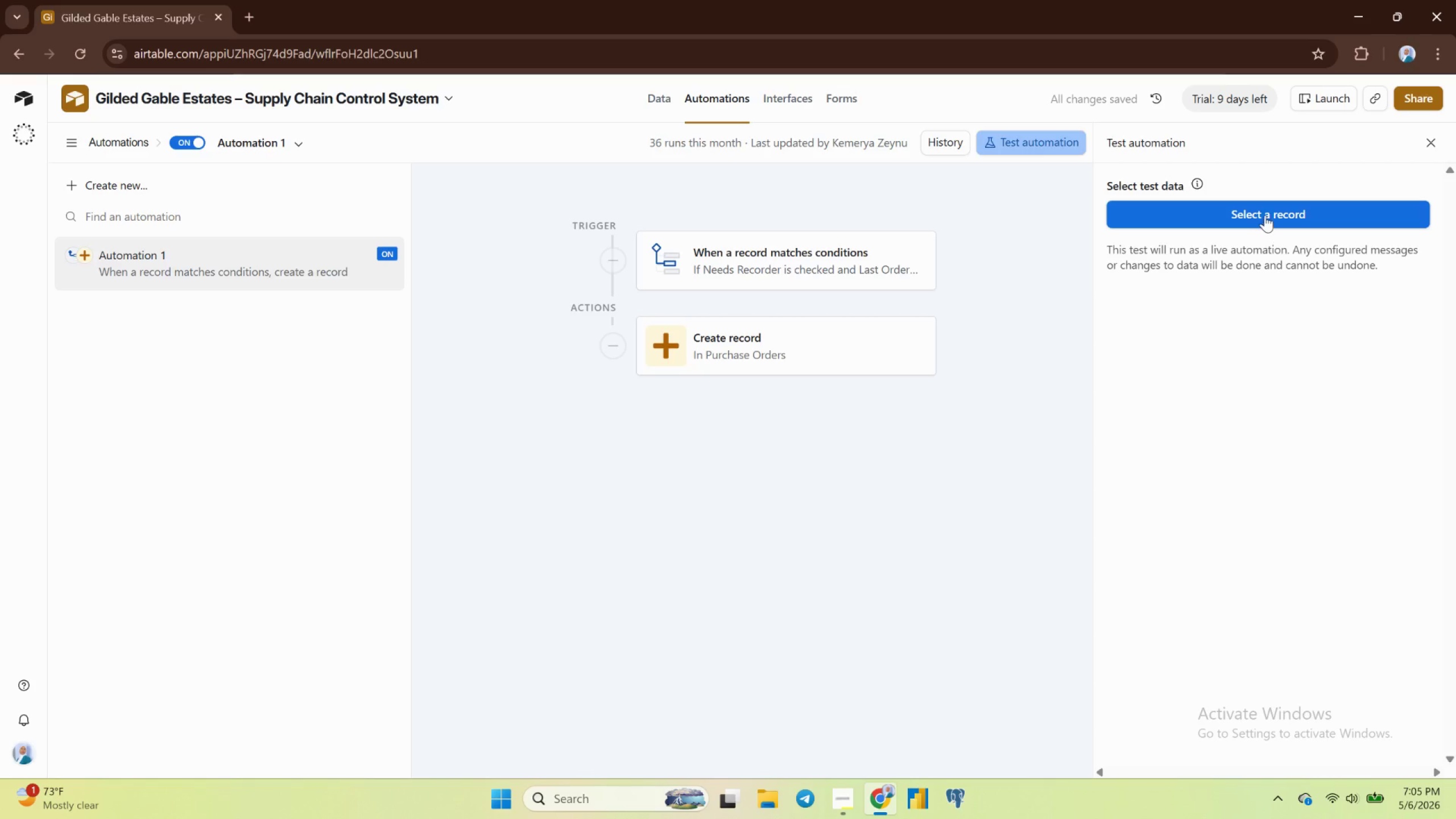 
left_click([1265, 212])
 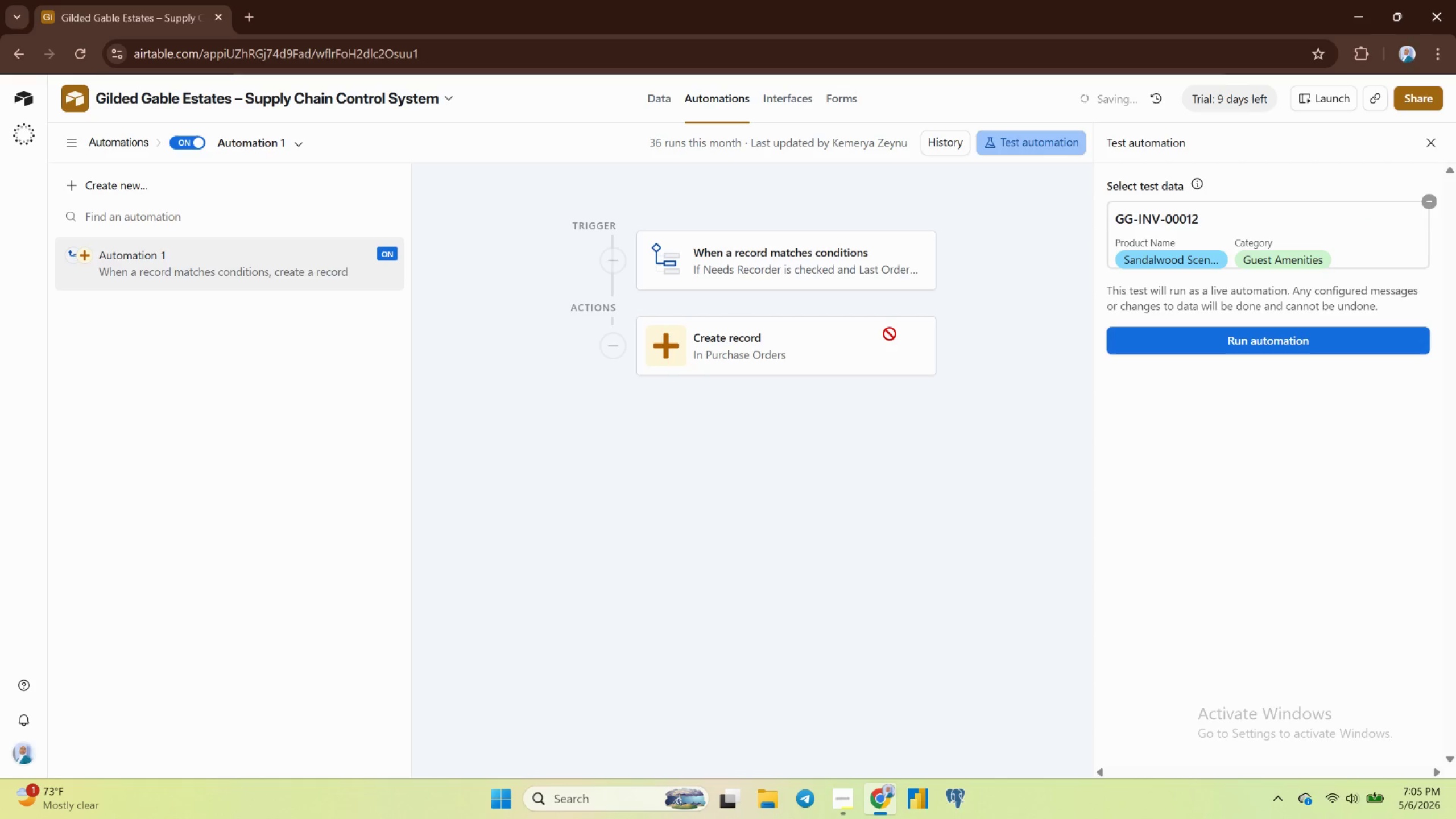 
wait(5.07)
 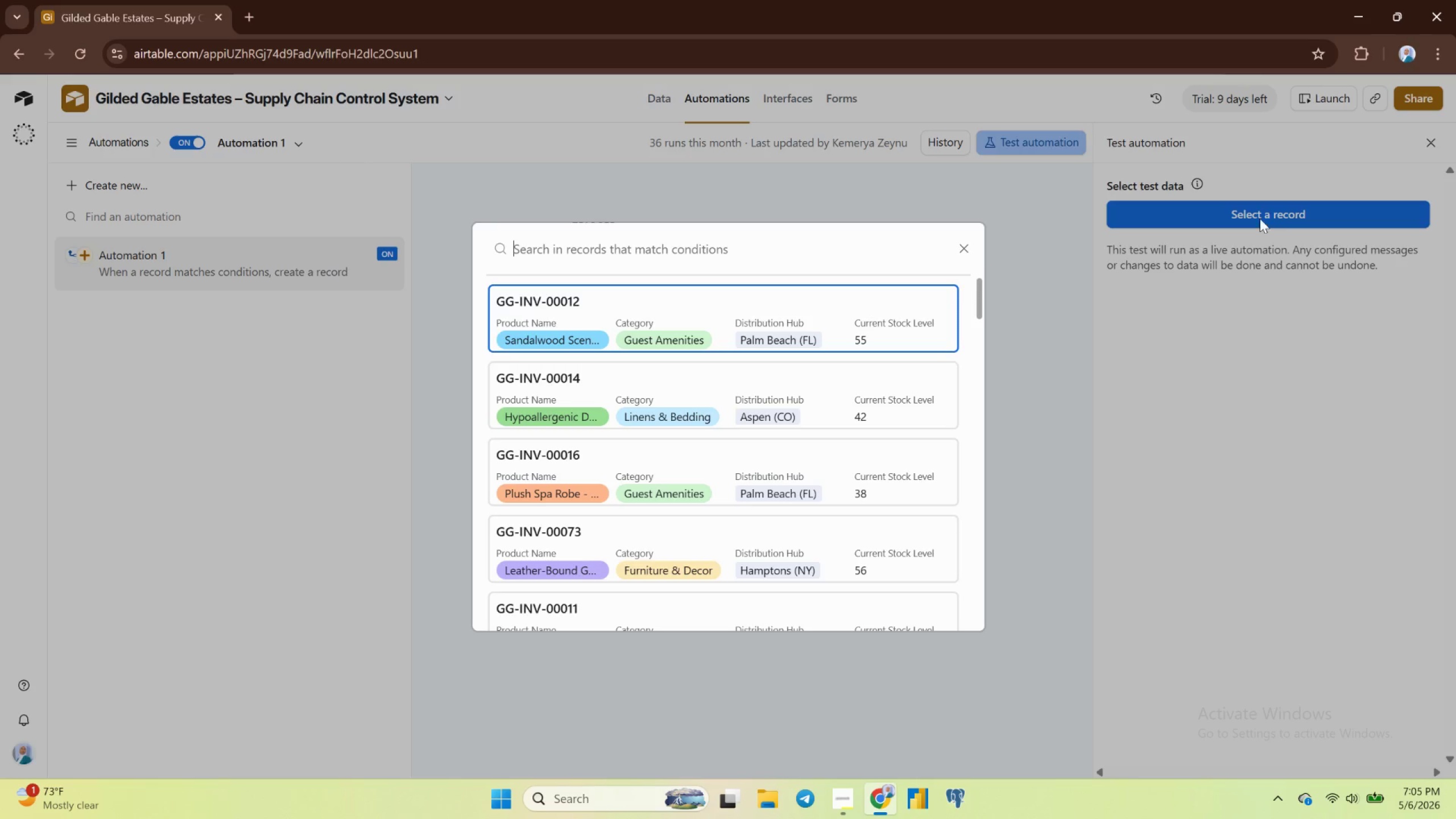 
left_click([1298, 343])
 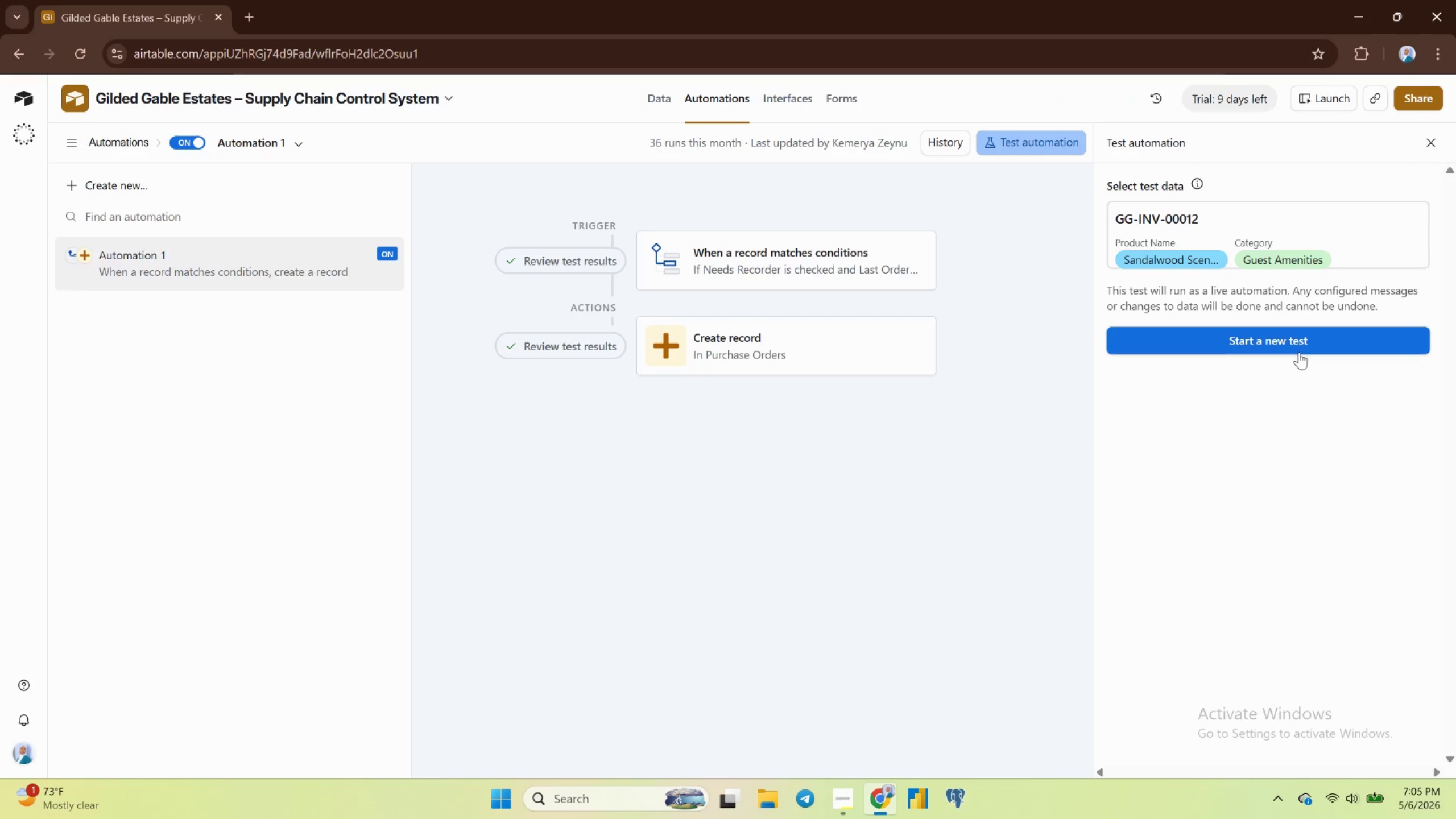 
wait(13.58)
 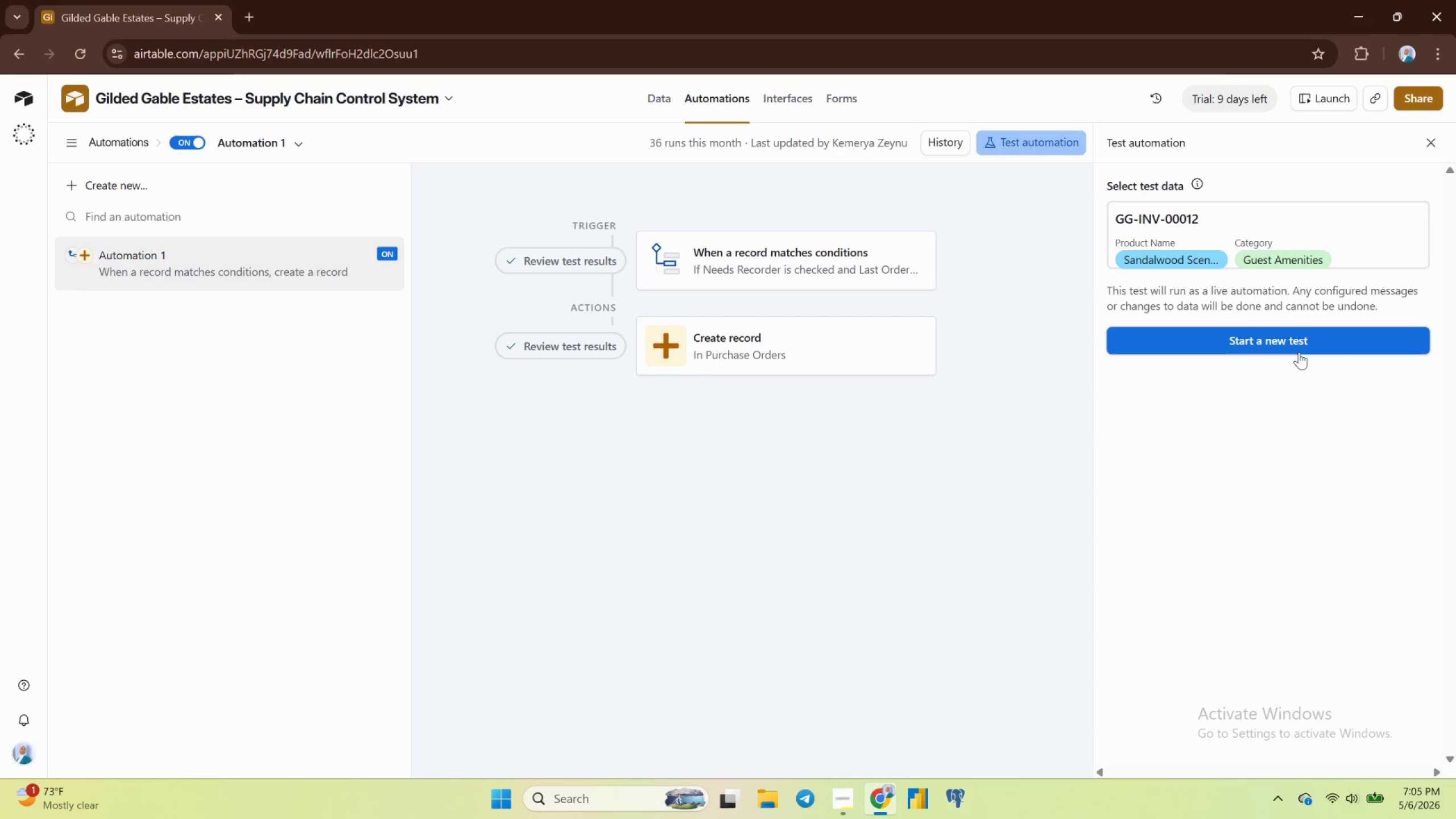 
left_click([663, 101])
 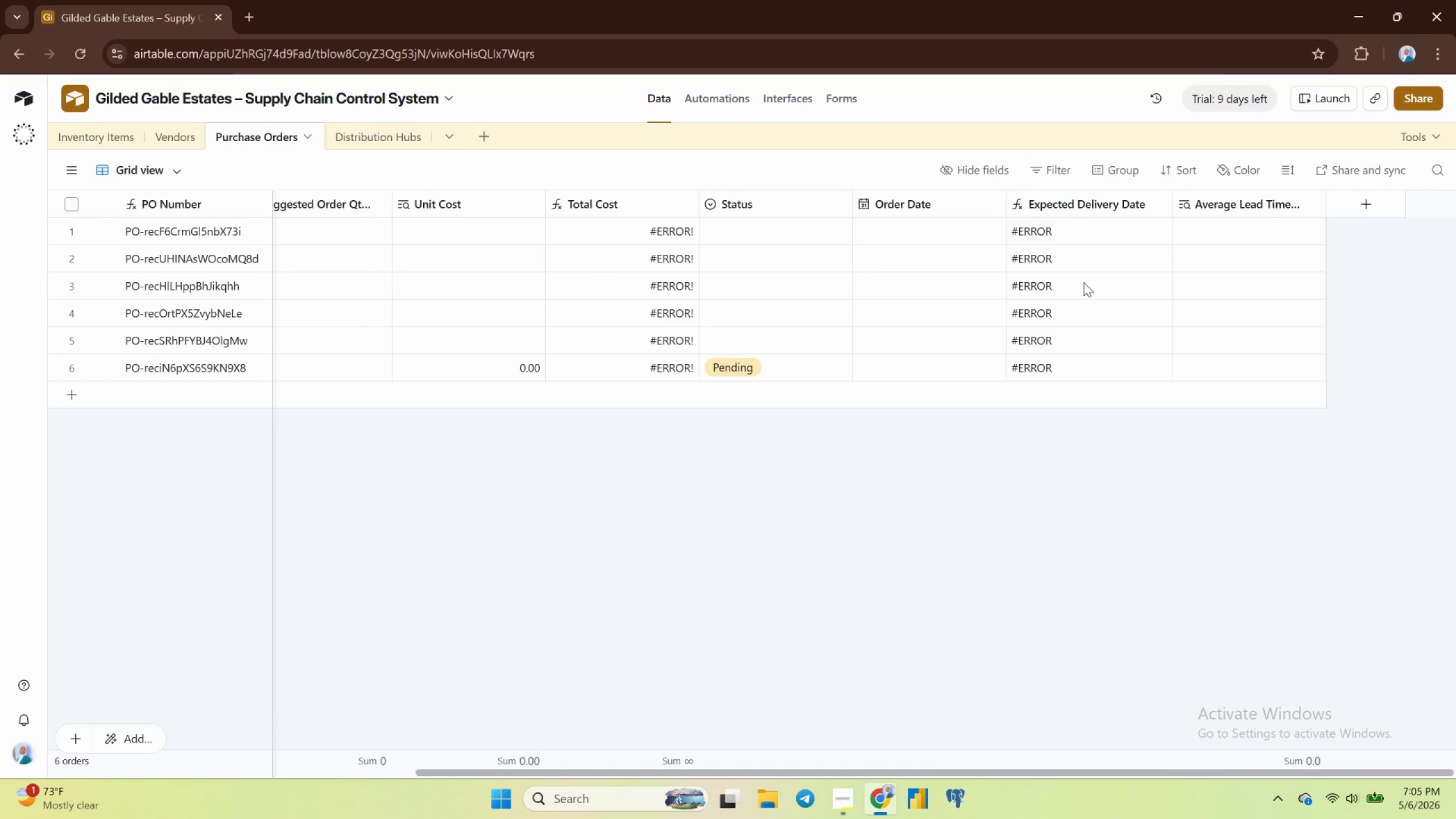 
wait(11.21)
 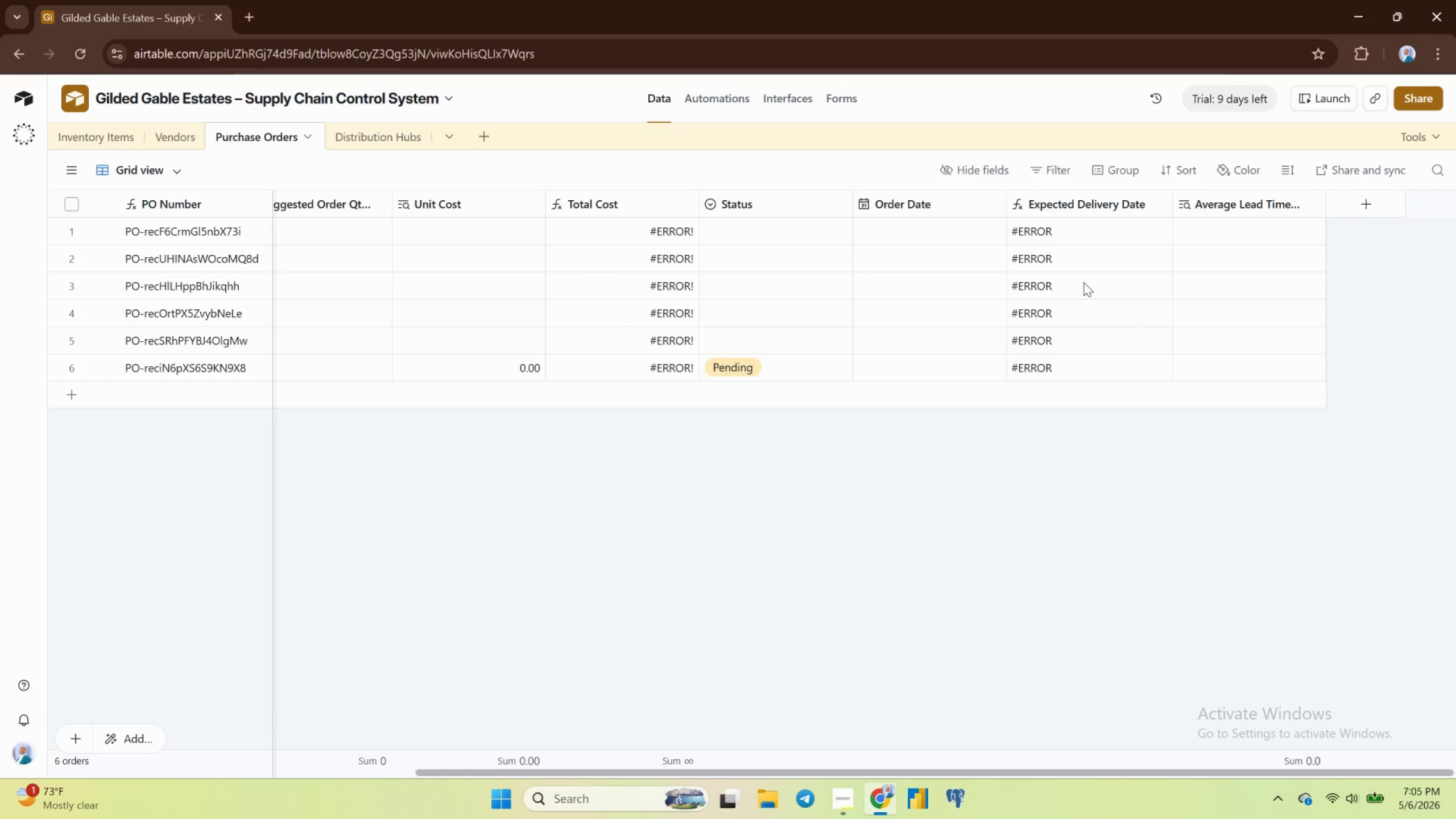 
left_click([726, 97])
 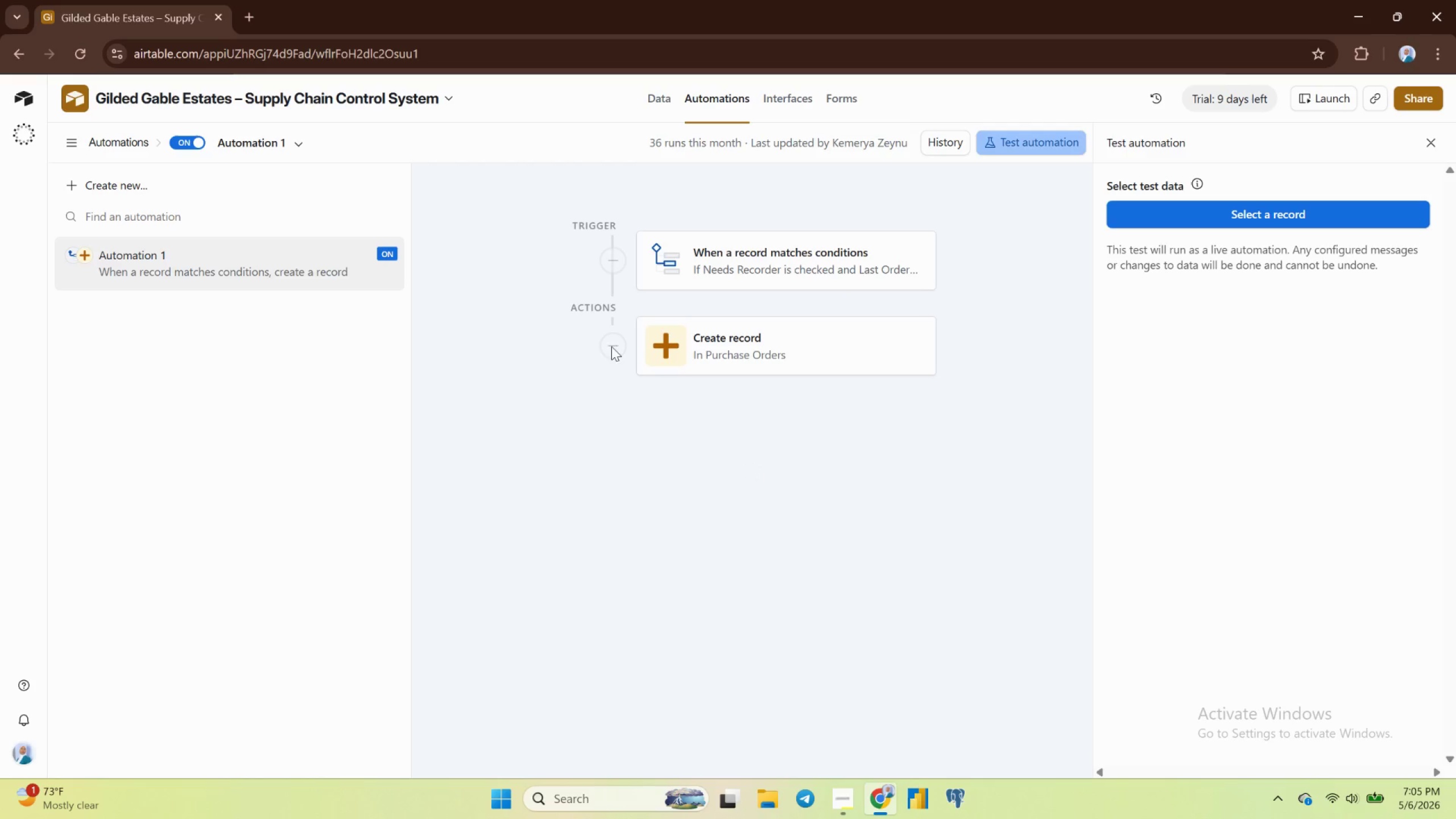 
wait(6.12)
 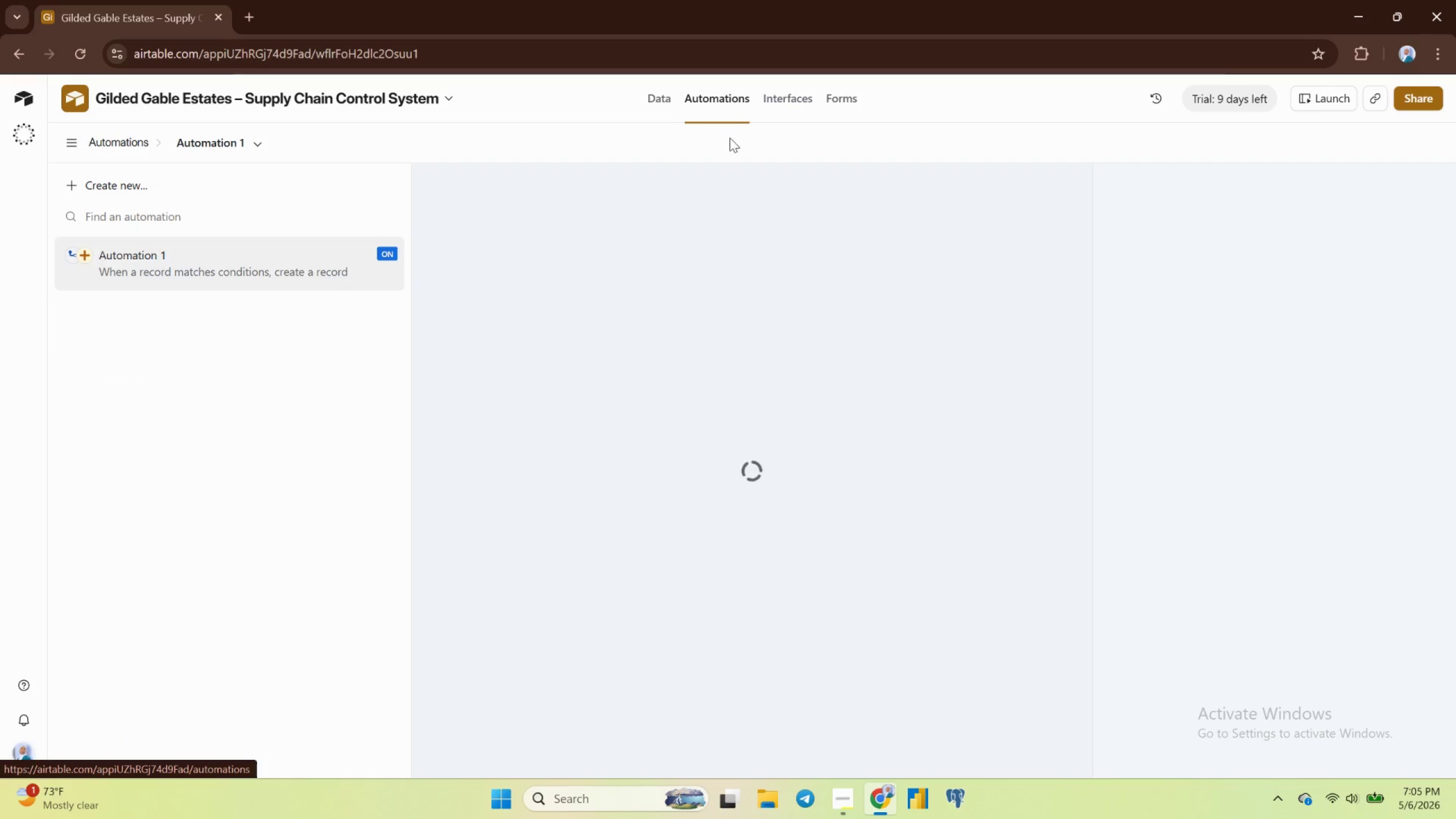 
mouse_move([613, 353])
 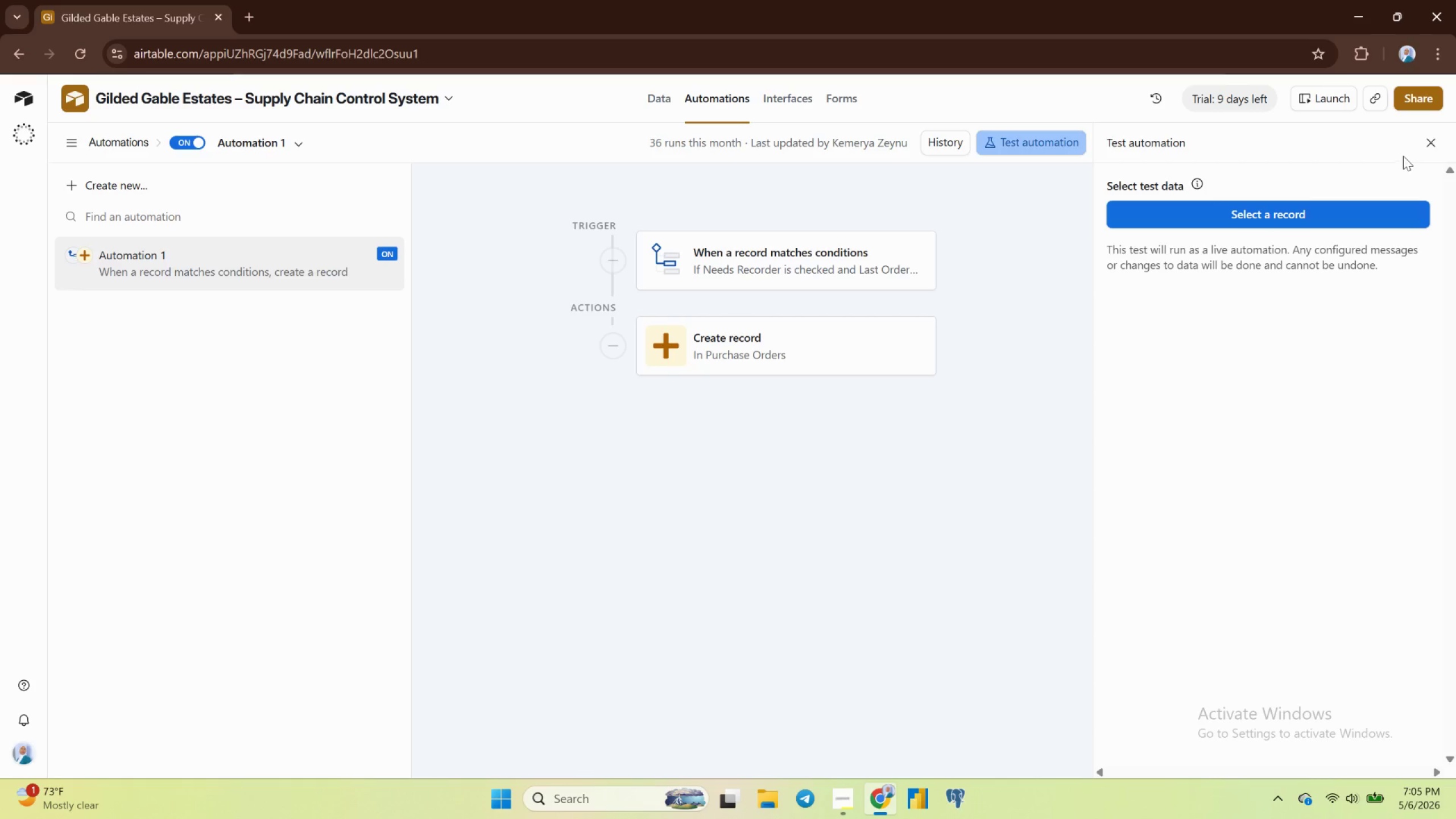 
left_click([1426, 145])
 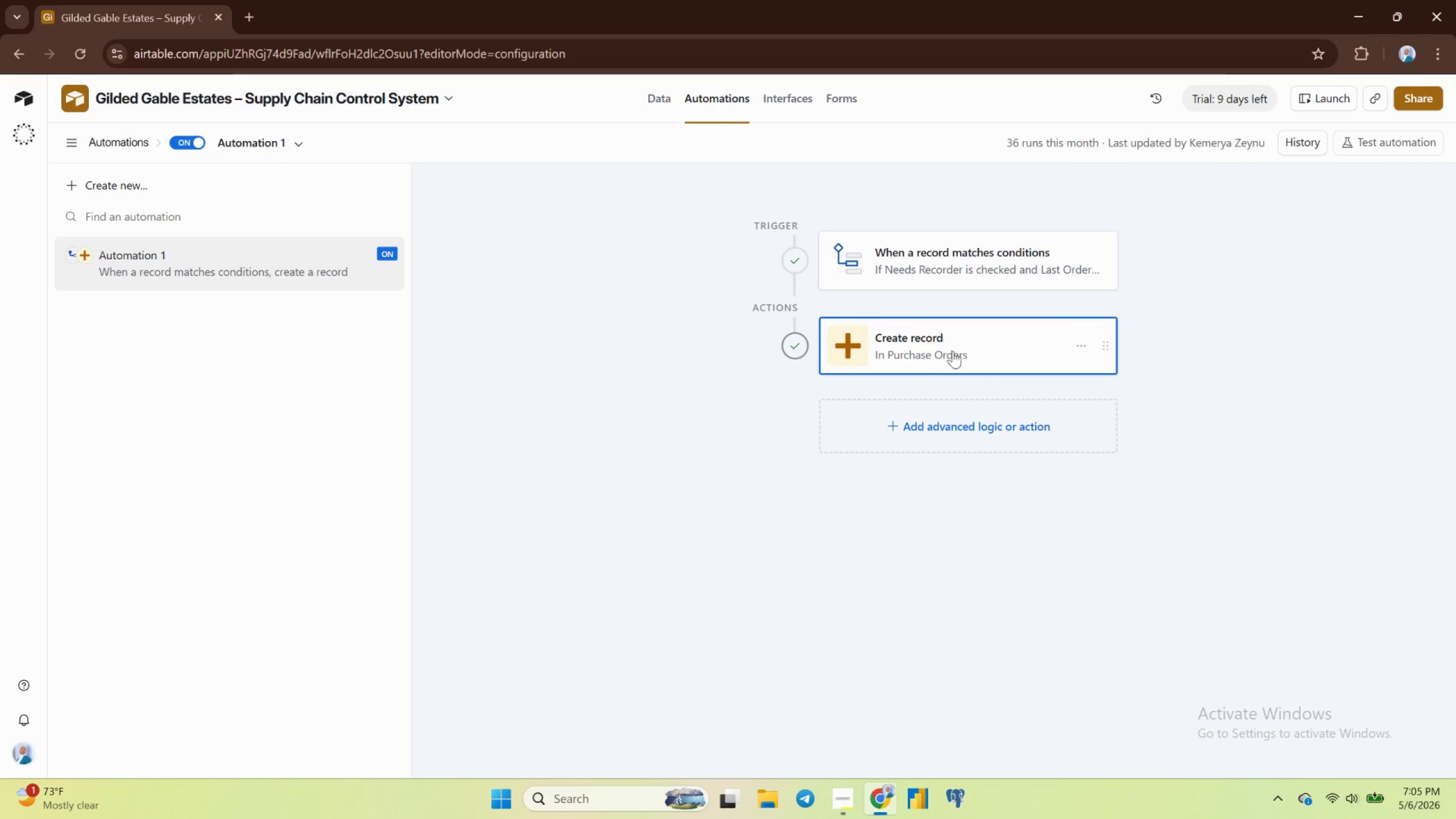 
left_click([955, 348])
 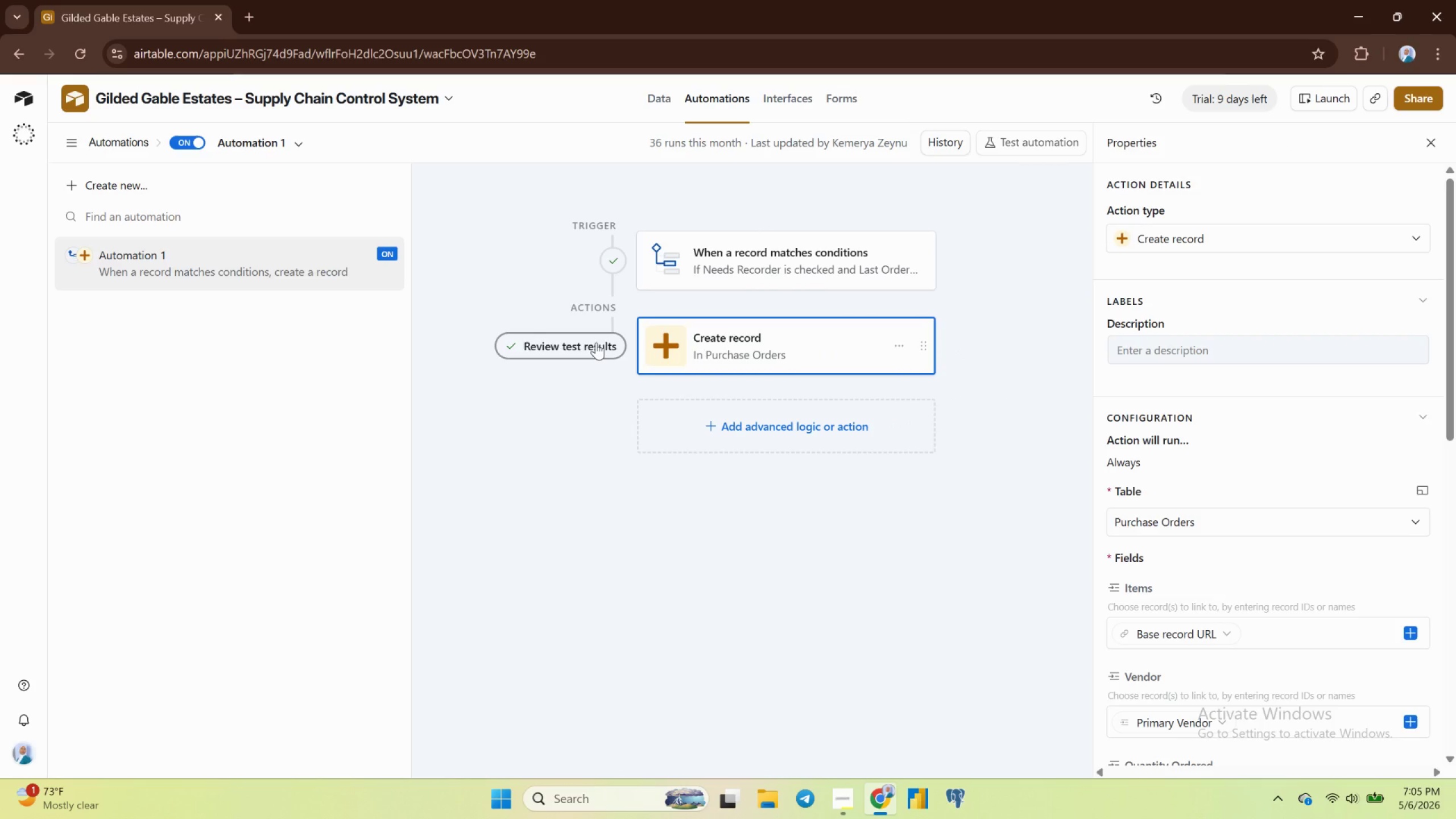 
left_click([596, 342])
 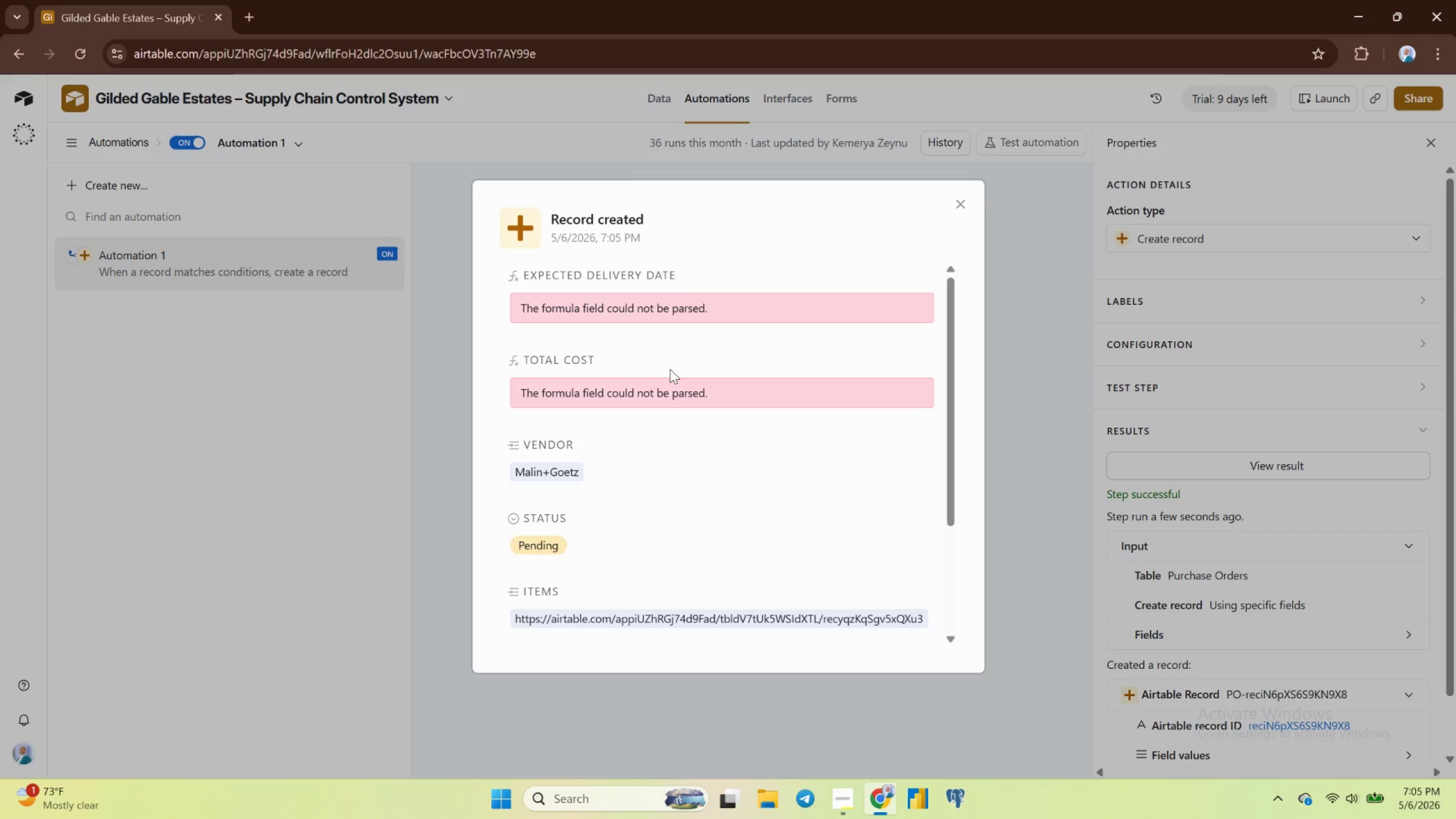 
scroll: coordinate [670, 369], scroll_direction: up, amount: 2.0
 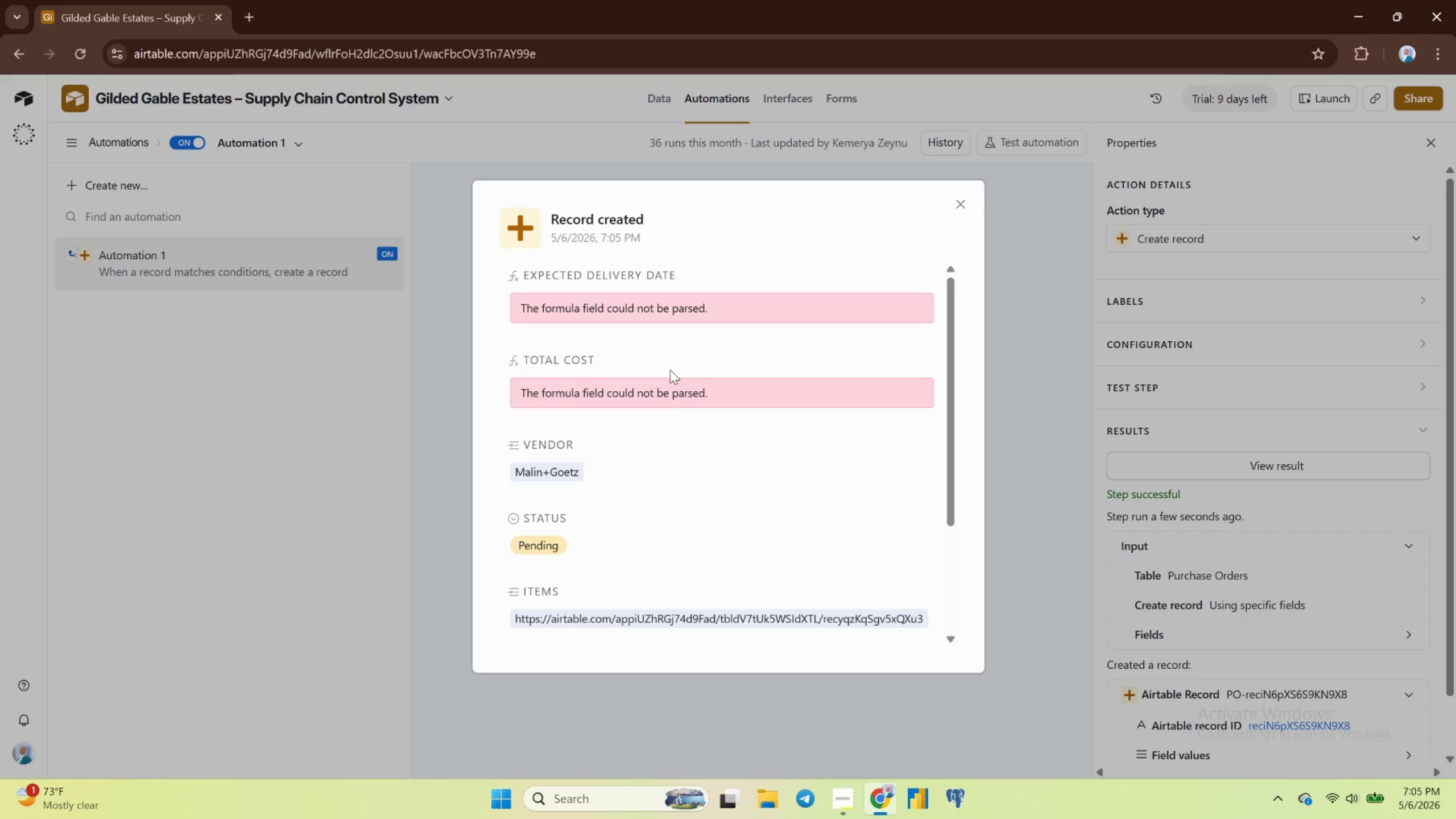 
scroll: coordinate [677, 440], scroll_direction: down, amount: 3.0
 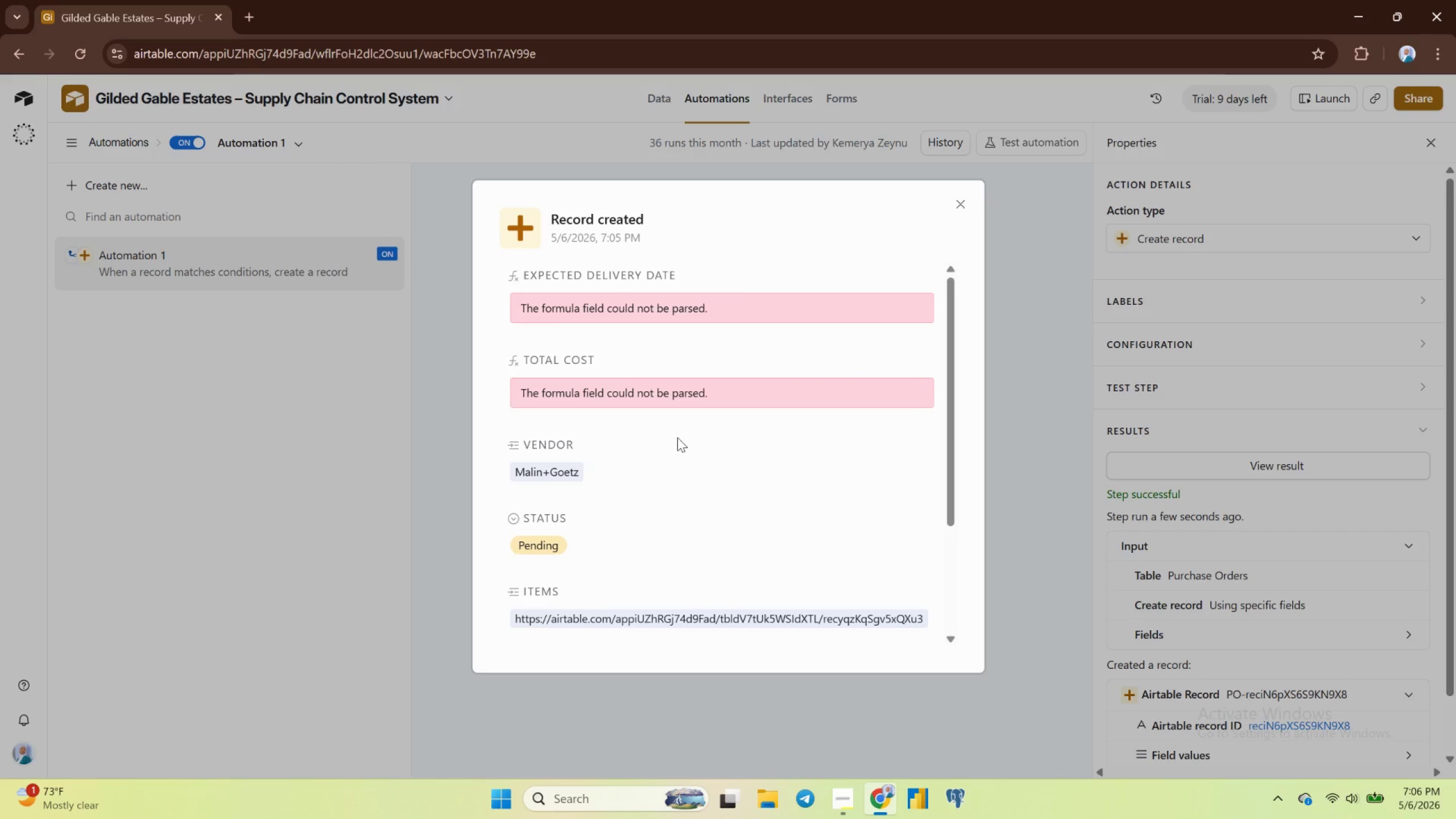 
scroll: coordinate [677, 437], scroll_direction: up, amount: 2.0
 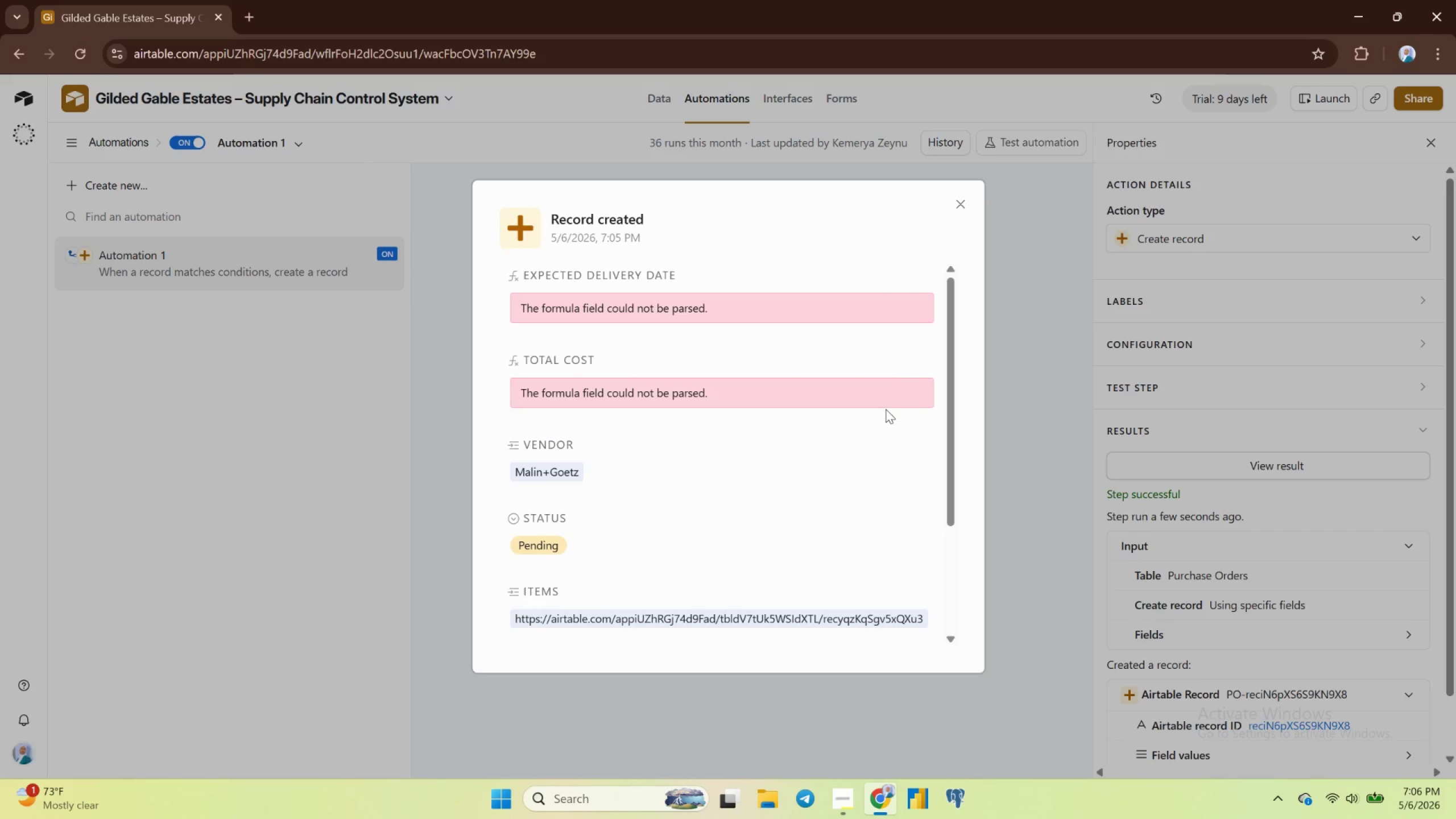 
left_click([970, 193])
 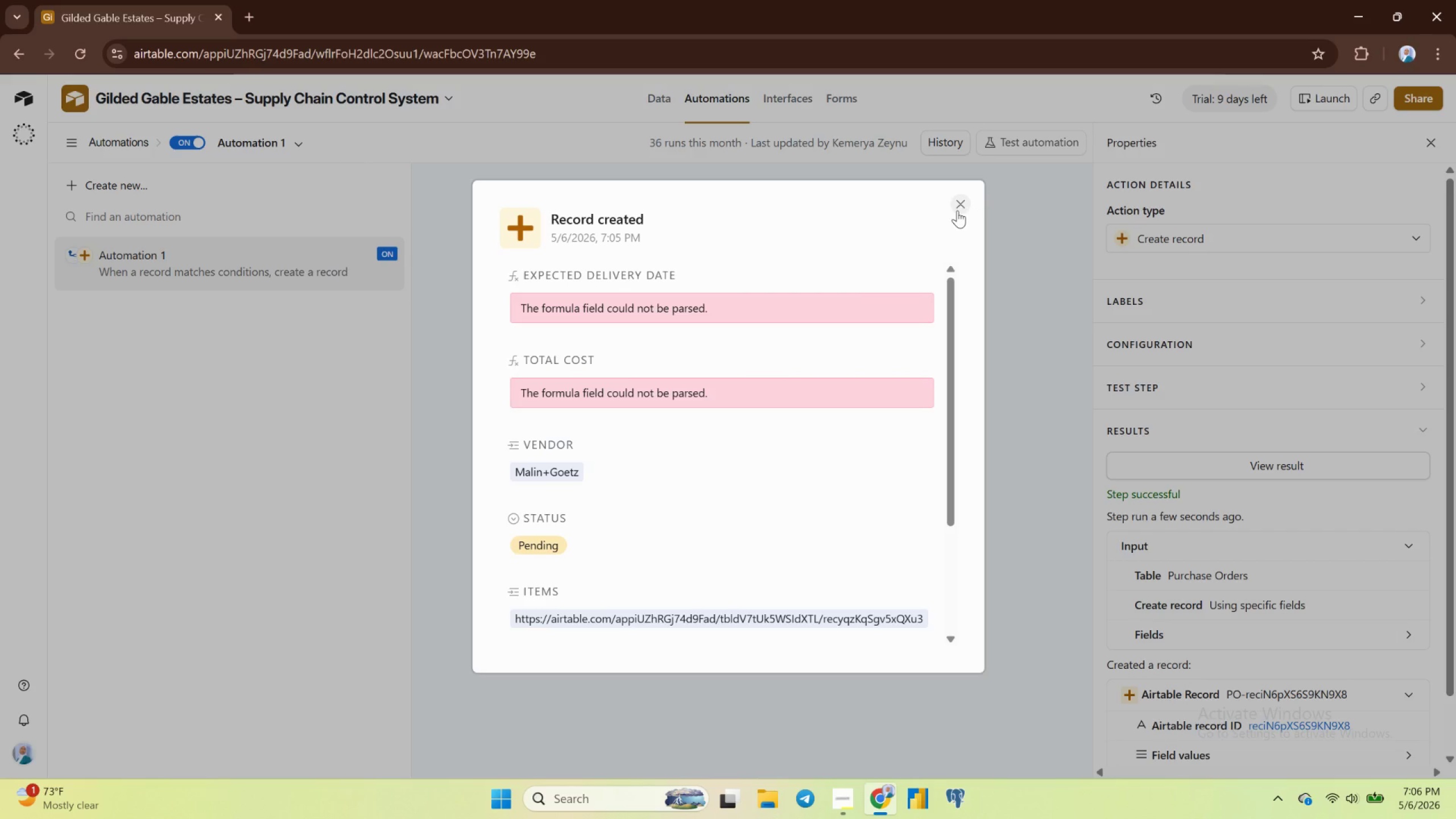 
left_click([957, 201])
 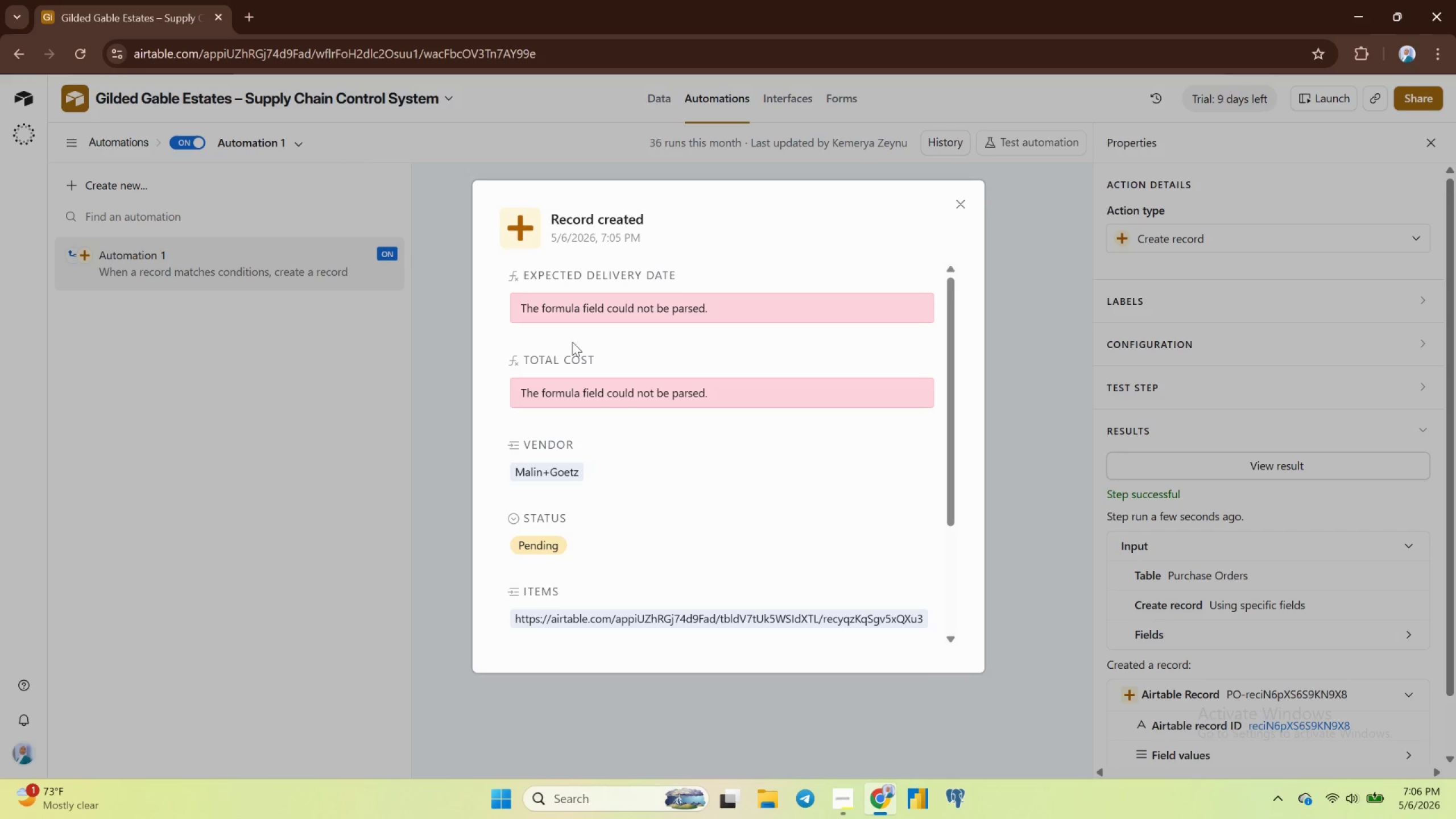 
wait(5.76)
 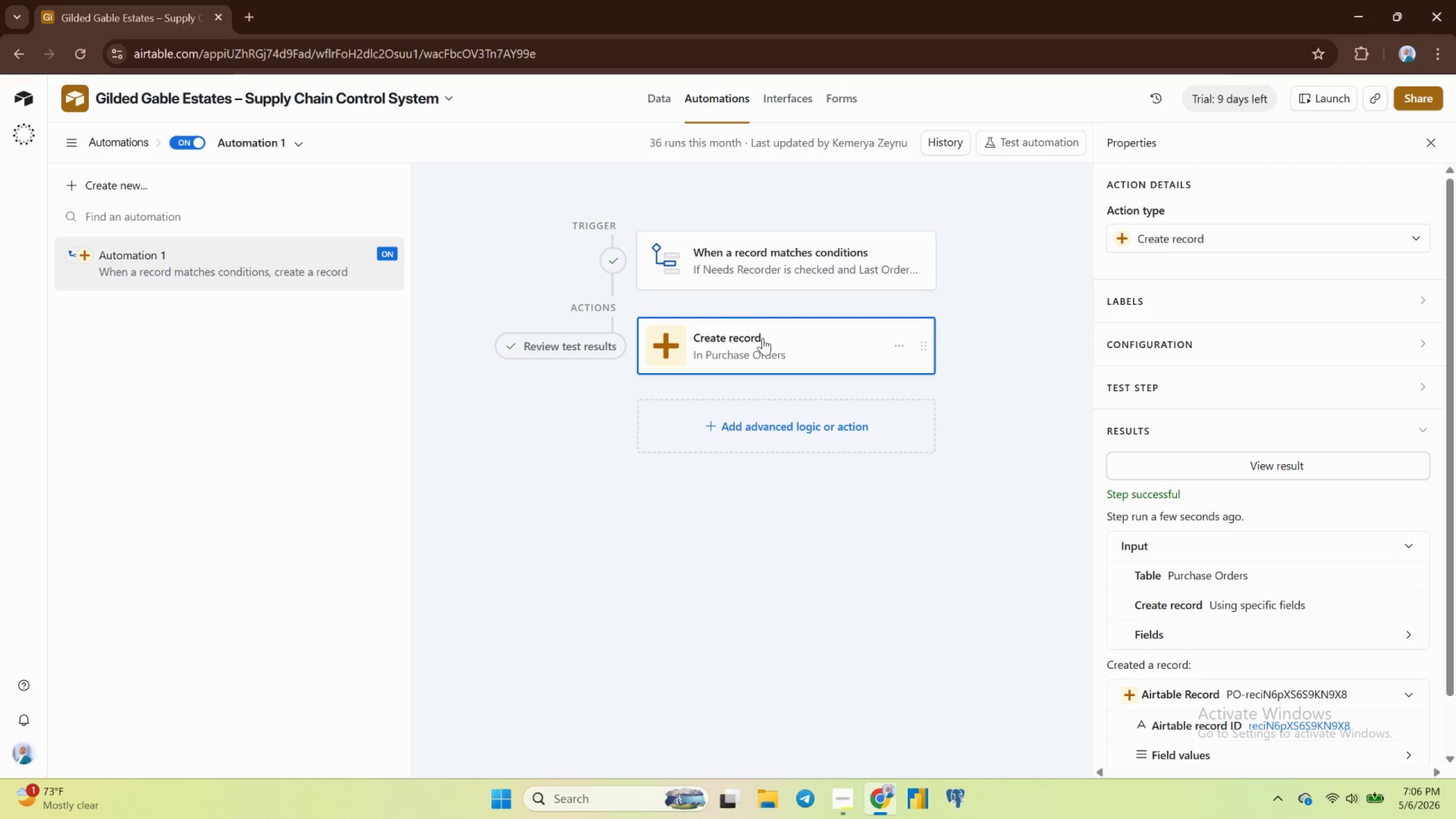 
left_click([957, 205])
 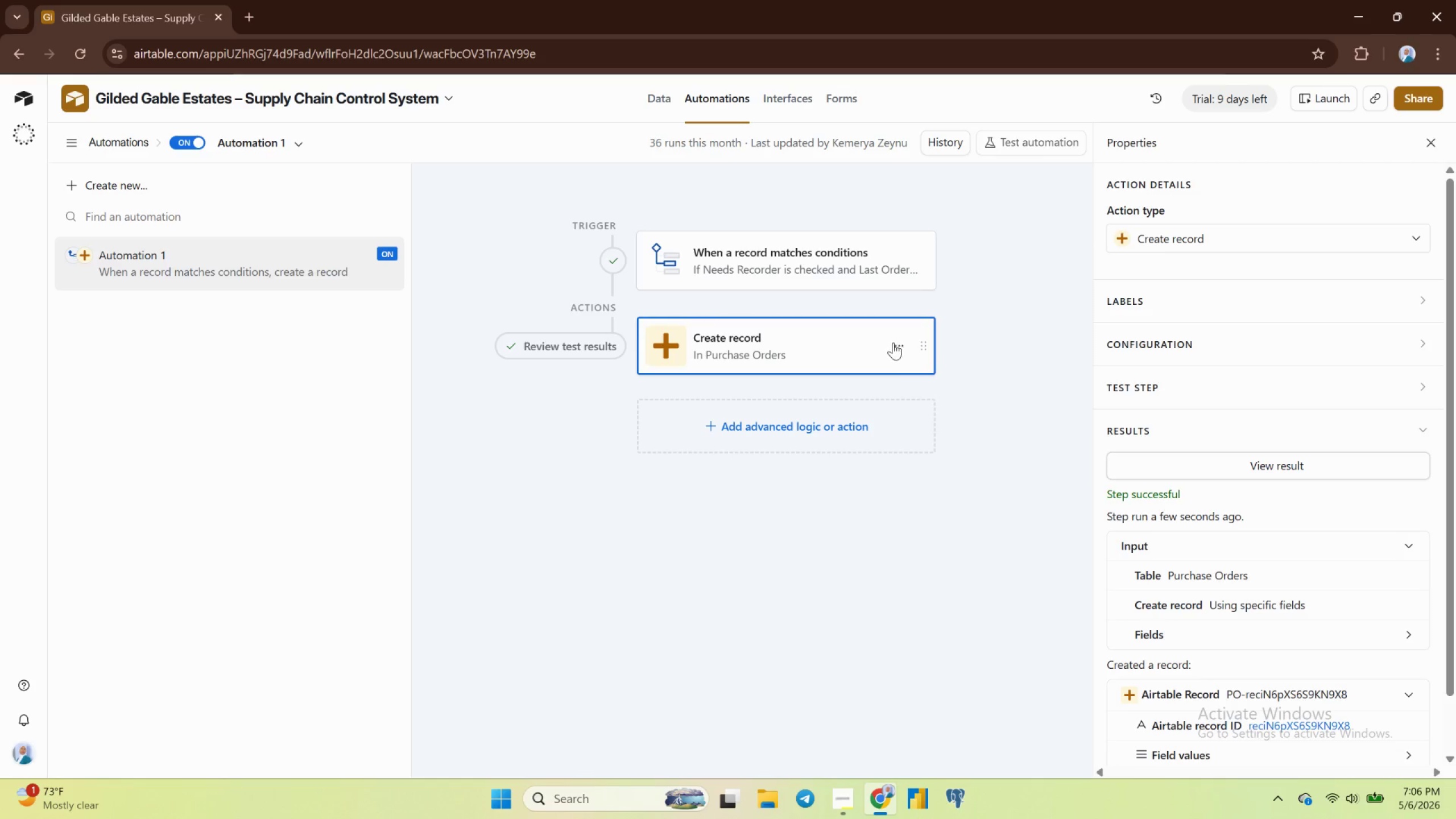 
left_click([879, 347])
 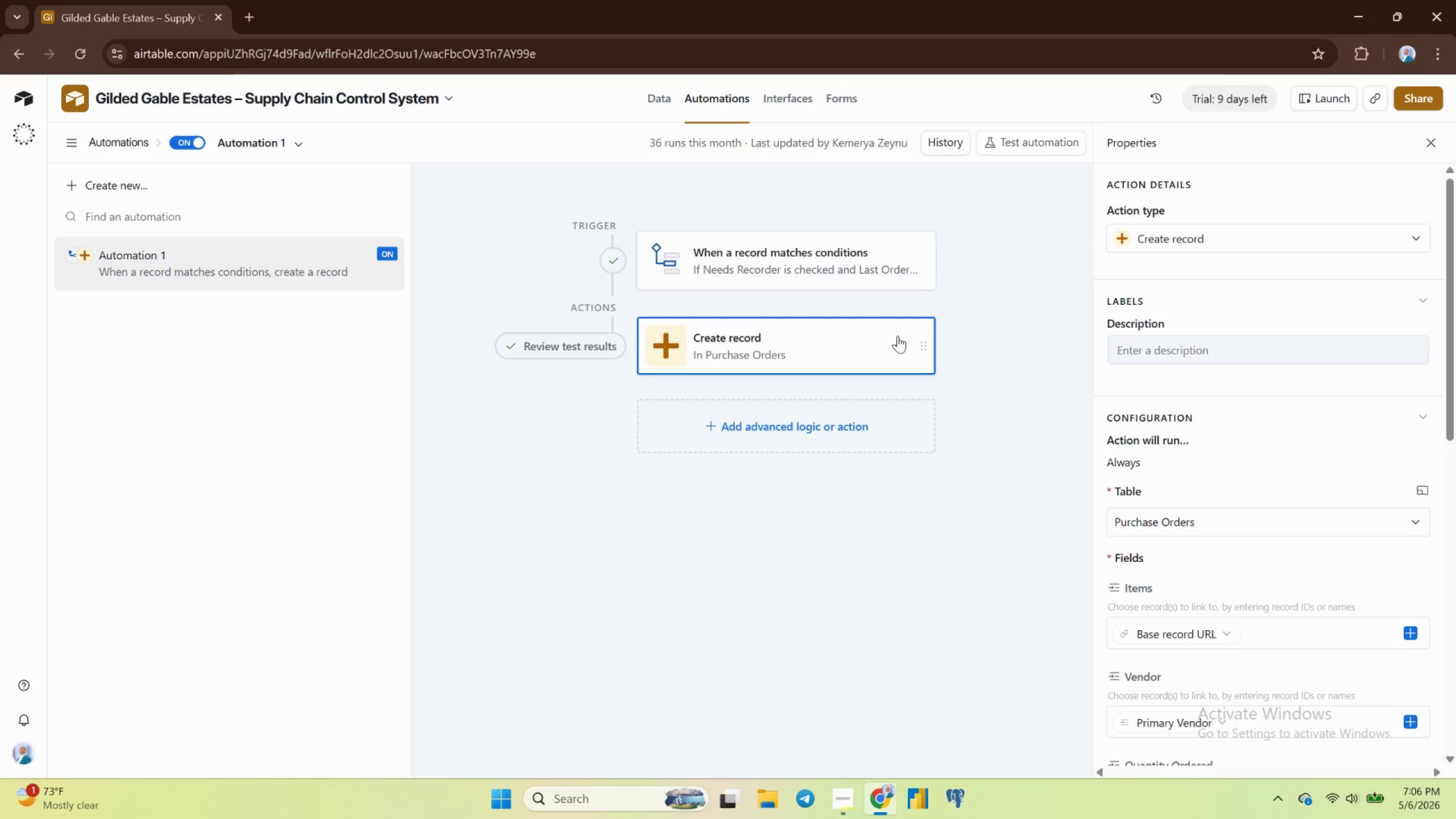 
left_click([898, 336])
 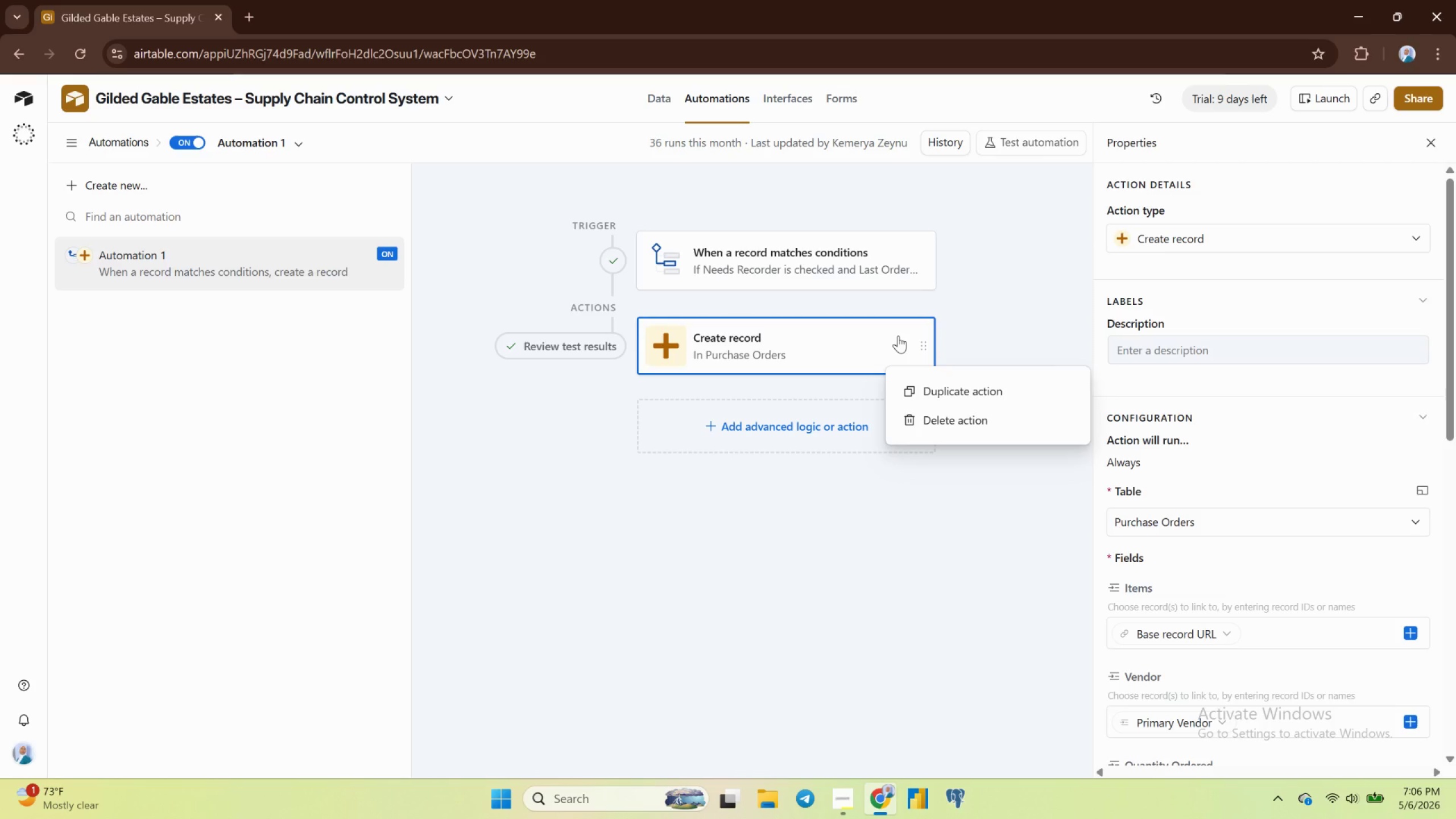 
left_click([898, 336])
 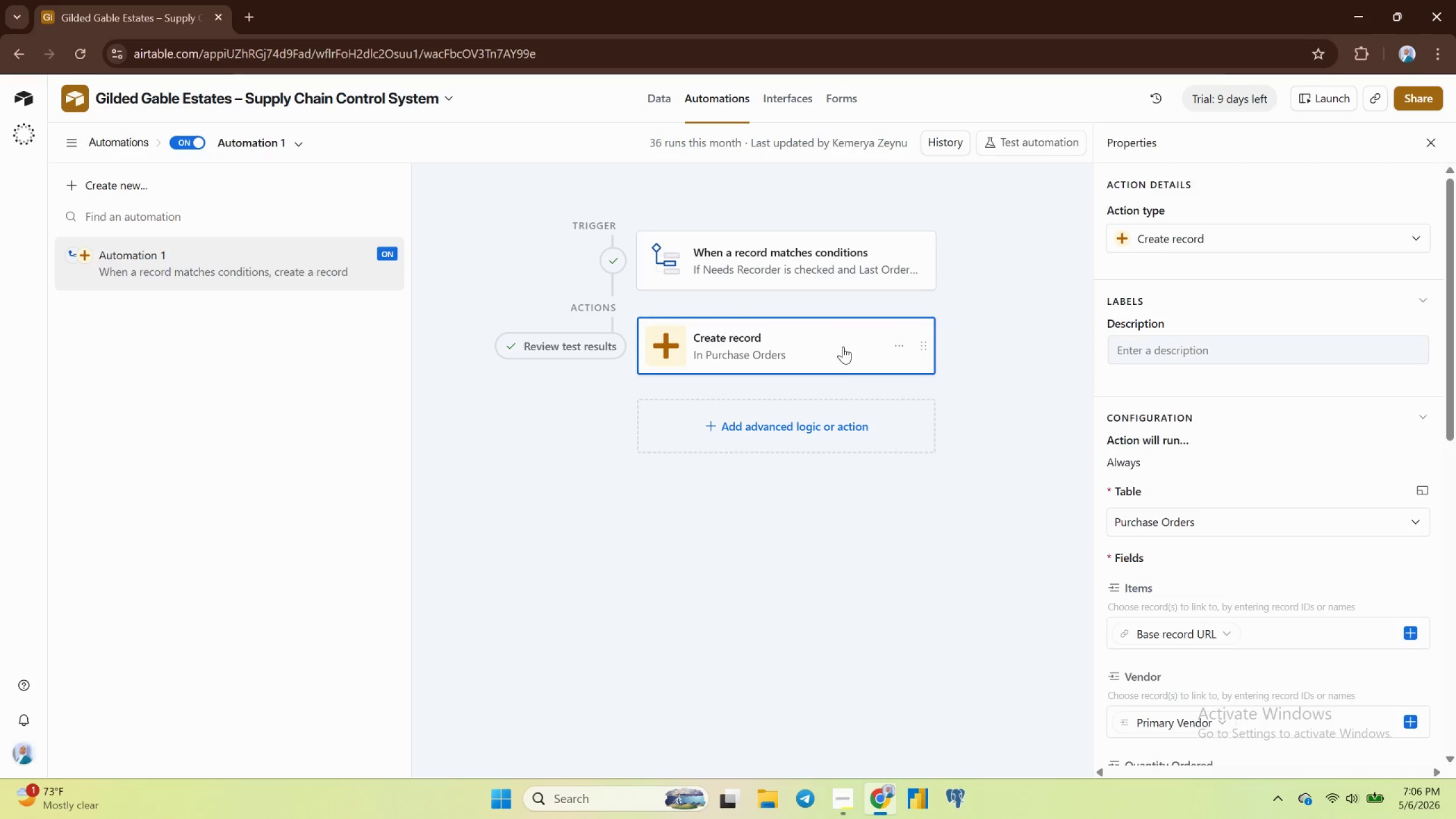 
left_click([843, 346])
 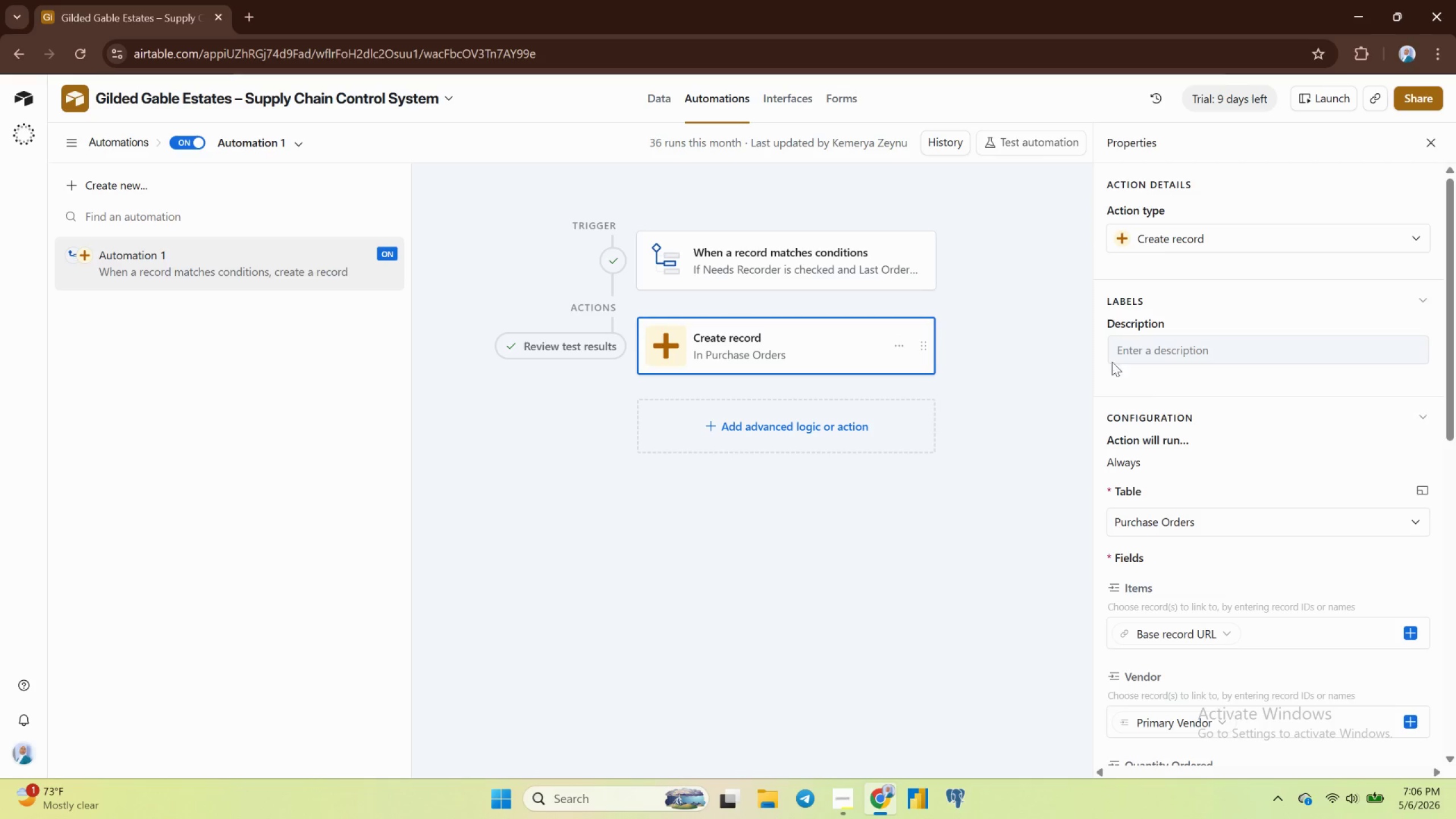 
scroll: coordinate [1179, 576], scroll_direction: down, amount: 6.0
 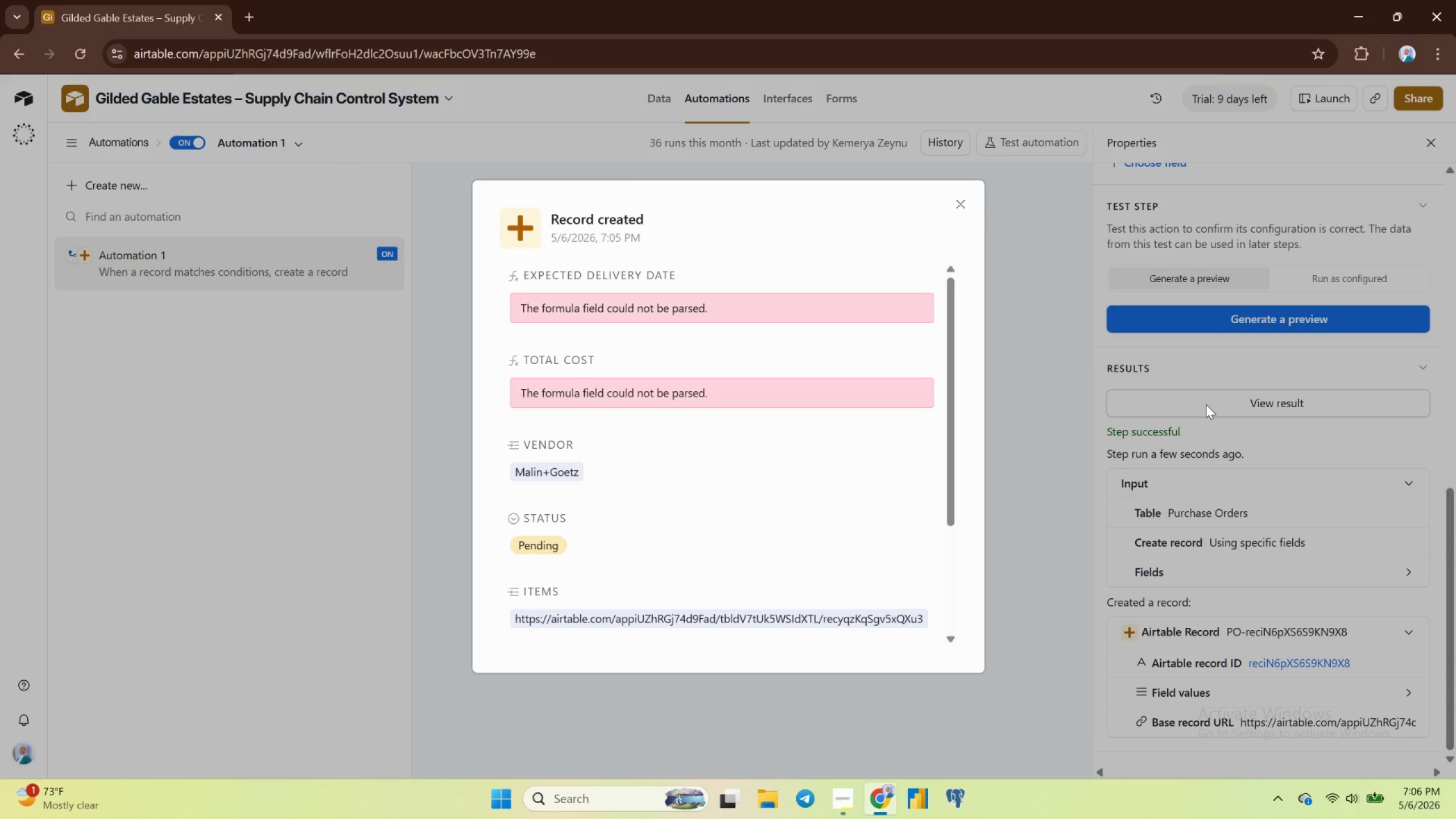 
wait(5.24)
 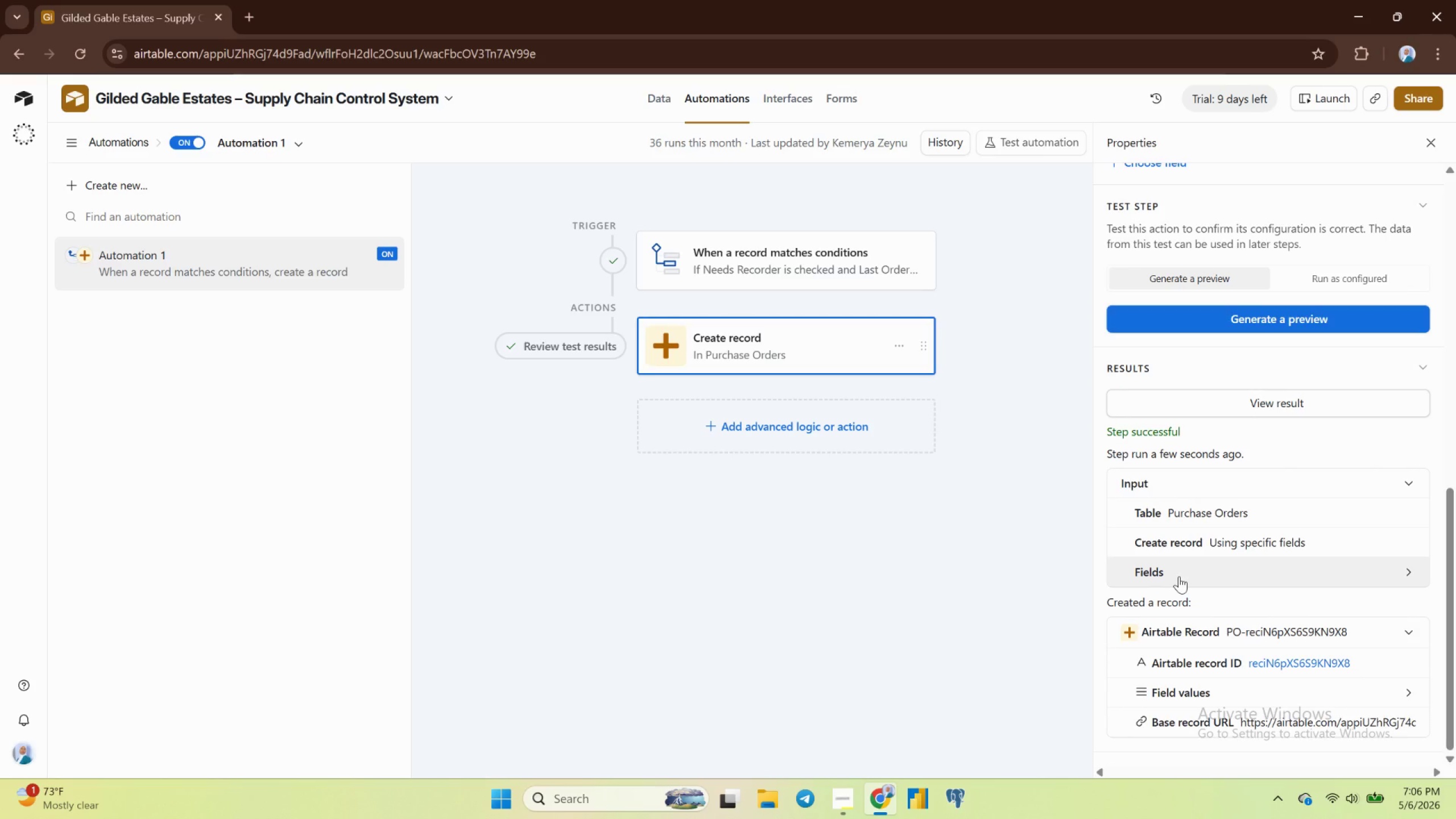 
scroll: coordinate [577, 457], scroll_direction: down, amount: 1.0
 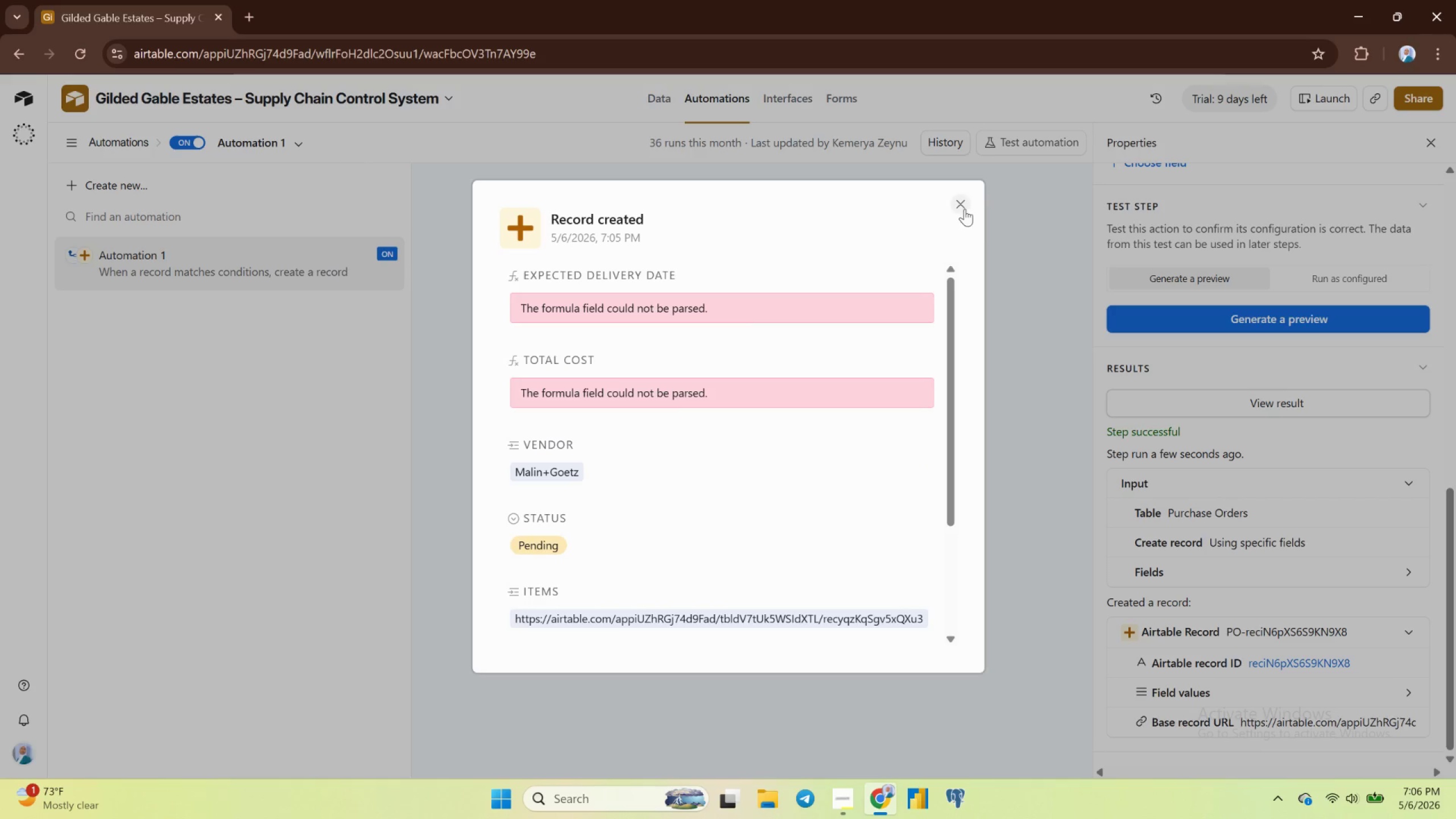 
left_click([963, 206])
 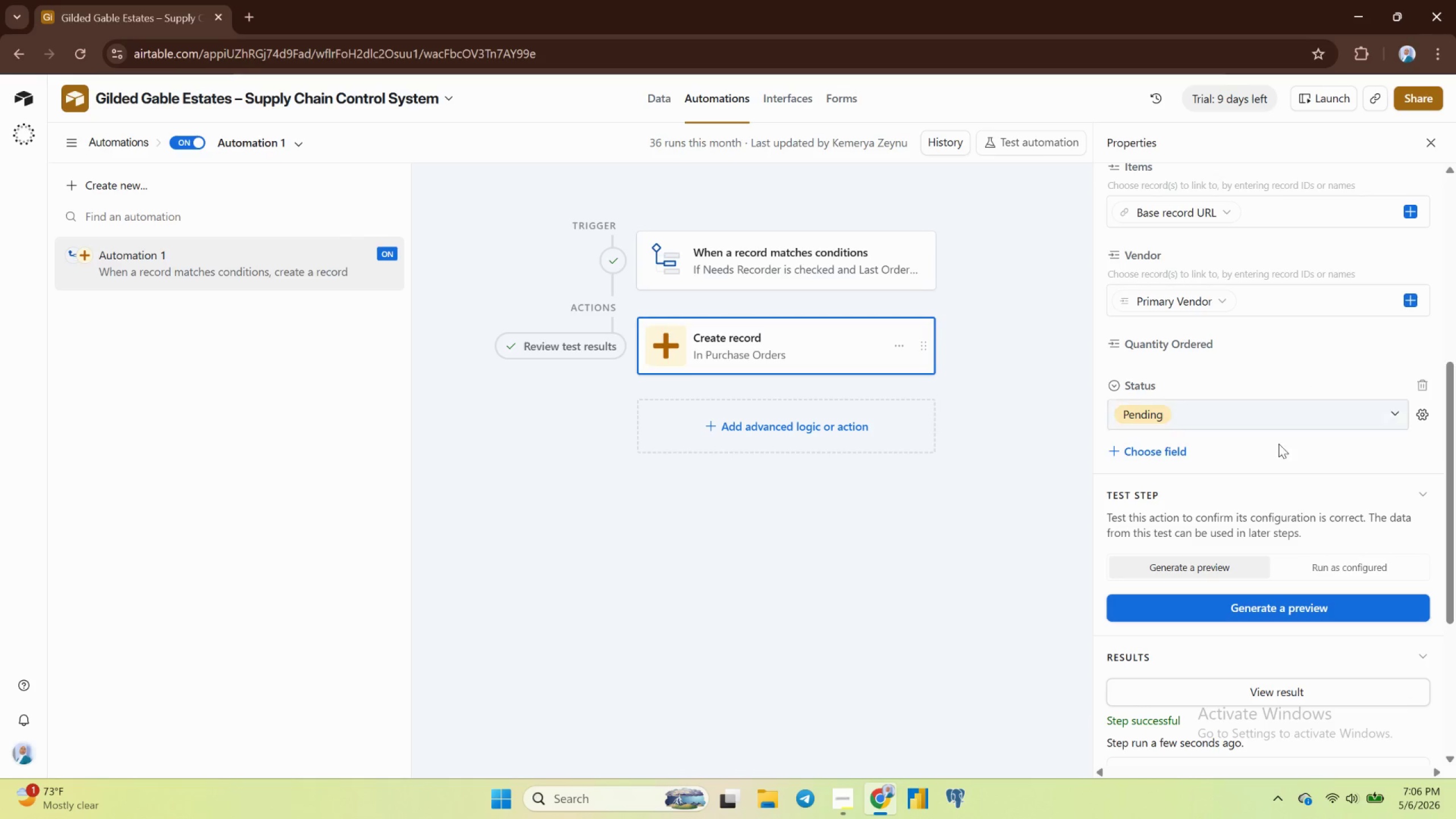 
wait(5.83)
 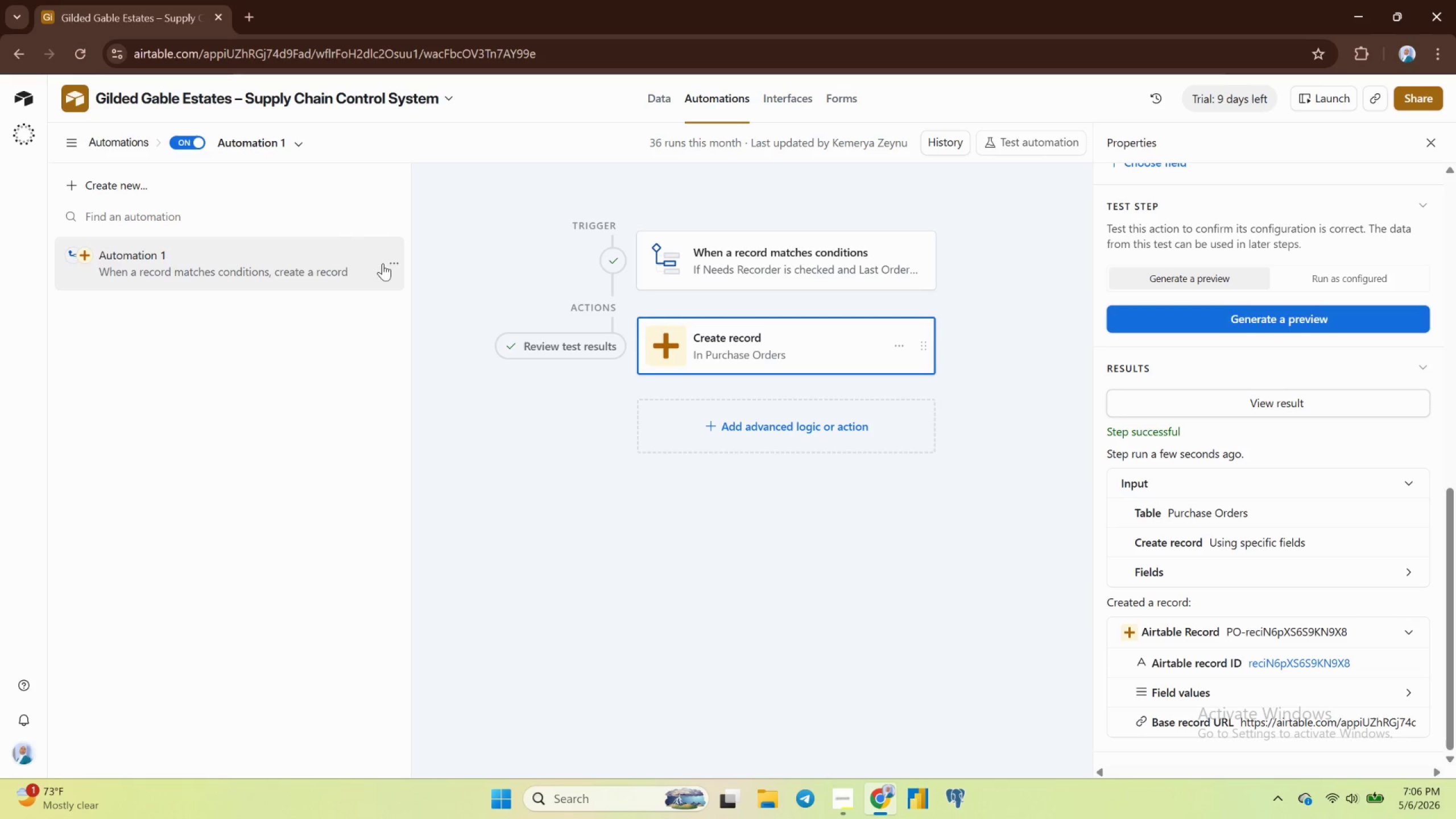 
left_click([1271, 604])
 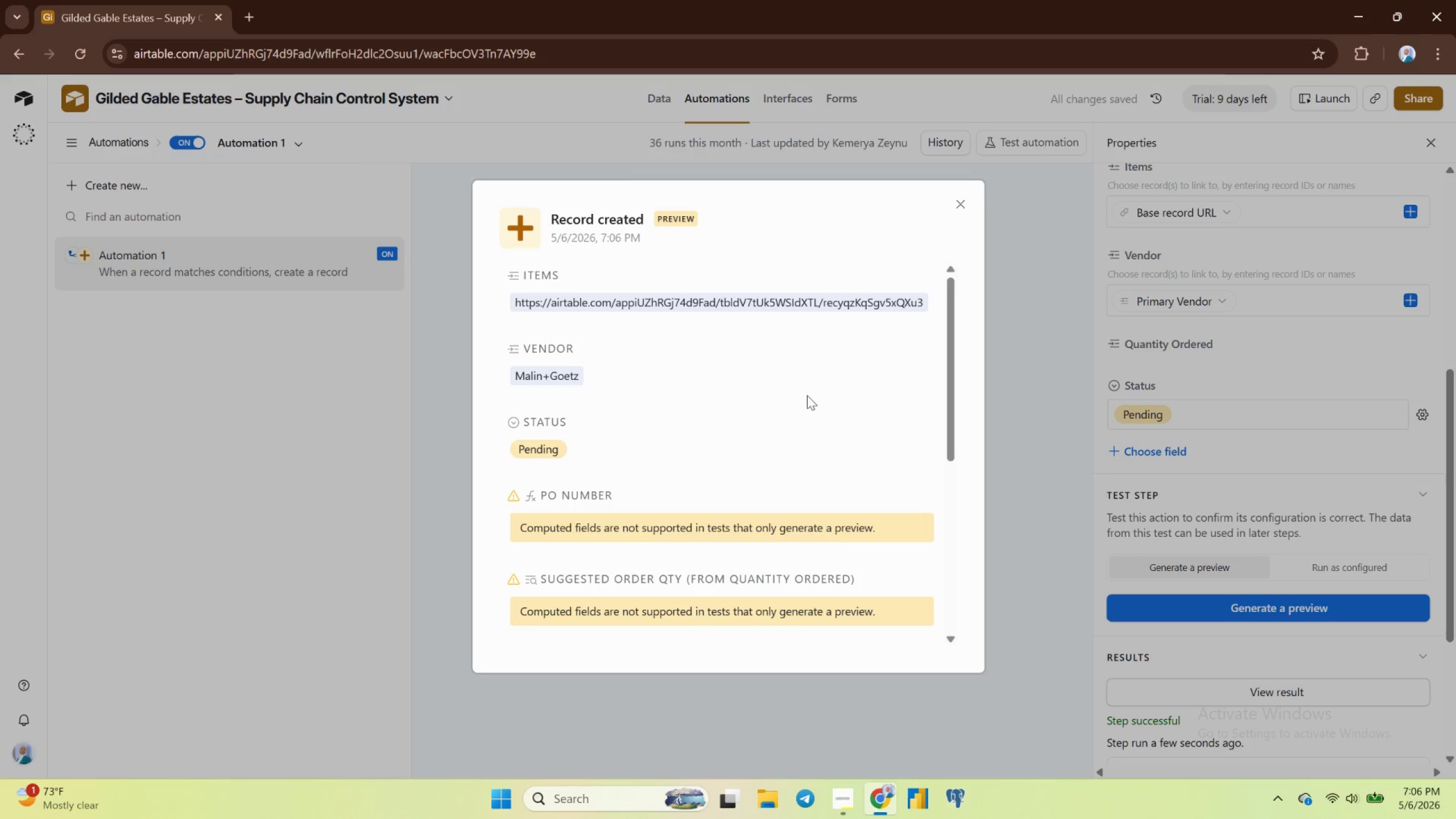 
scroll: coordinate [694, 446], scroll_direction: down, amount: 7.0
 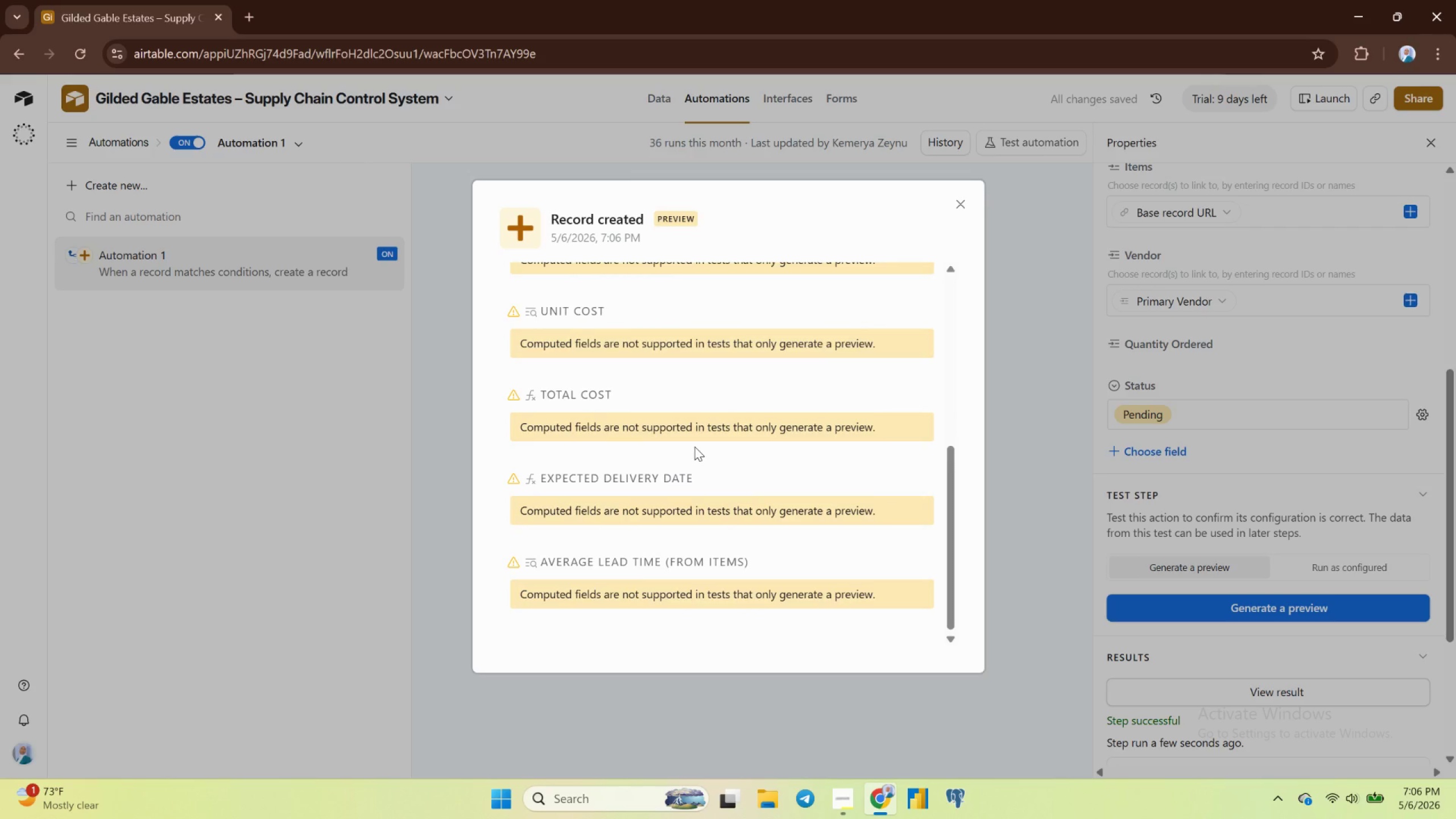 
scroll: coordinate [698, 441], scroll_direction: up, amount: 9.0
 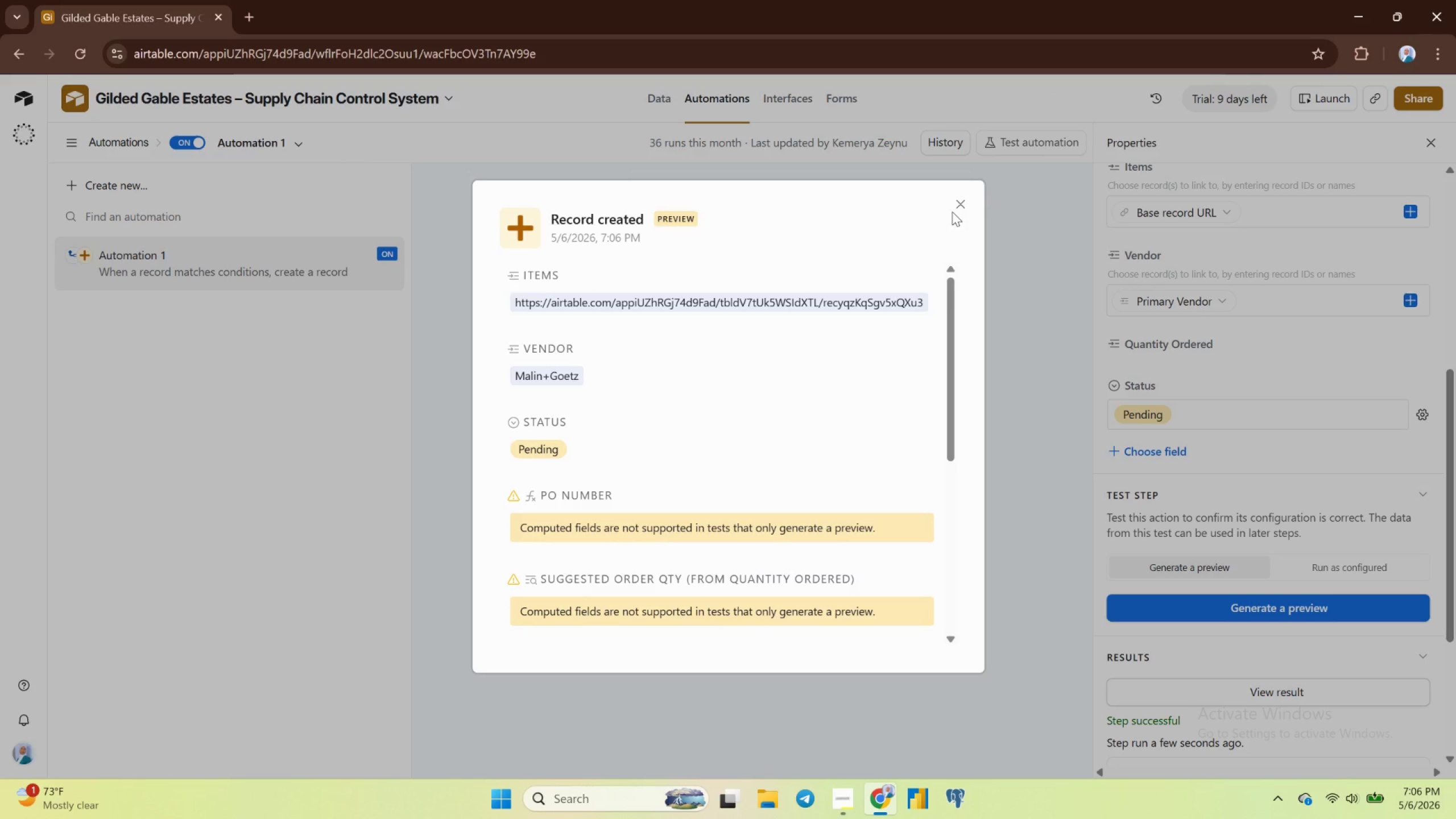 
left_click([954, 191])
 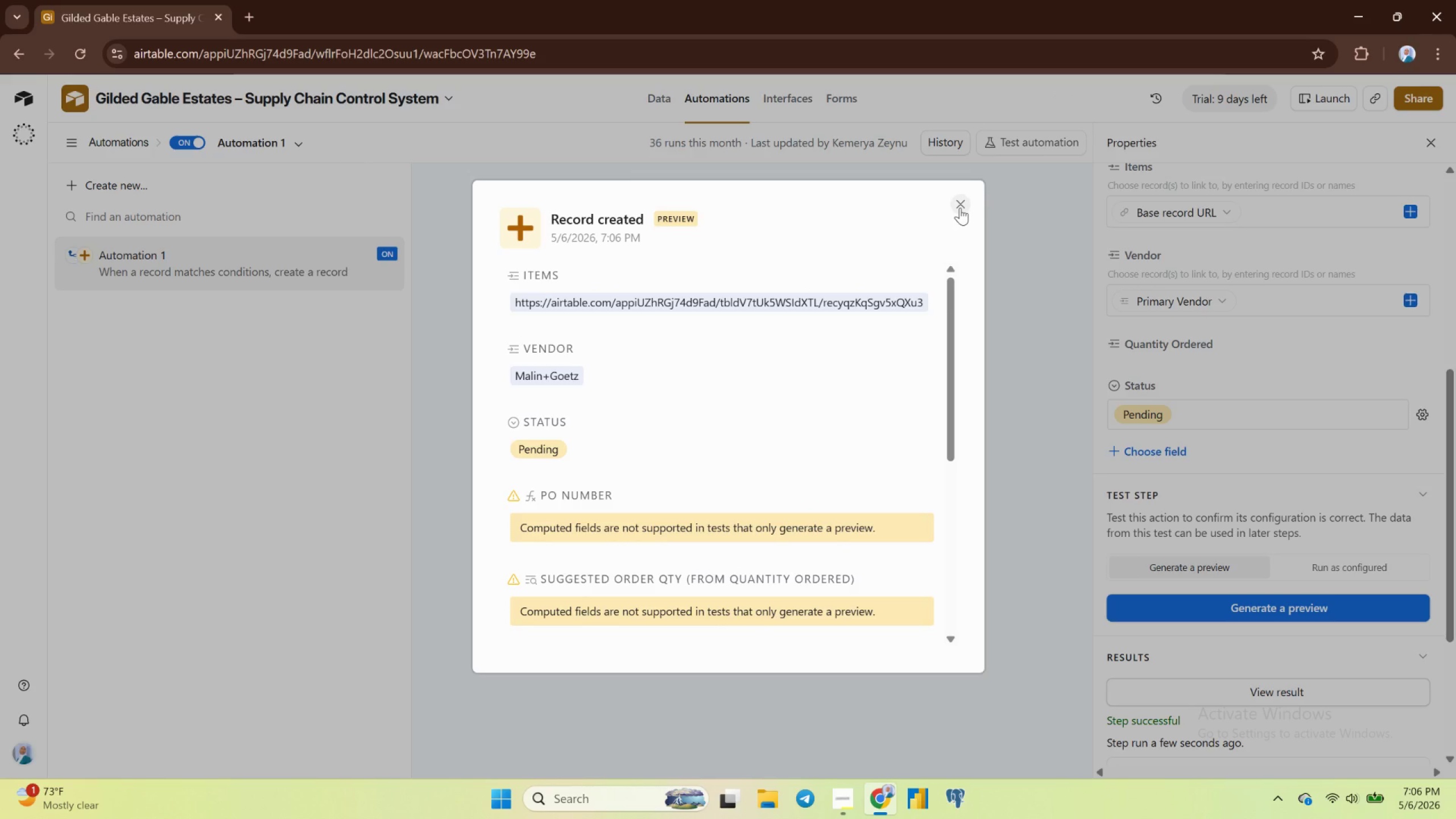 
left_click([960, 208])
 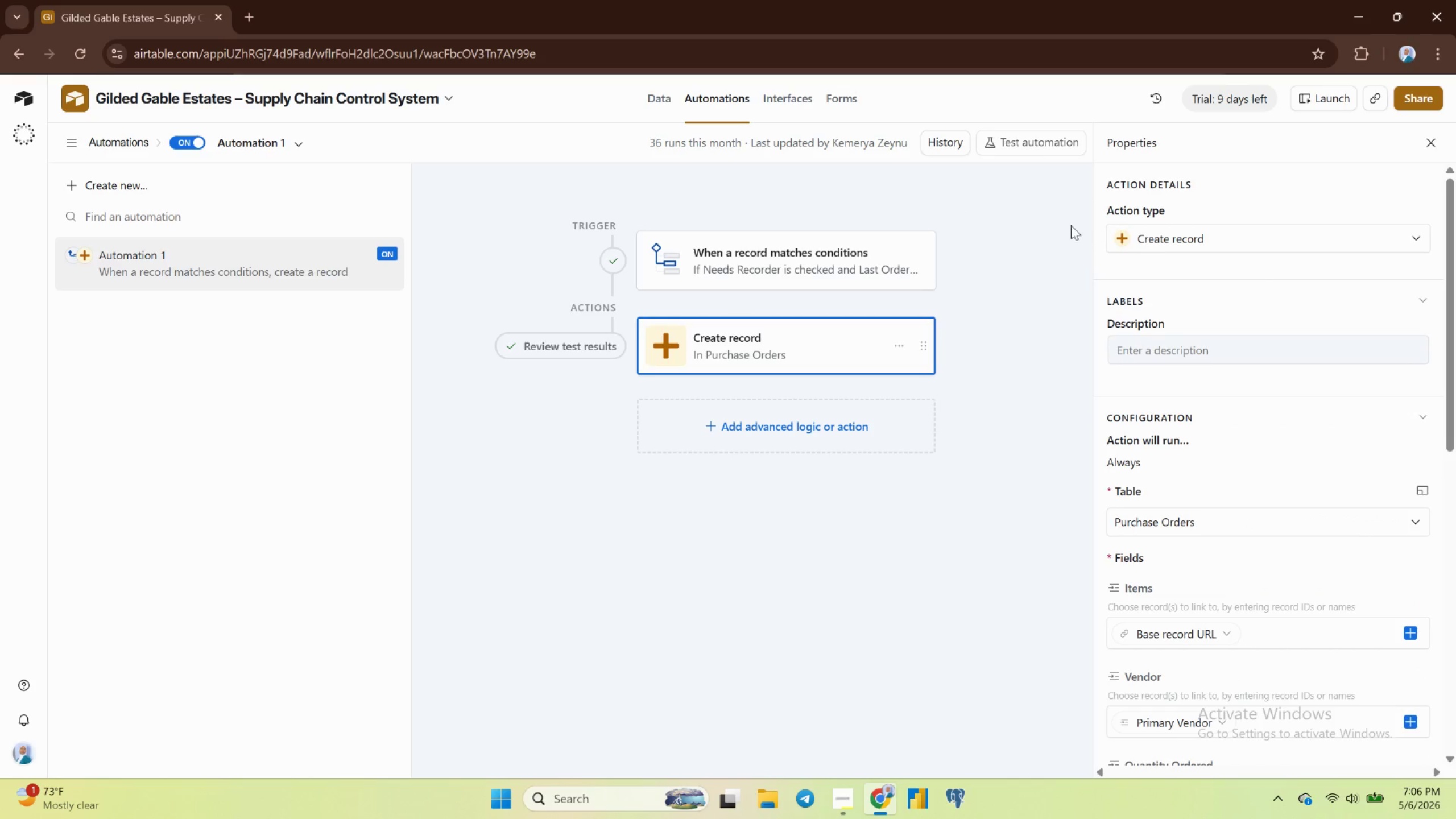 
scroll: coordinate [1149, 448], scroll_direction: down, amount: 8.0
 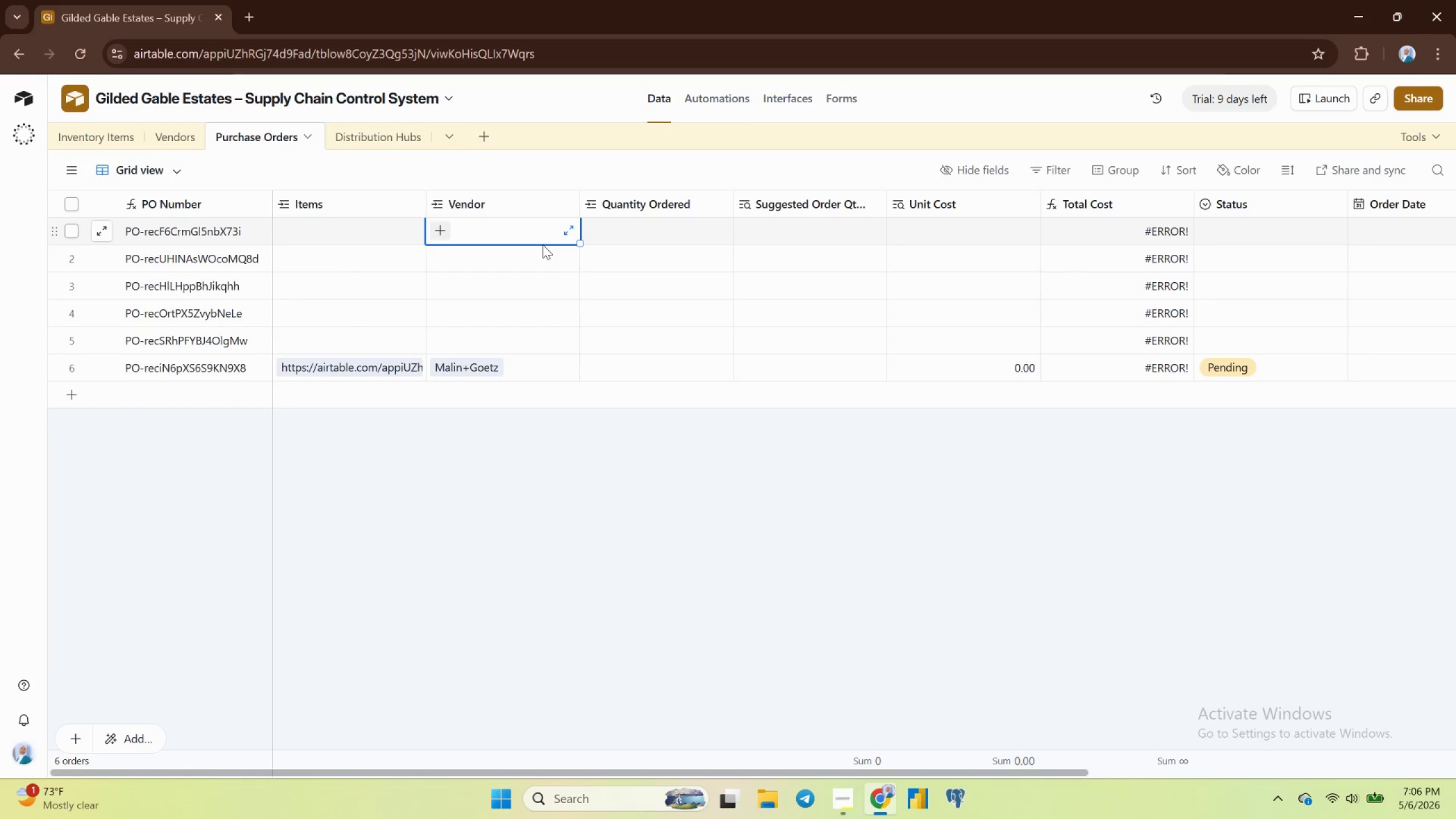 
left_click([762, 98])
 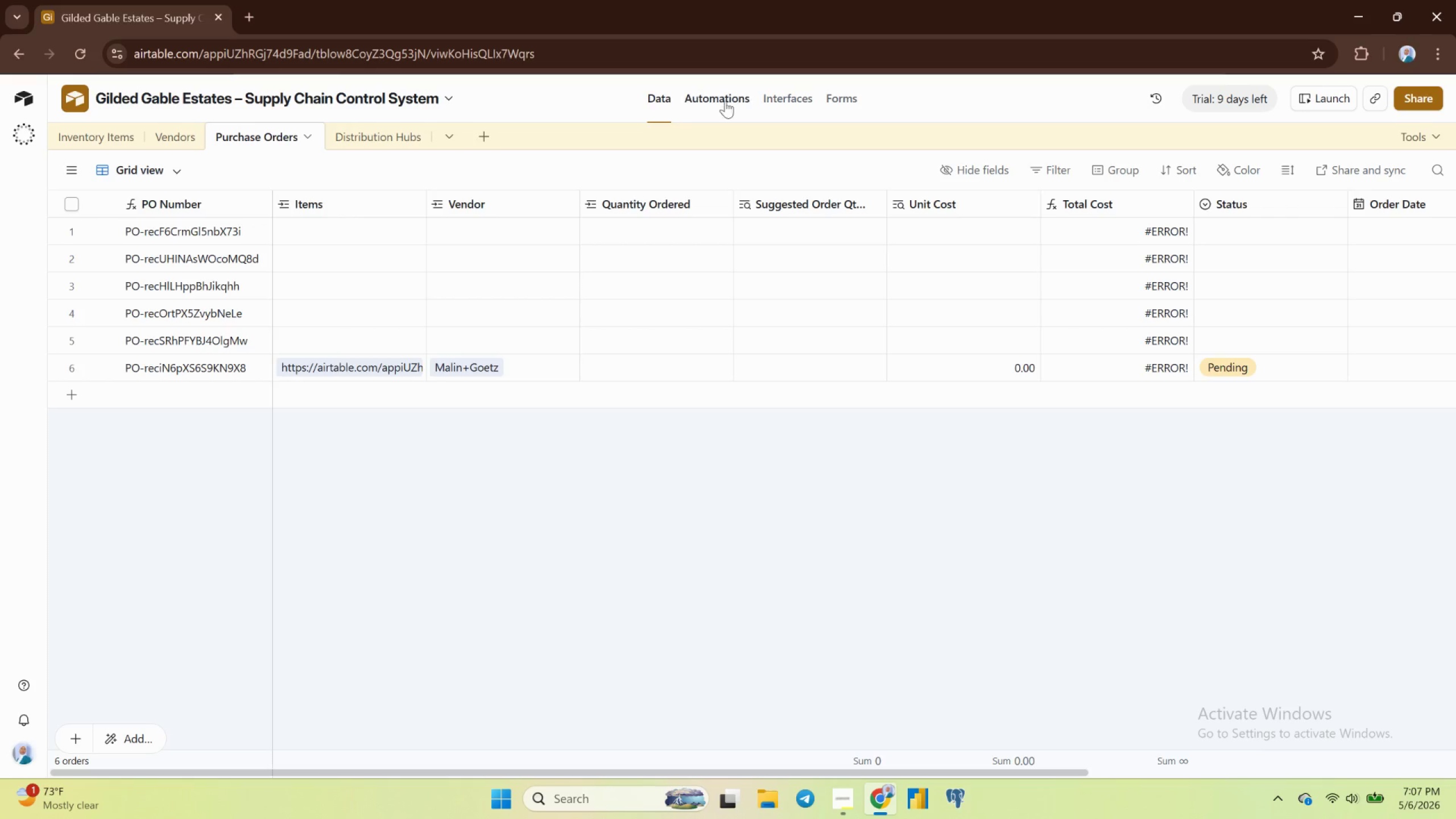 
left_click([709, 98])
 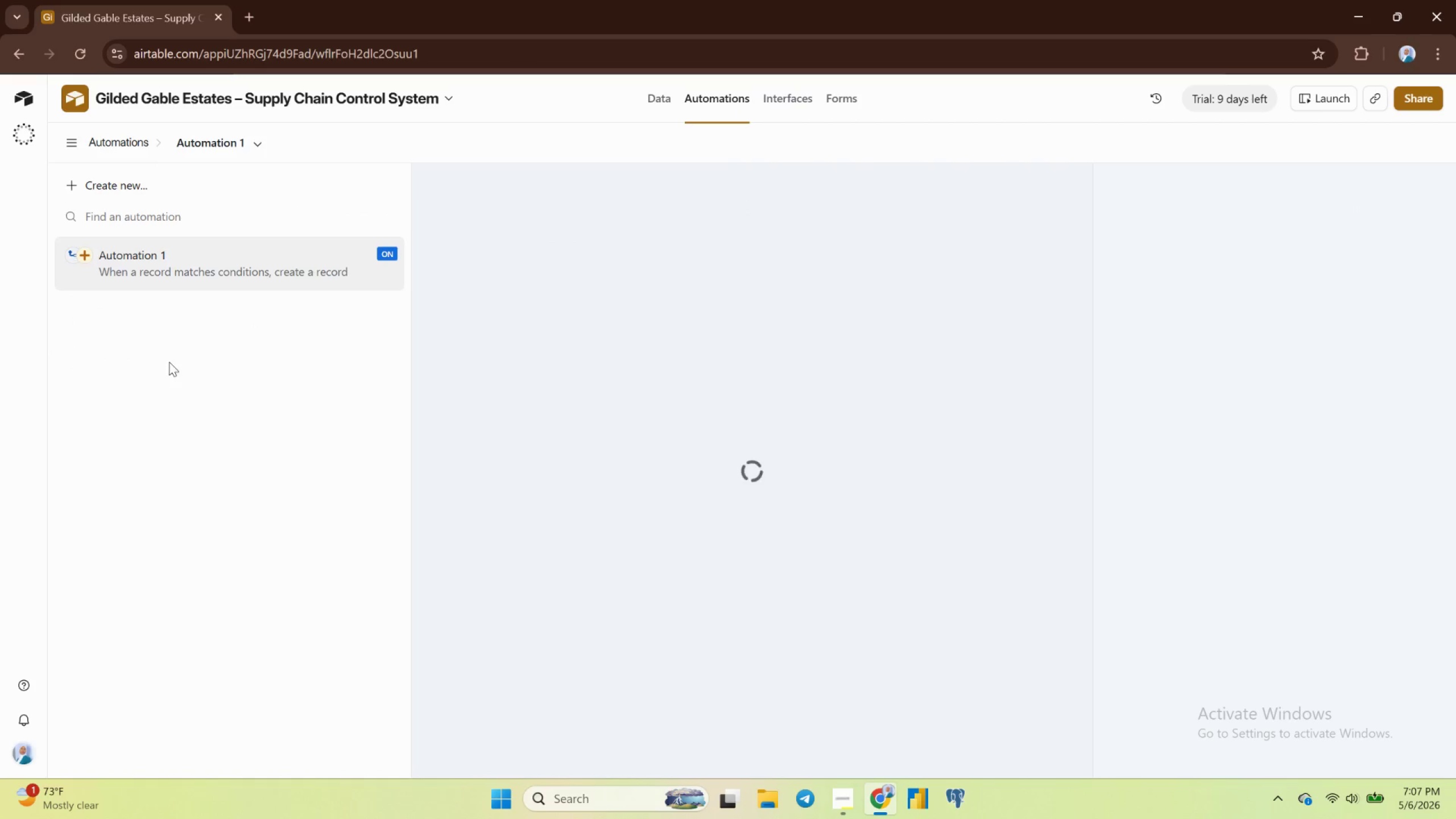 
left_click([390, 258])
 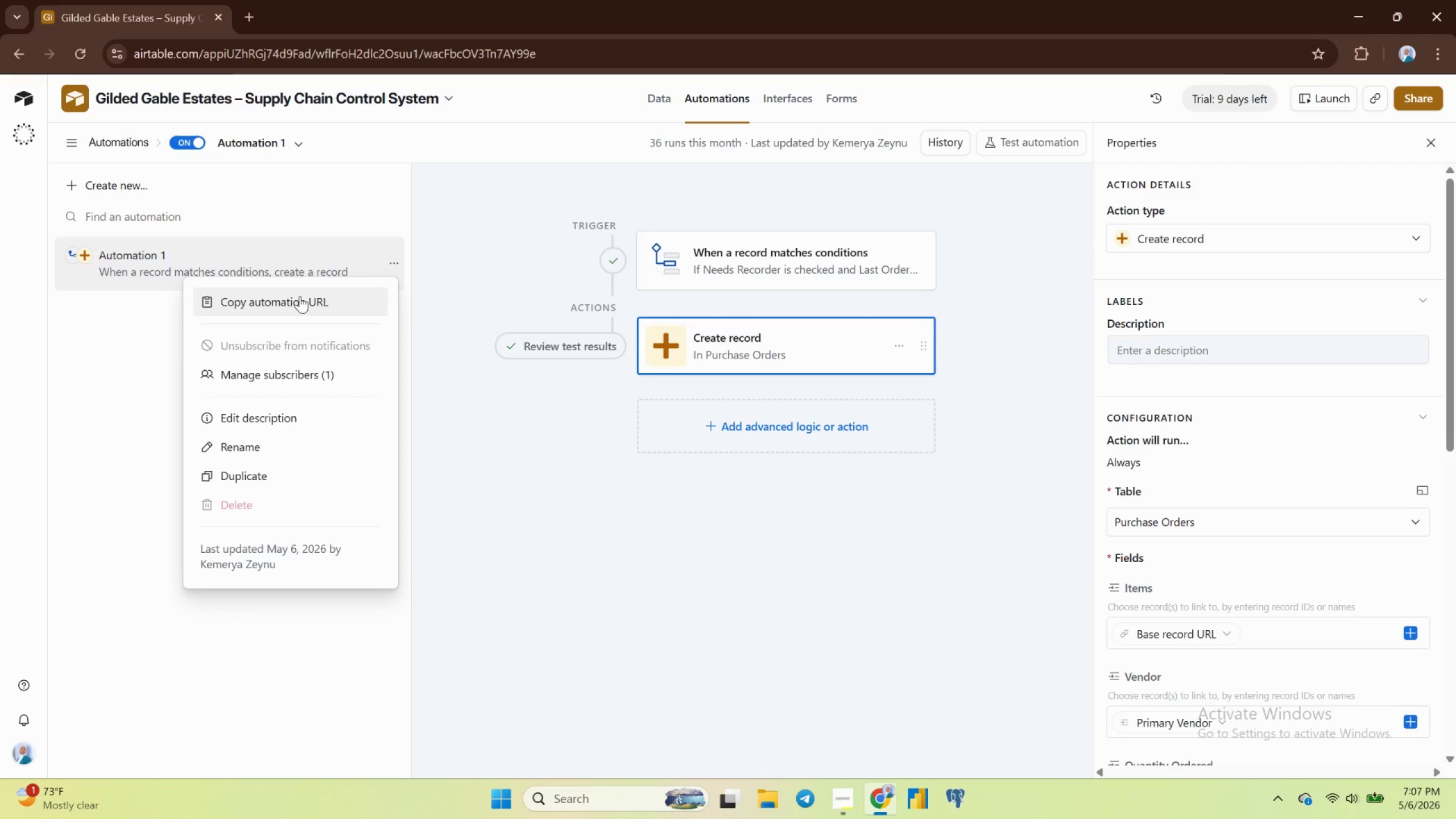 
wait(10.39)
 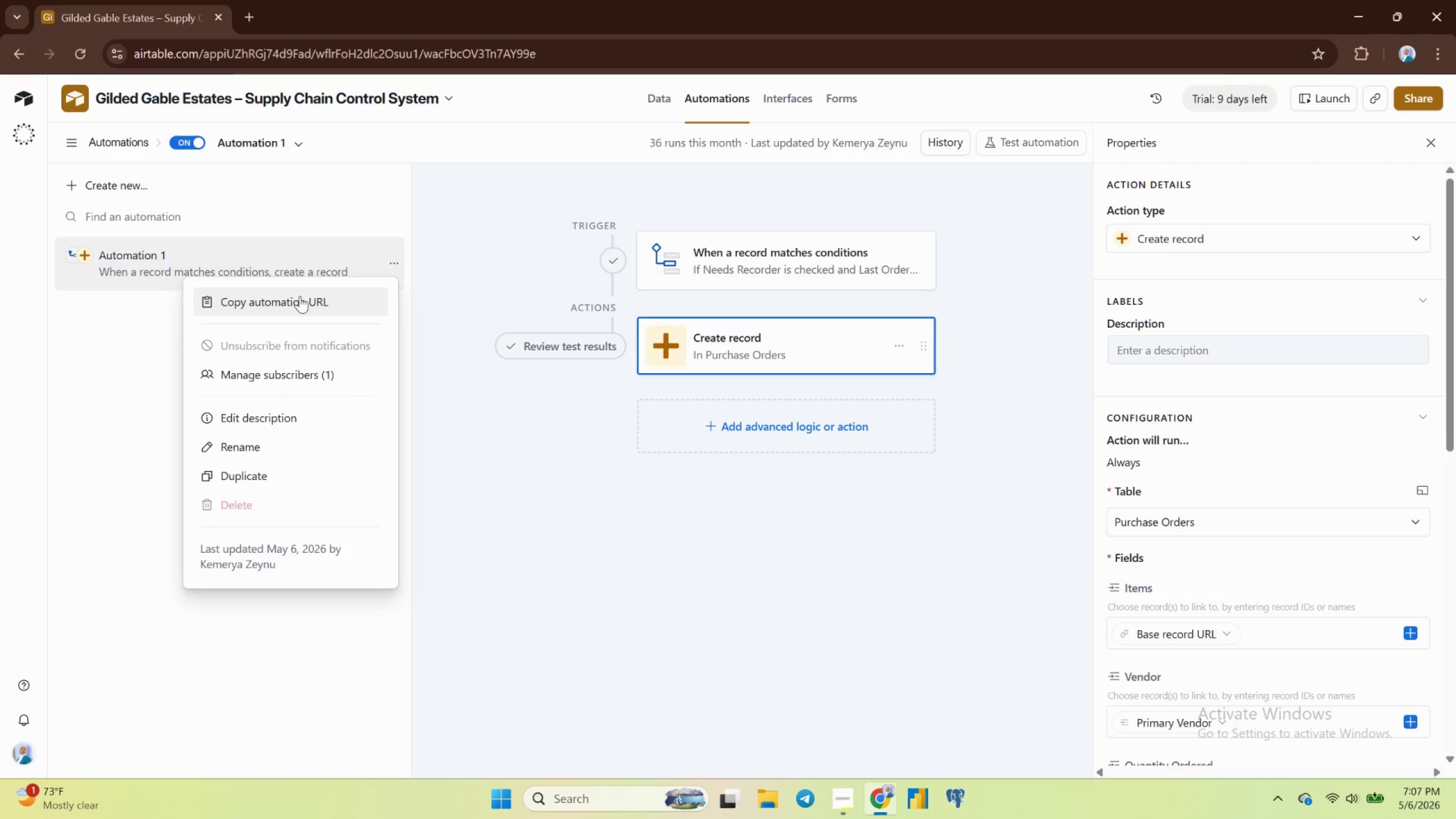 
left_click([339, 253])
 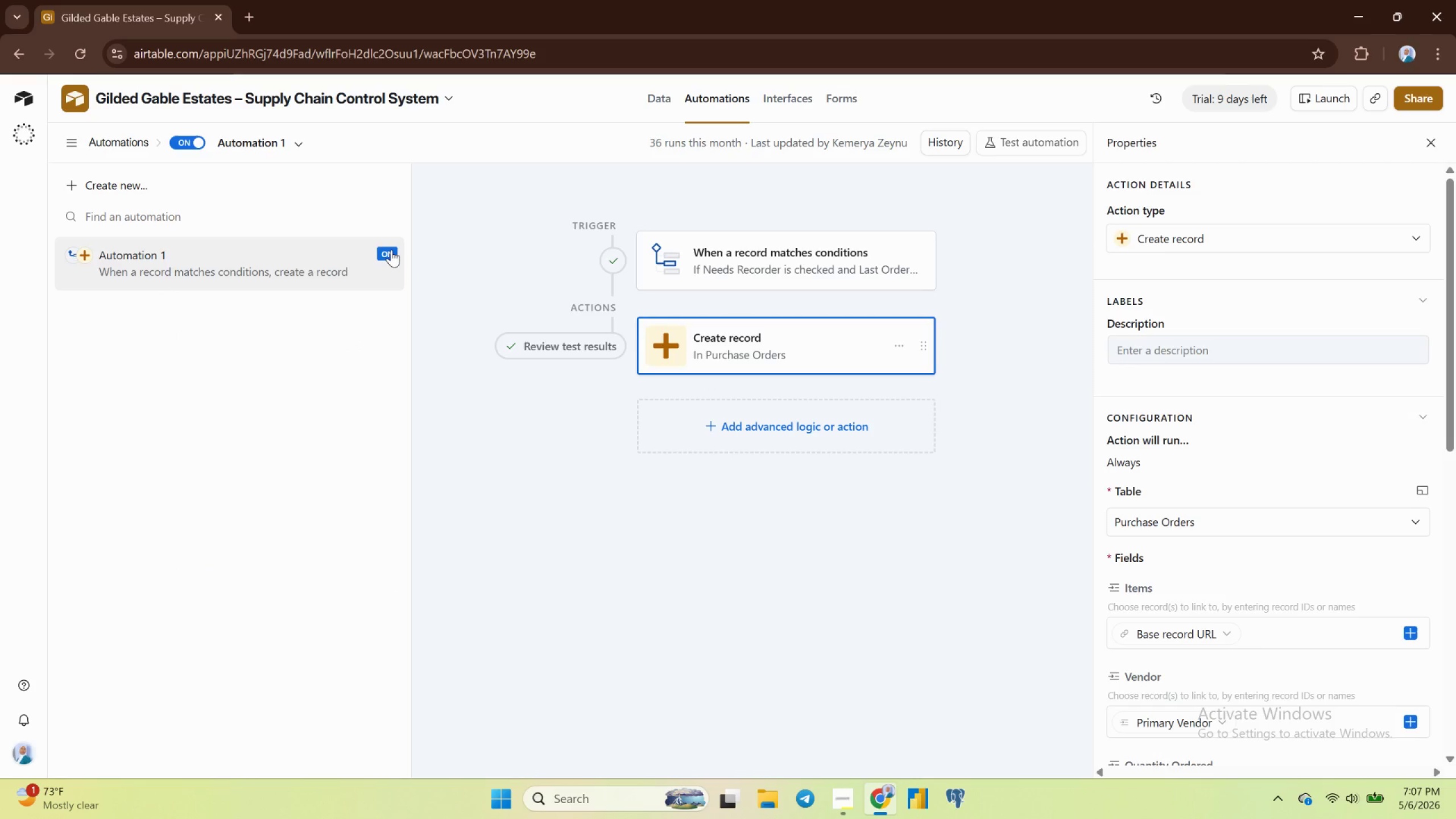 
left_click([389, 249])
 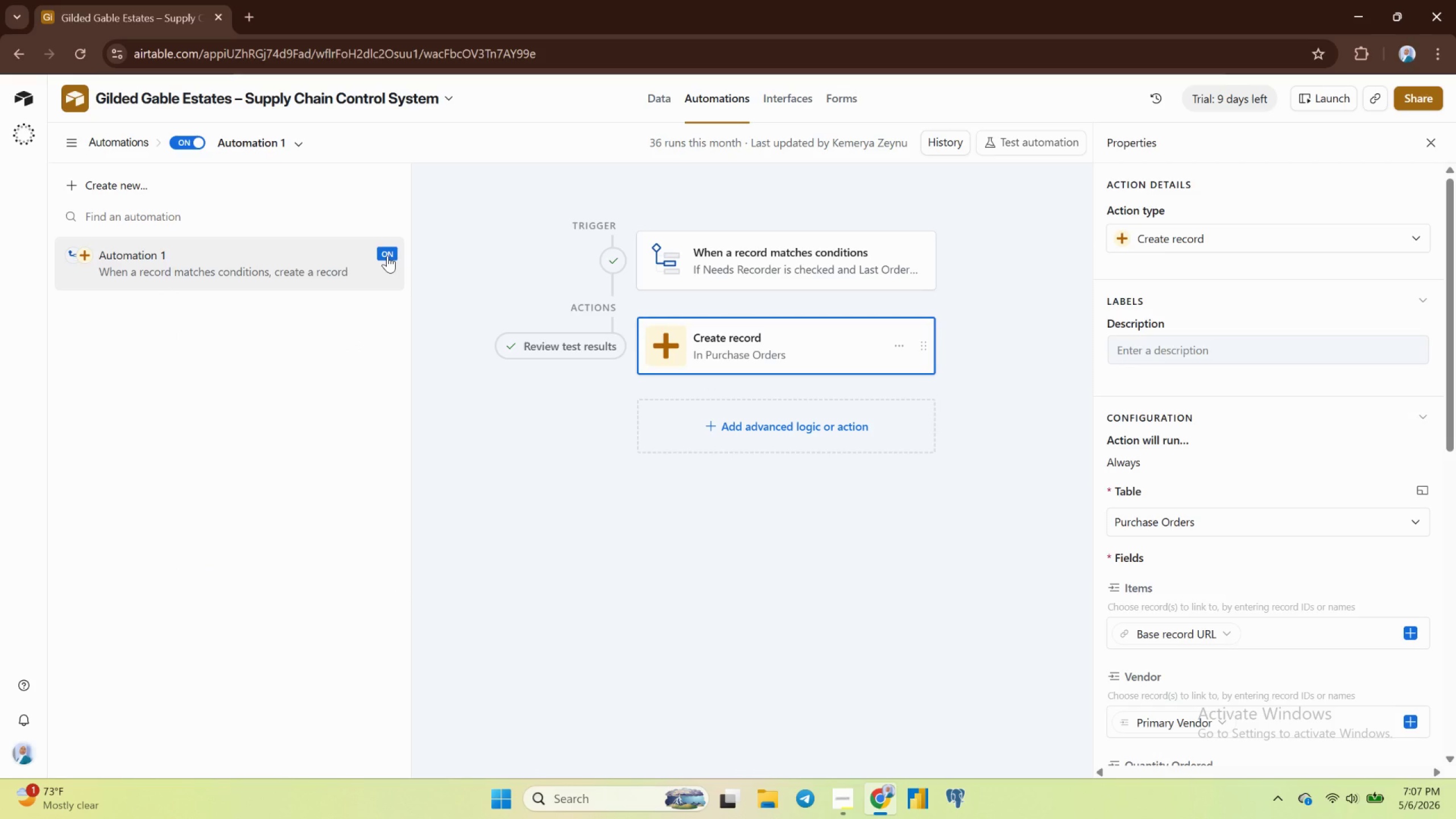 
double_click([387, 255])
 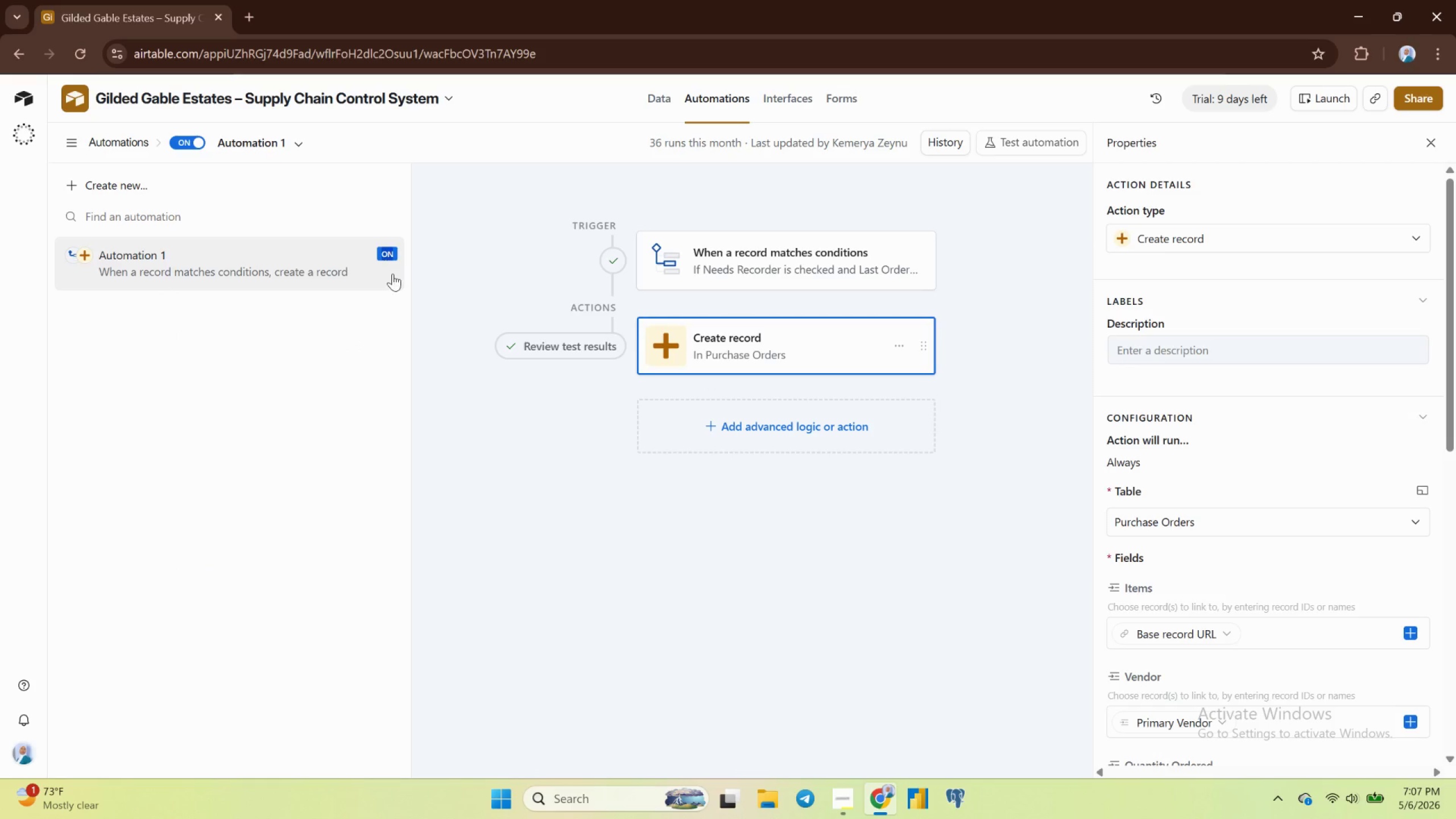 
left_click([392, 284])
 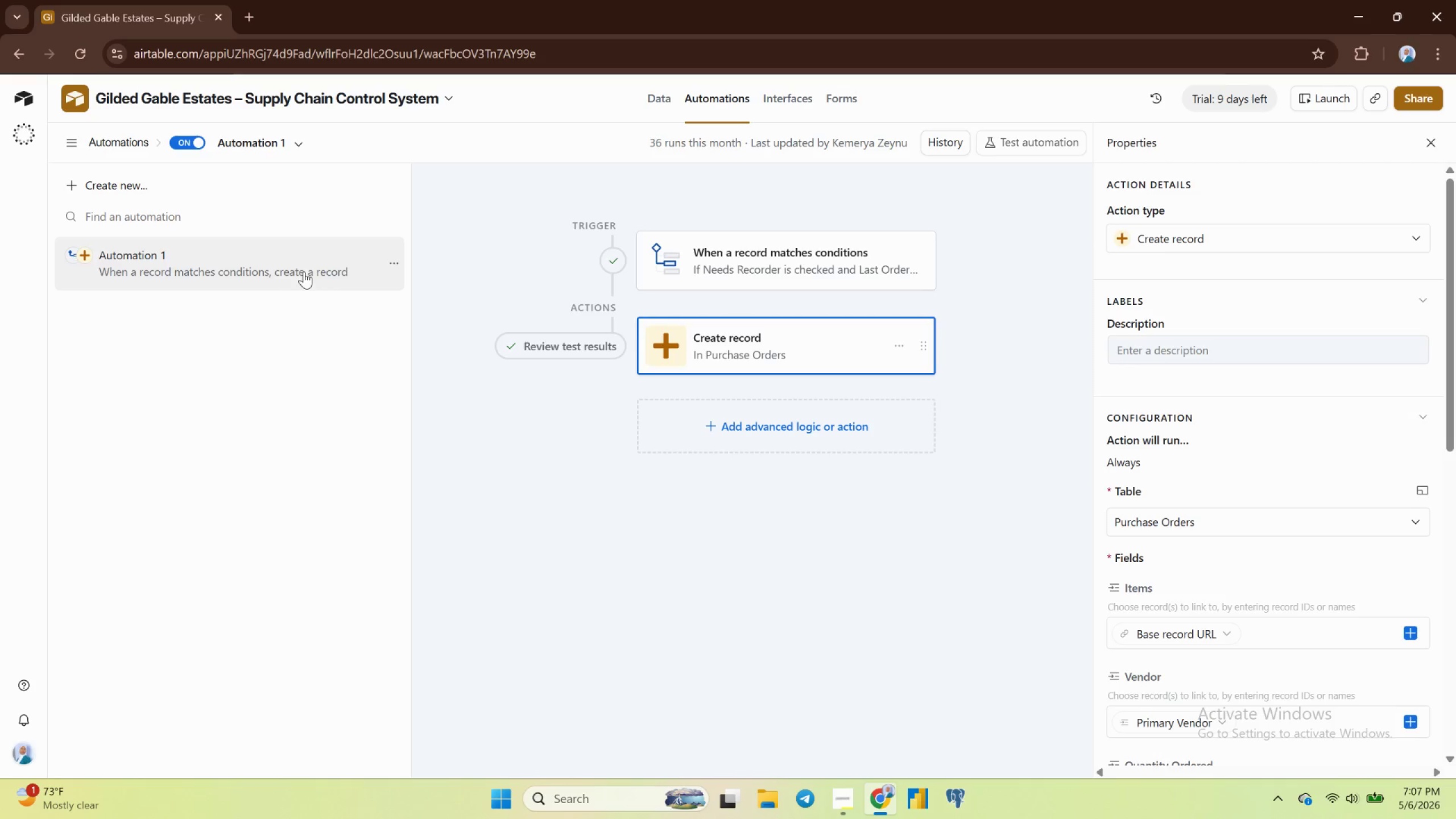 
left_click([305, 271])
 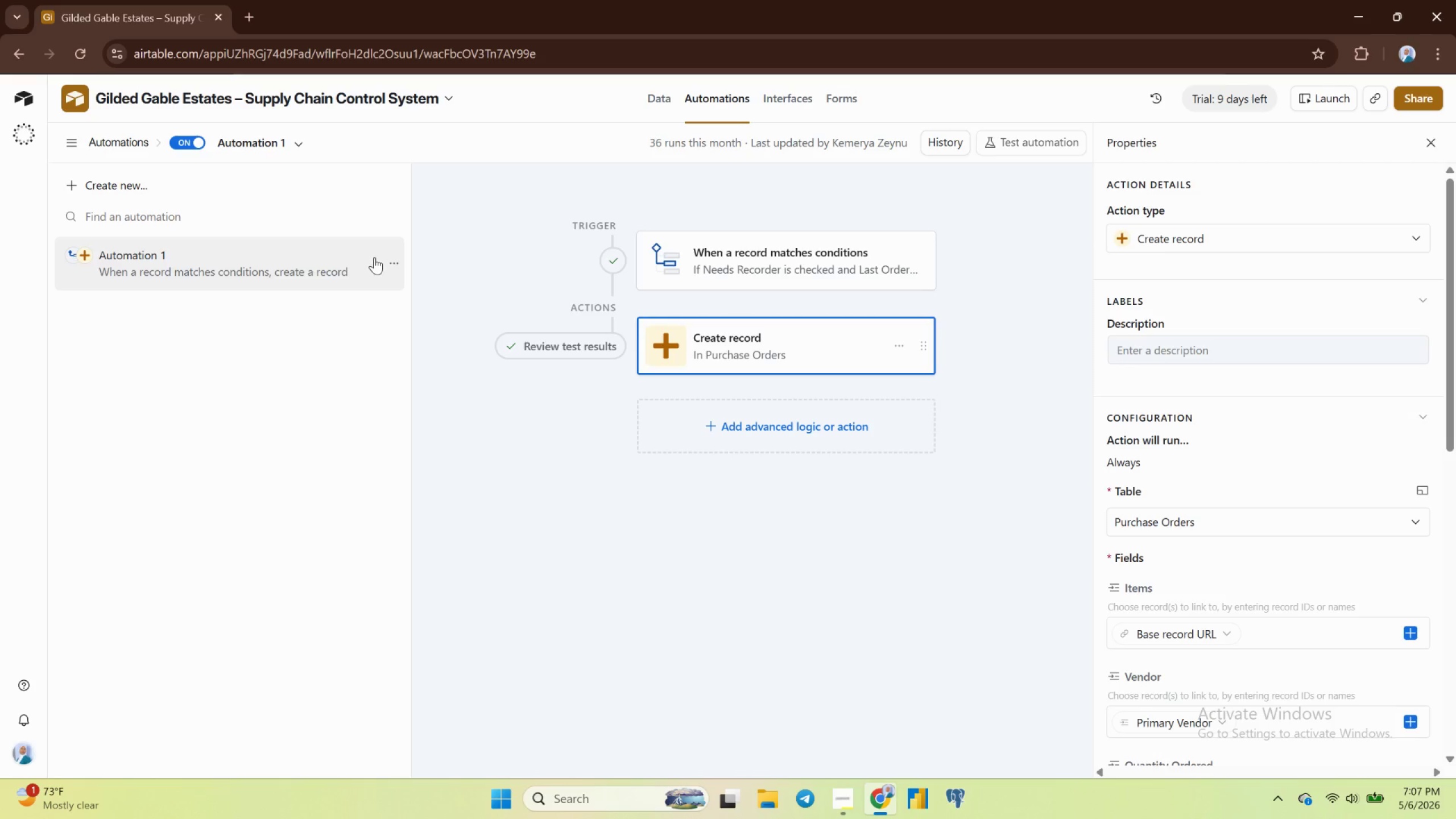 
left_click([376, 259])
 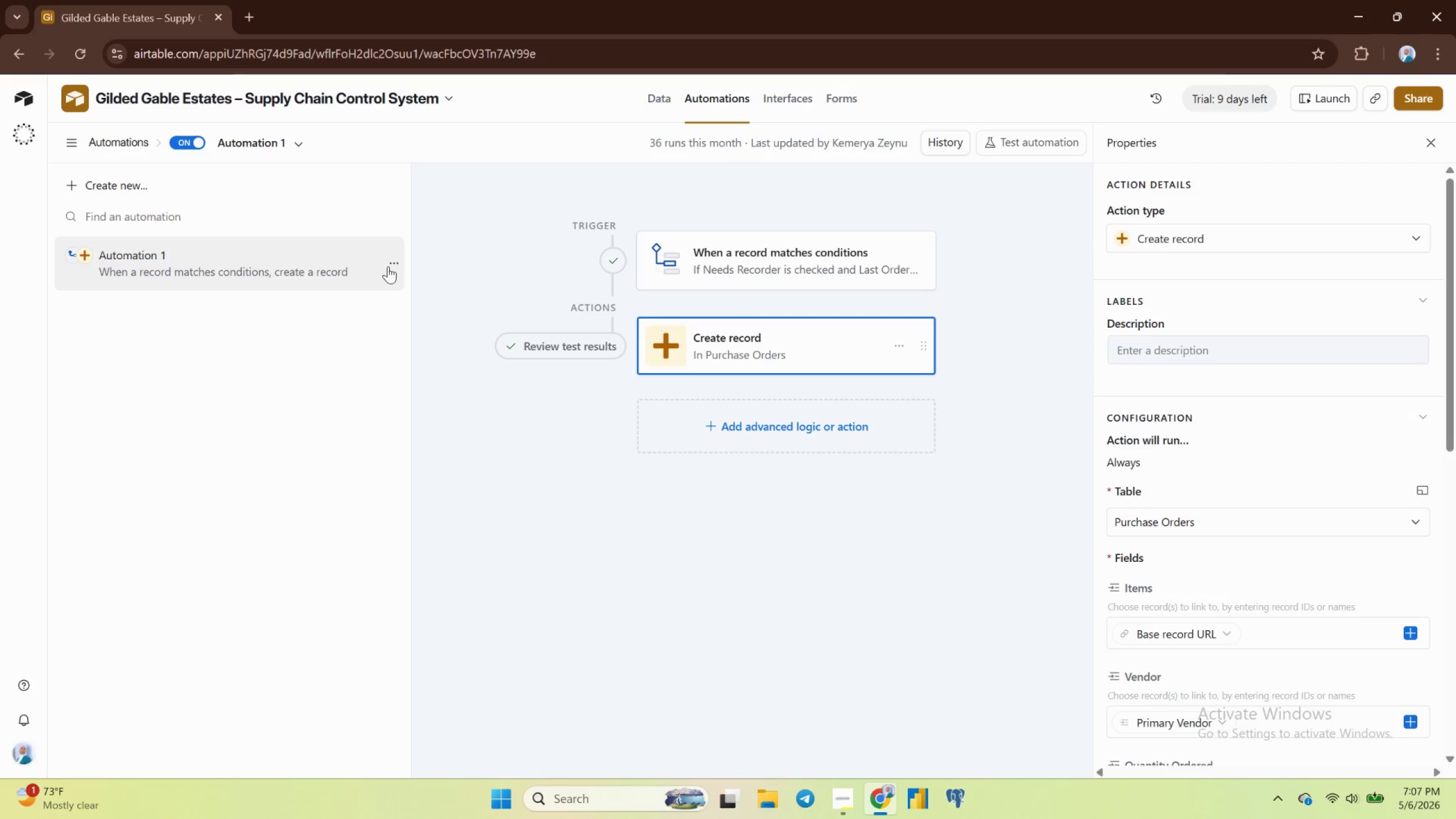 
left_click([388, 266])
 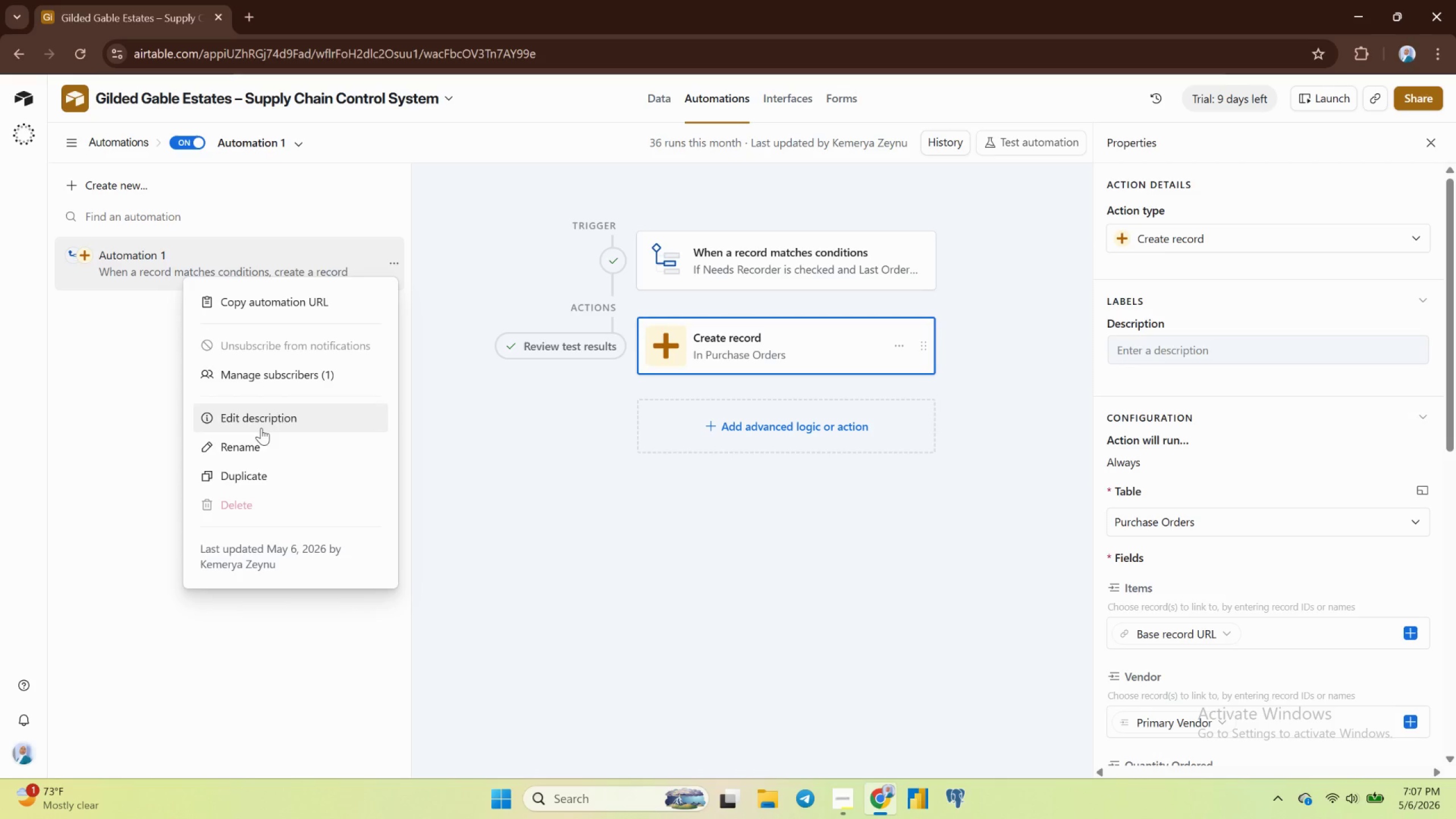 
scroll: coordinate [259, 424], scroll_direction: down, amount: 4.0
 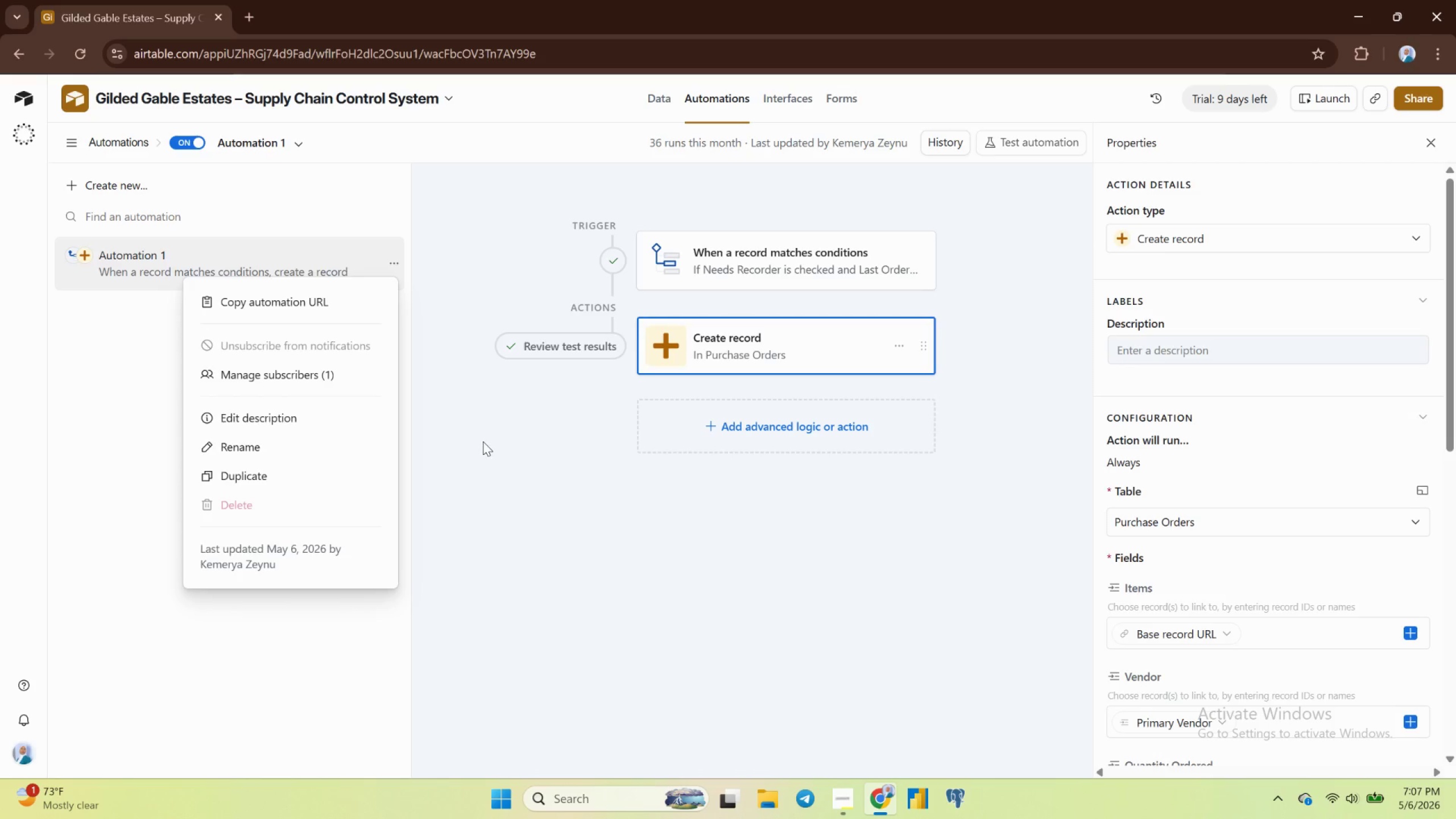 
left_click([483, 441])
 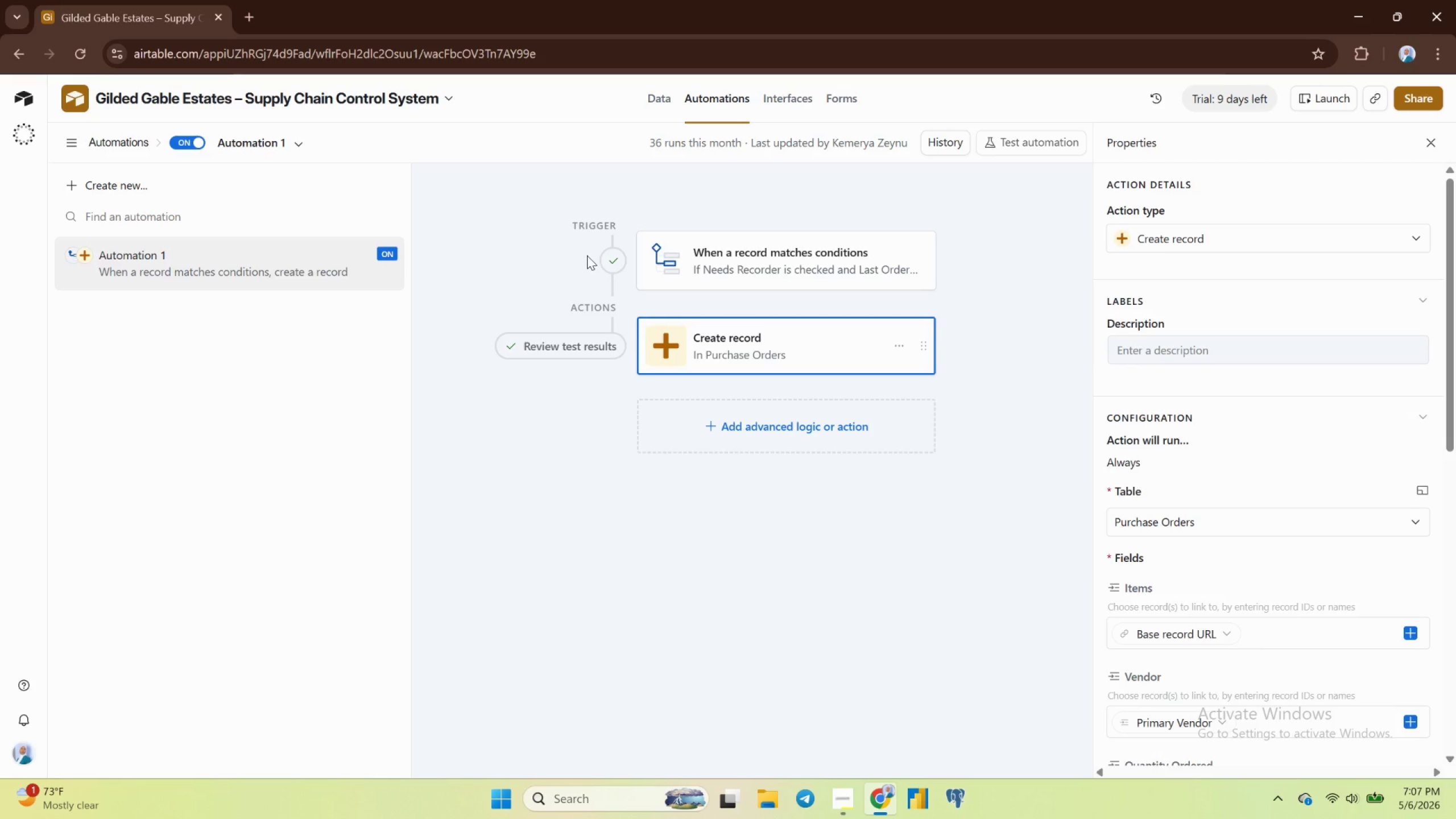 
wait(11.9)
 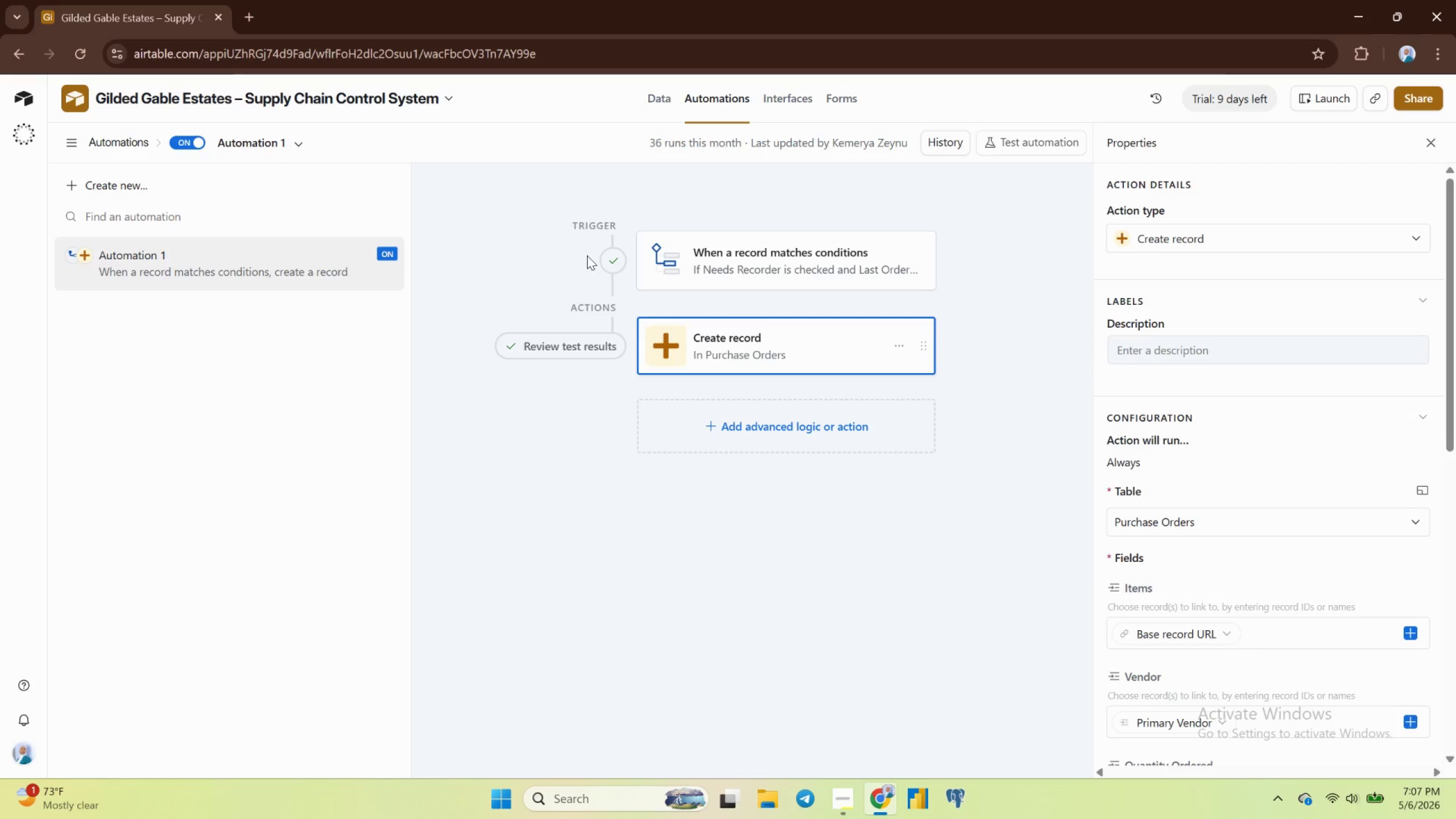 
scroll: coordinate [1247, 453], scroll_direction: down, amount: 1.0
 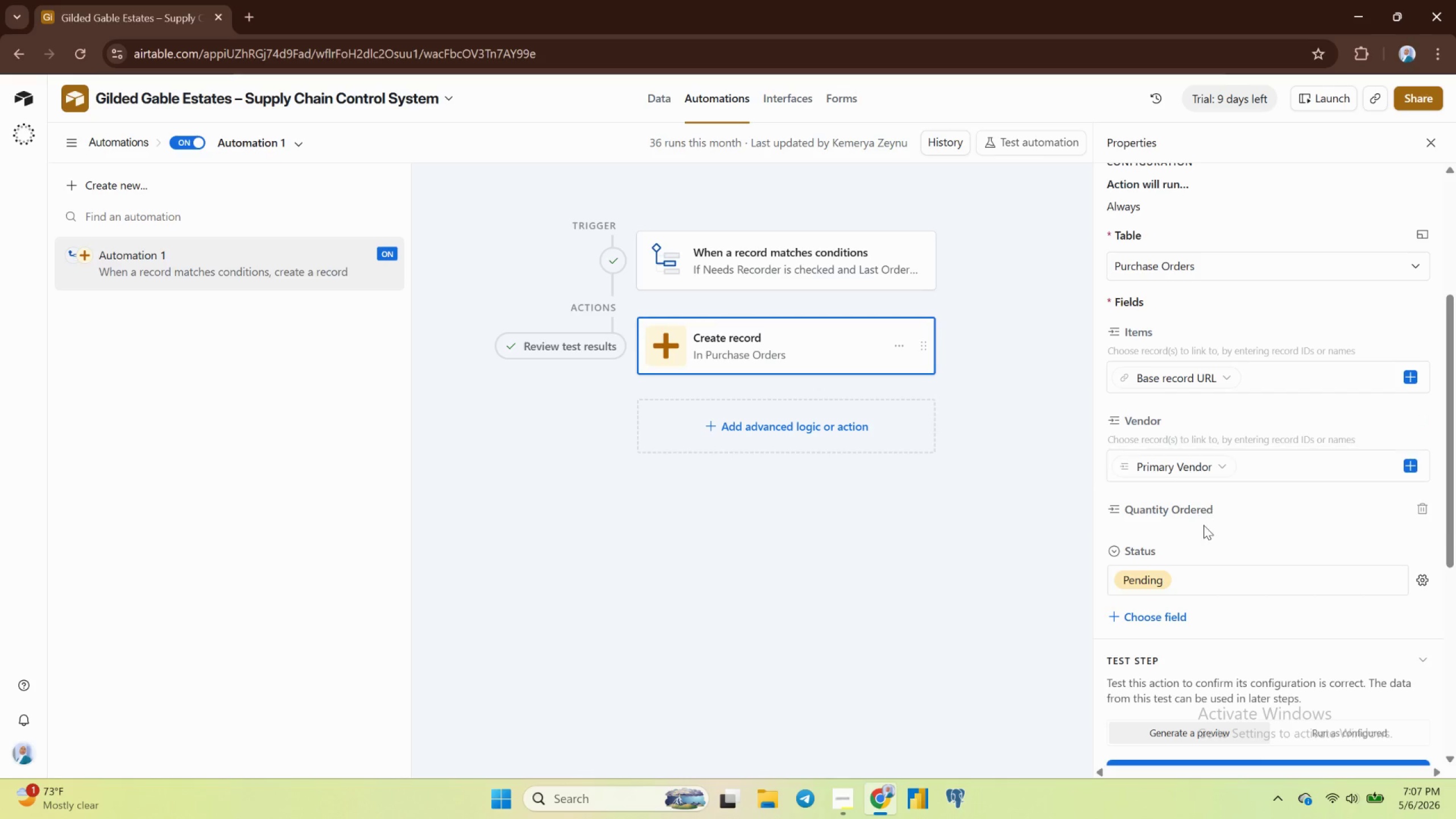 
left_click([1284, 508])
 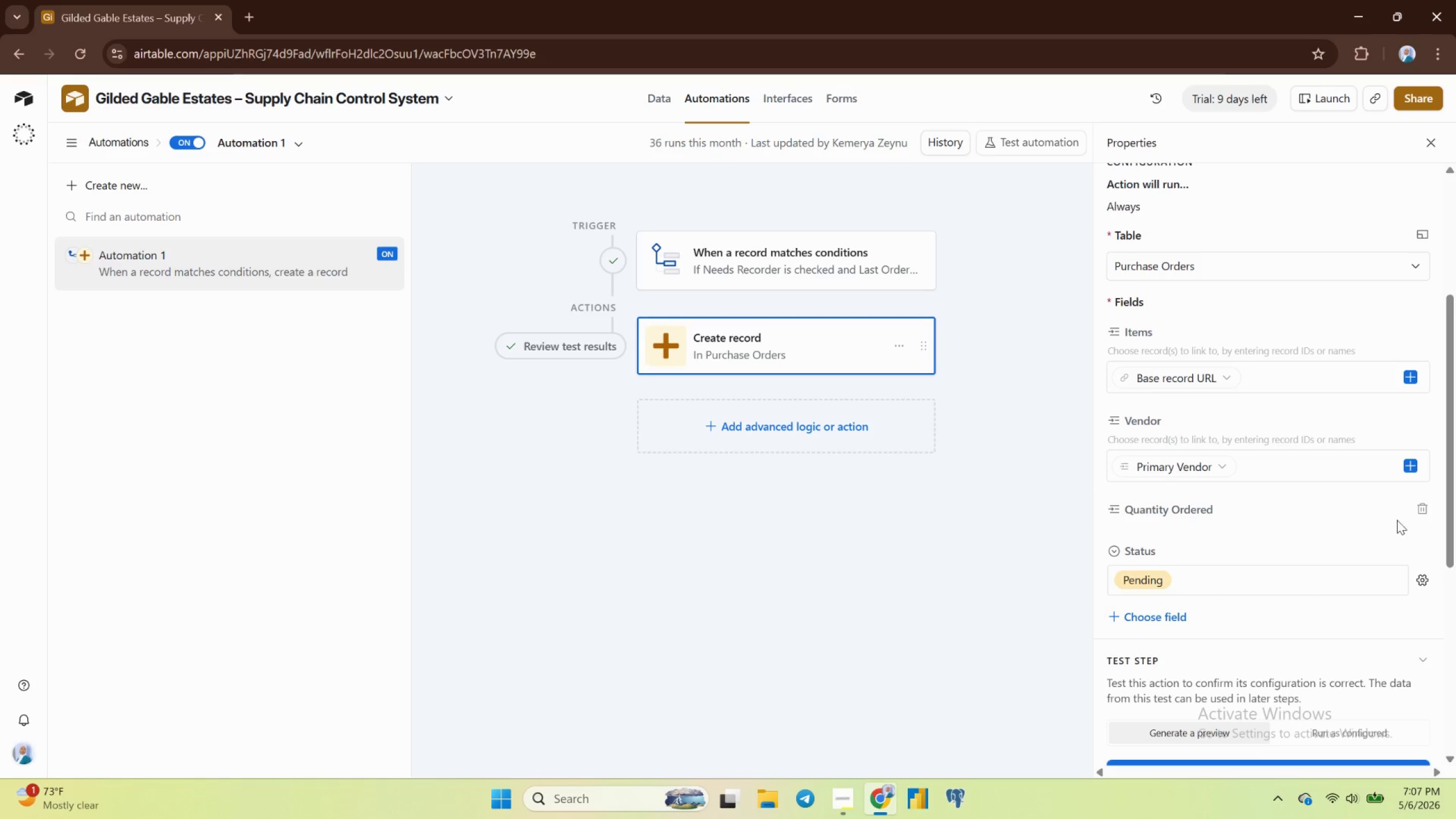 
mouse_move([1413, 520])
 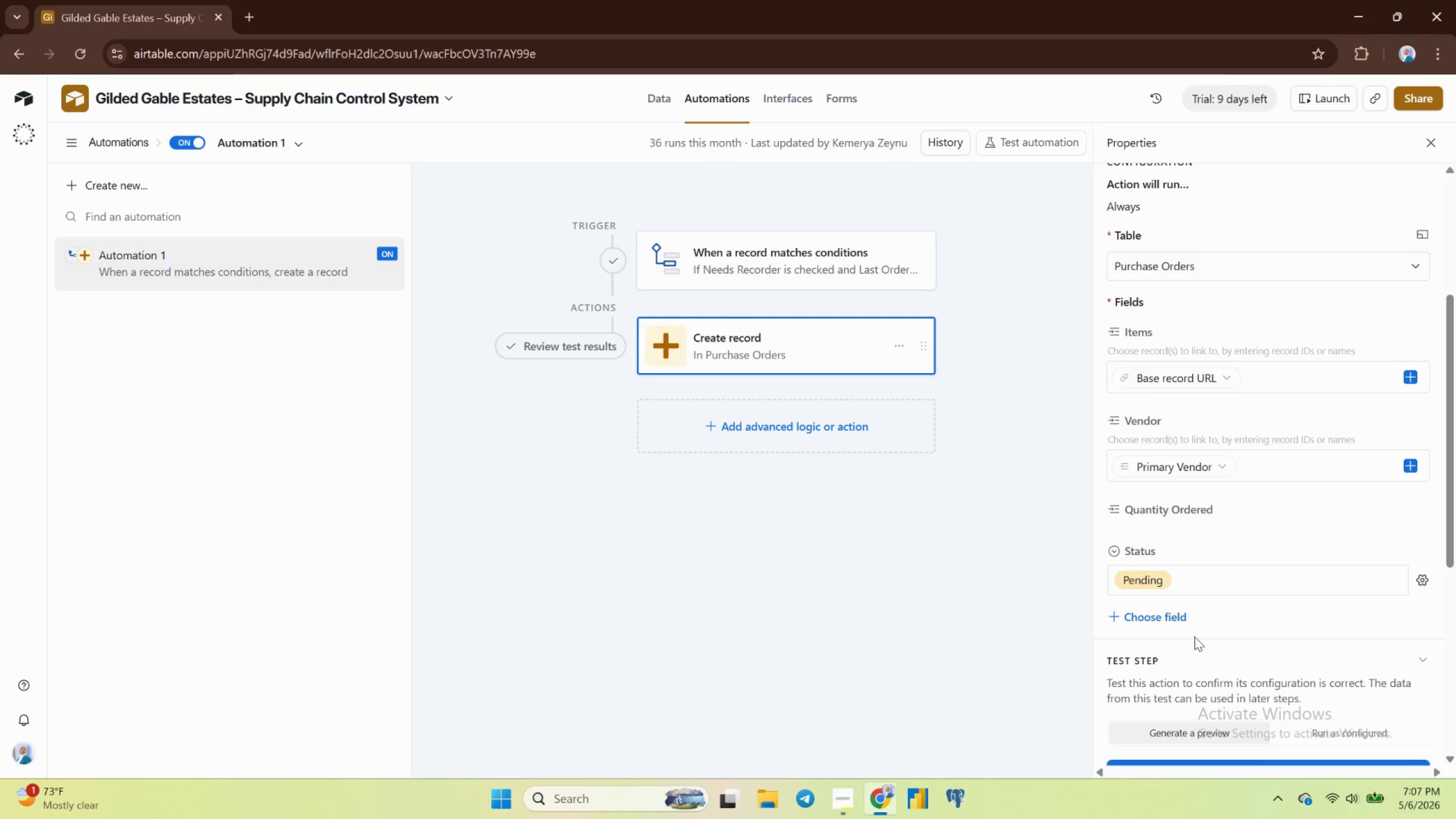 
scroll: coordinate [1193, 632], scroll_direction: down, amount: 2.0
 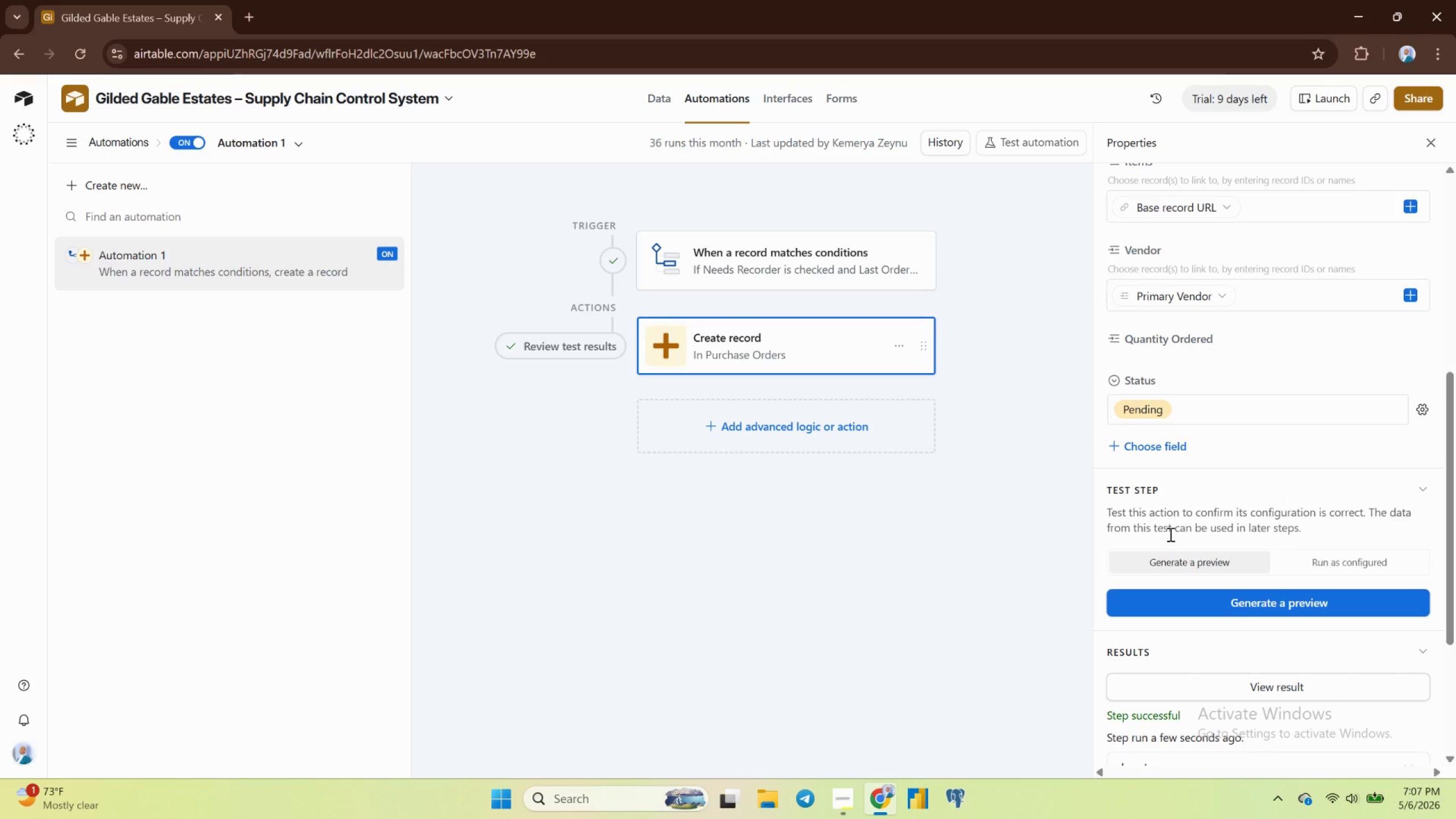 
mouse_move([1190, 556])
 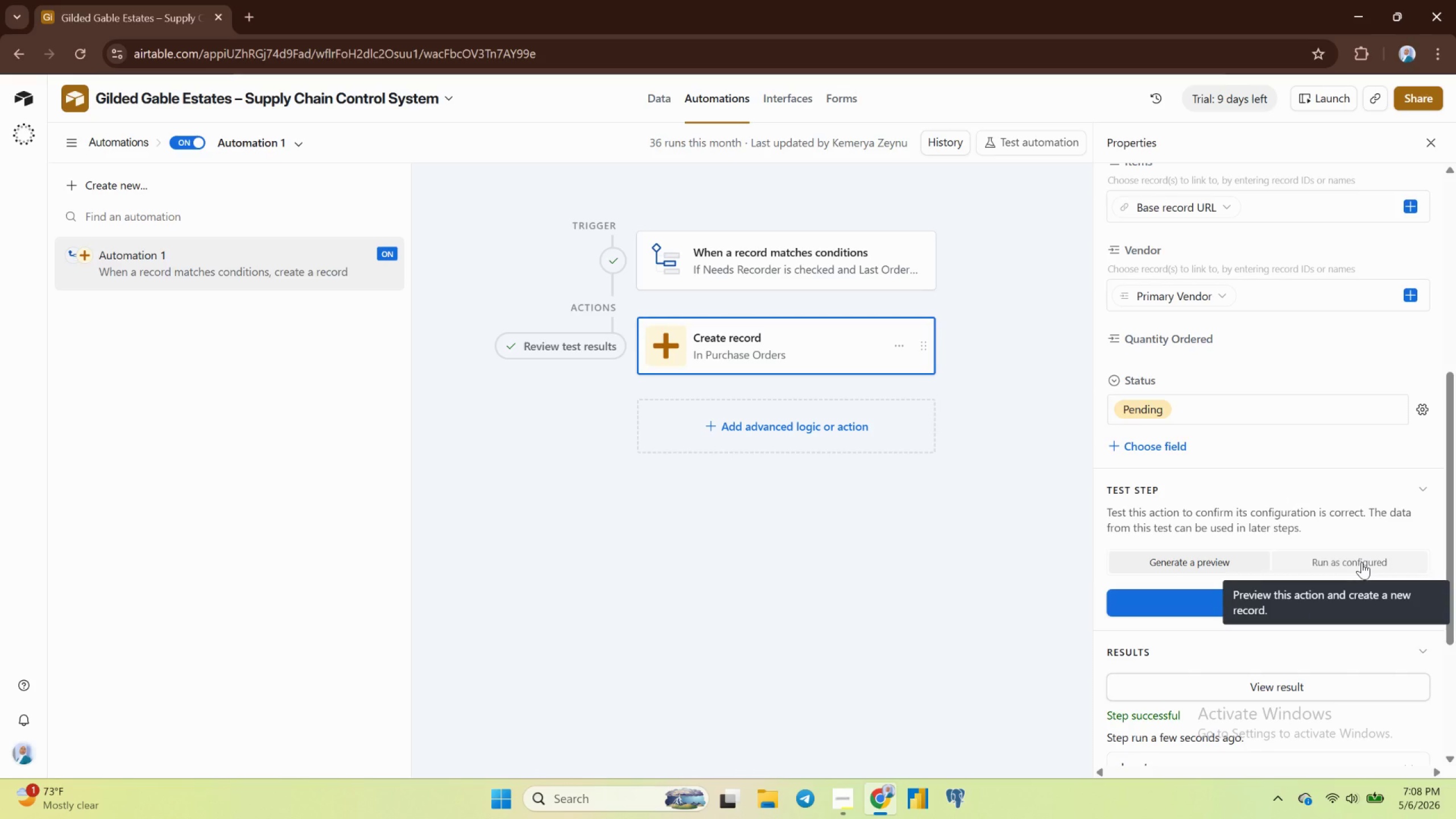 
left_click([1362, 562])
 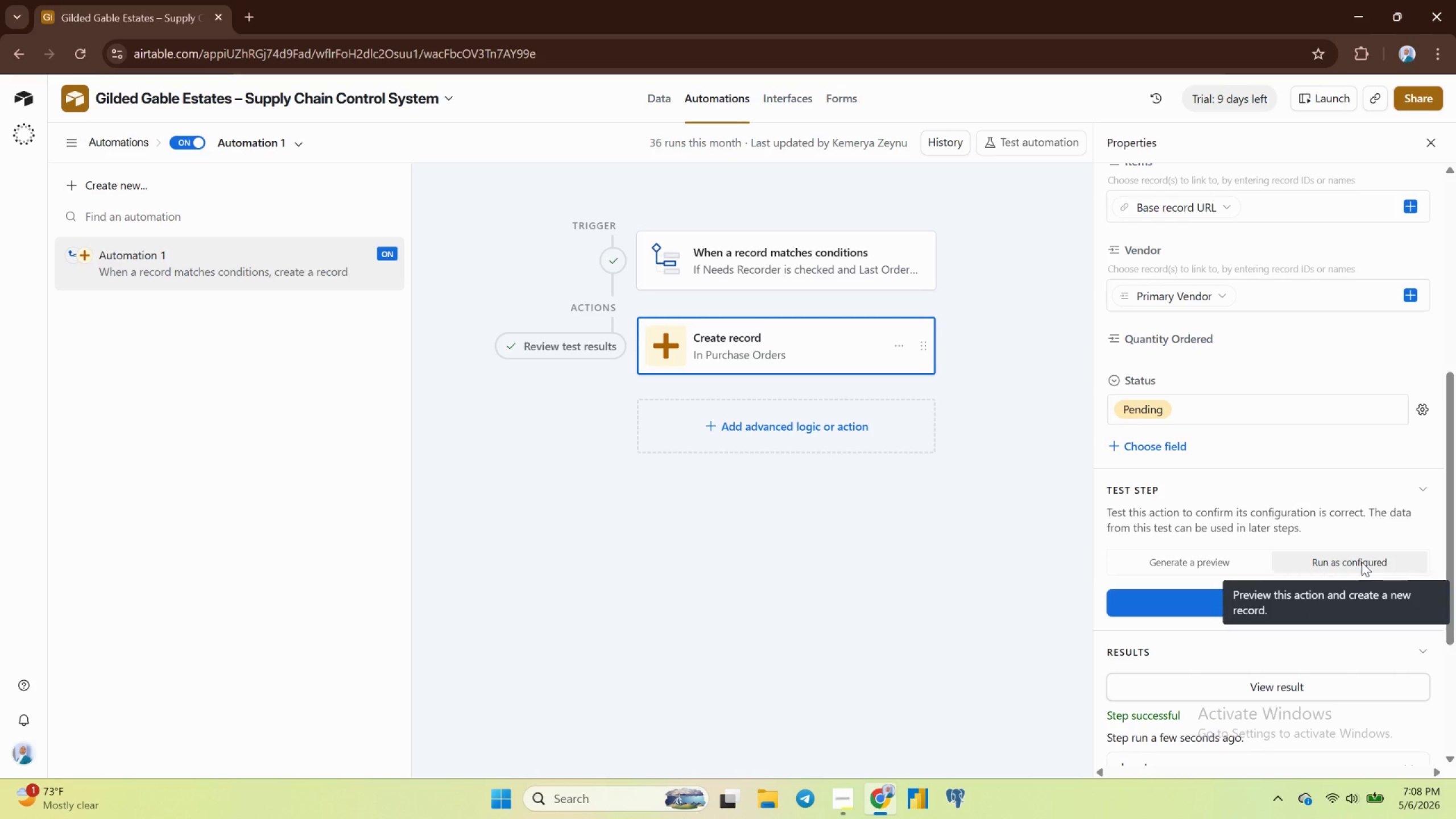 
double_click([1362, 562])
 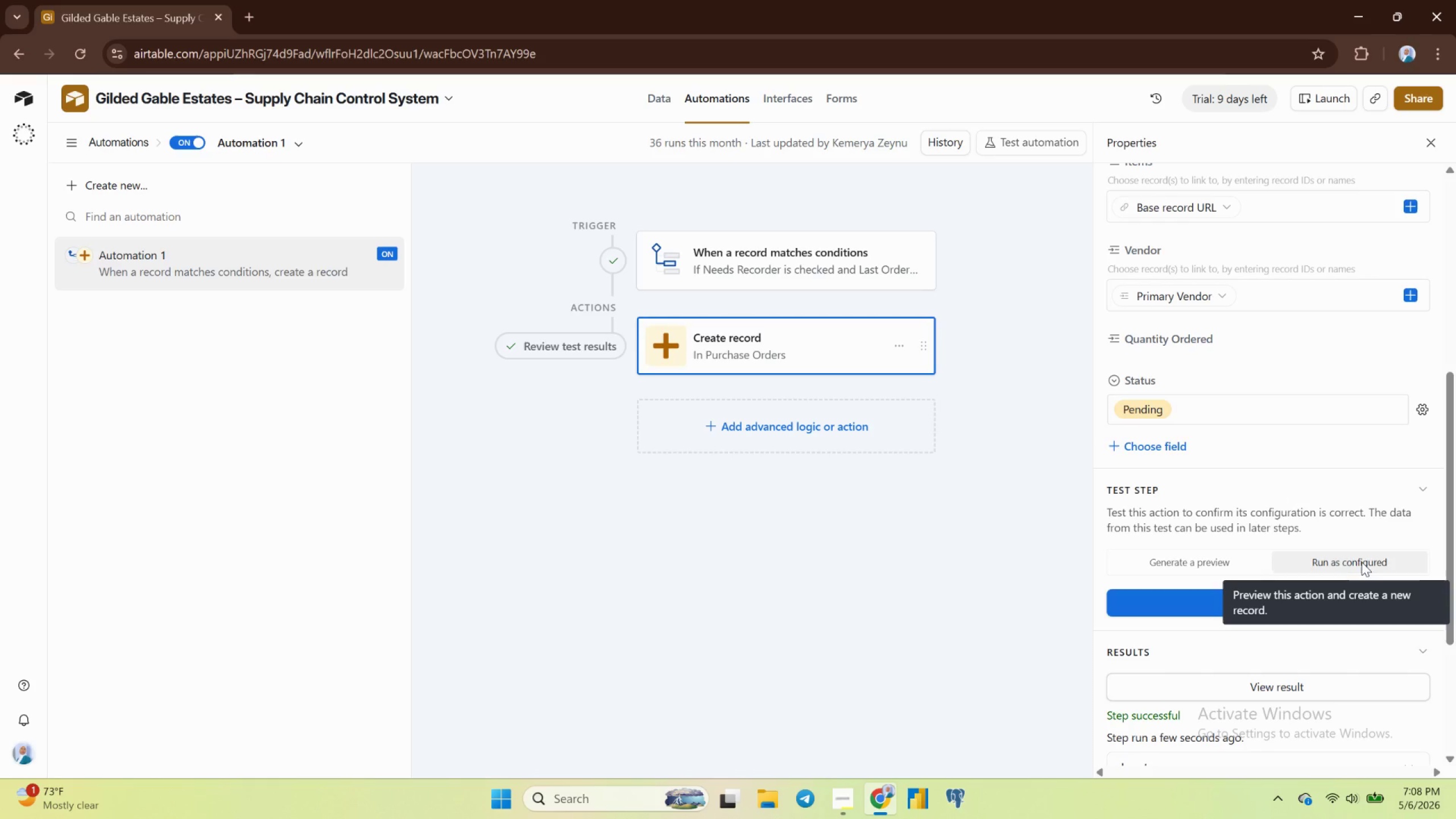 
triple_click([1362, 562])
 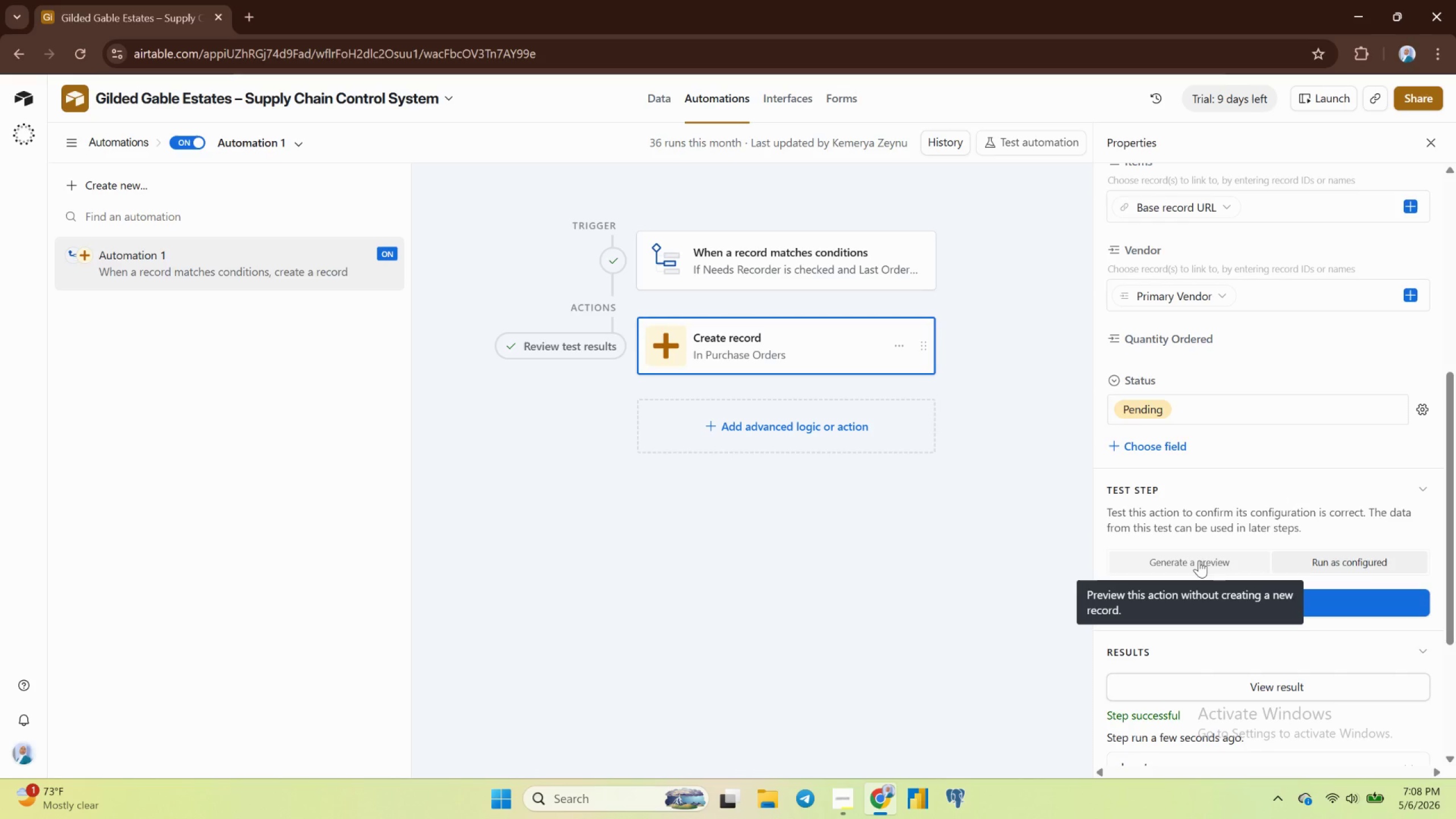 
left_click([1199, 560])
 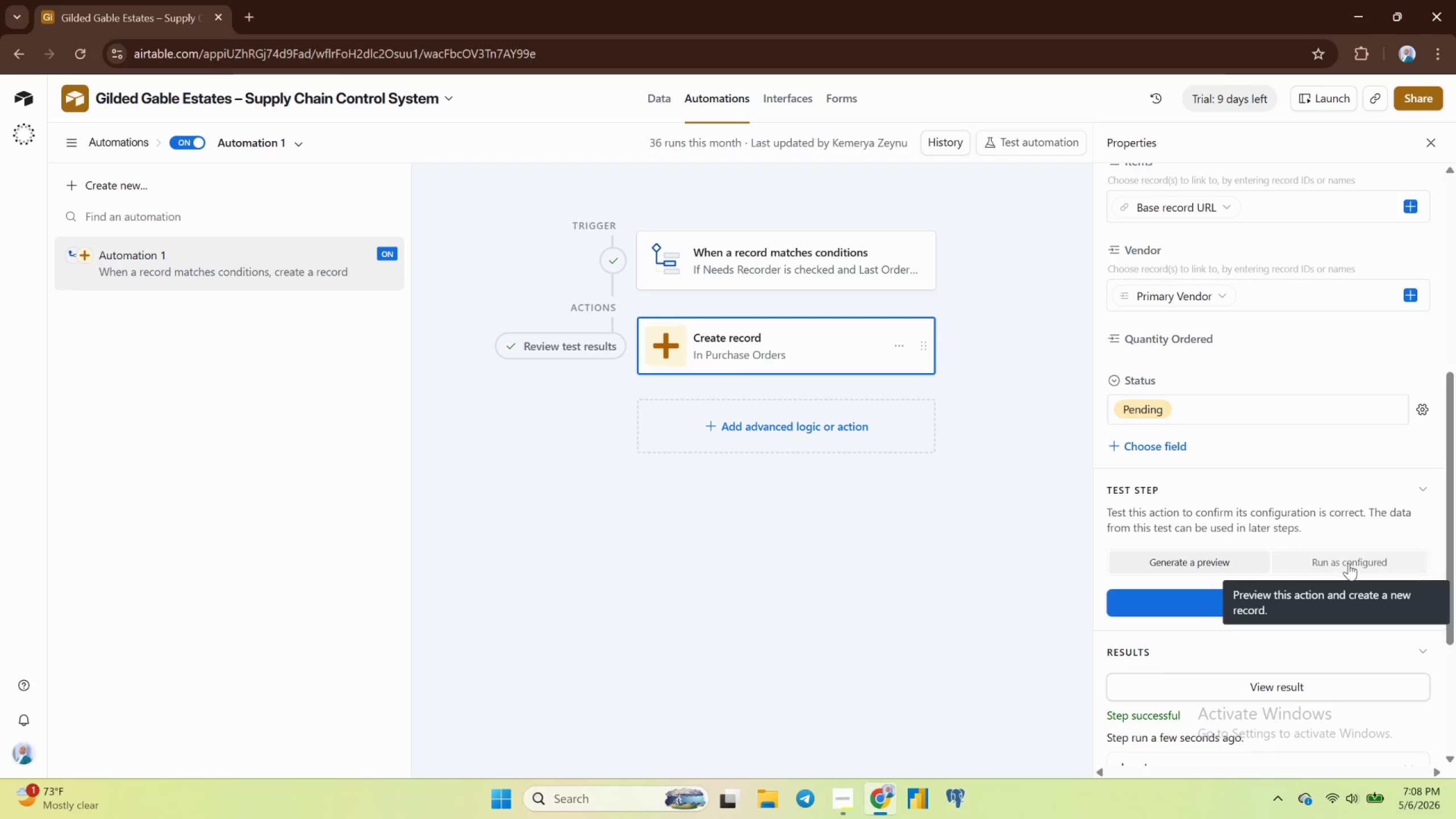 
scroll: coordinate [1184, 602], scroll_direction: down, amount: 7.0
 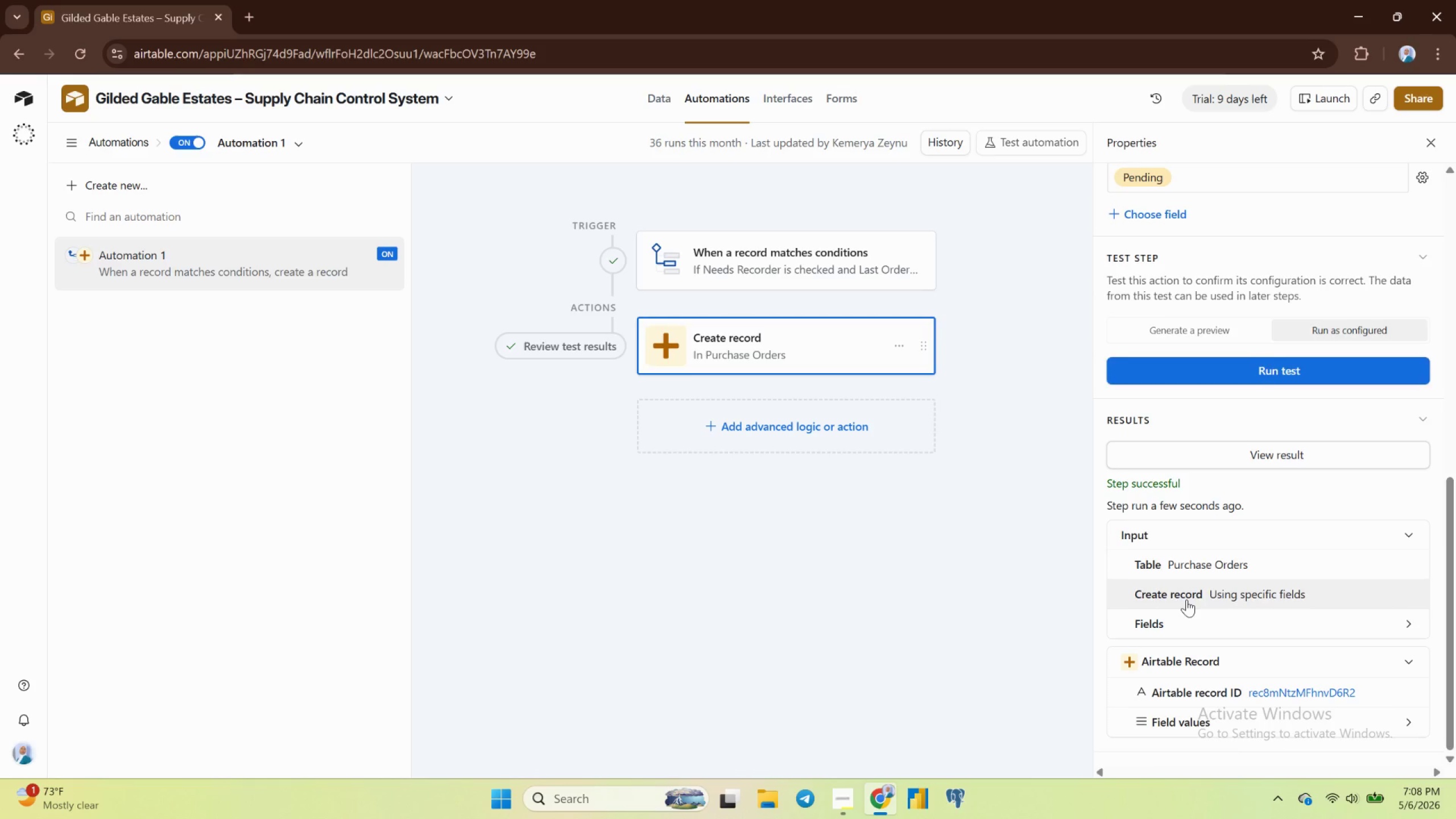 
scroll: coordinate [1189, 596], scroll_direction: up, amount: 13.0
 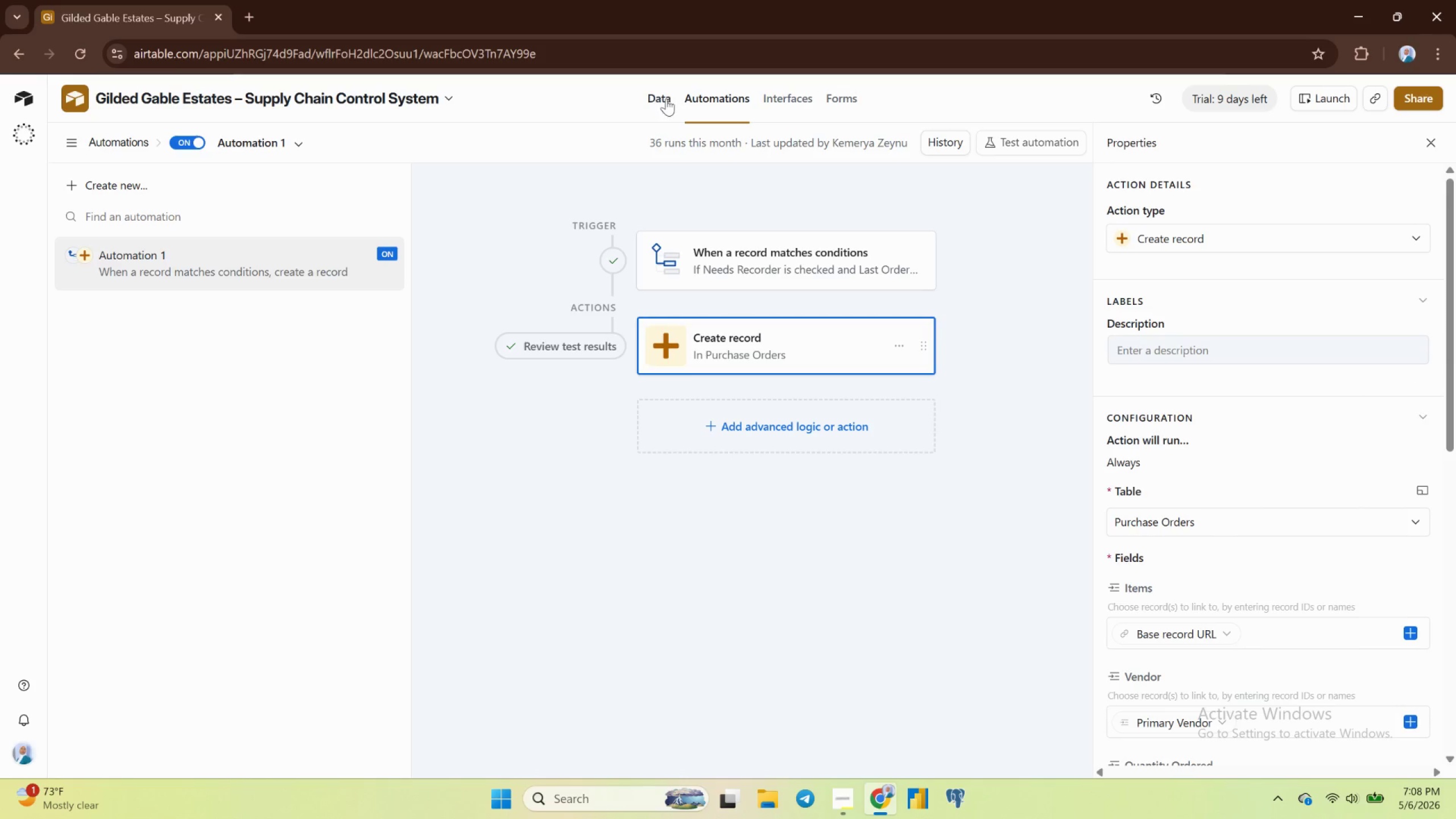 
left_click([659, 96])
 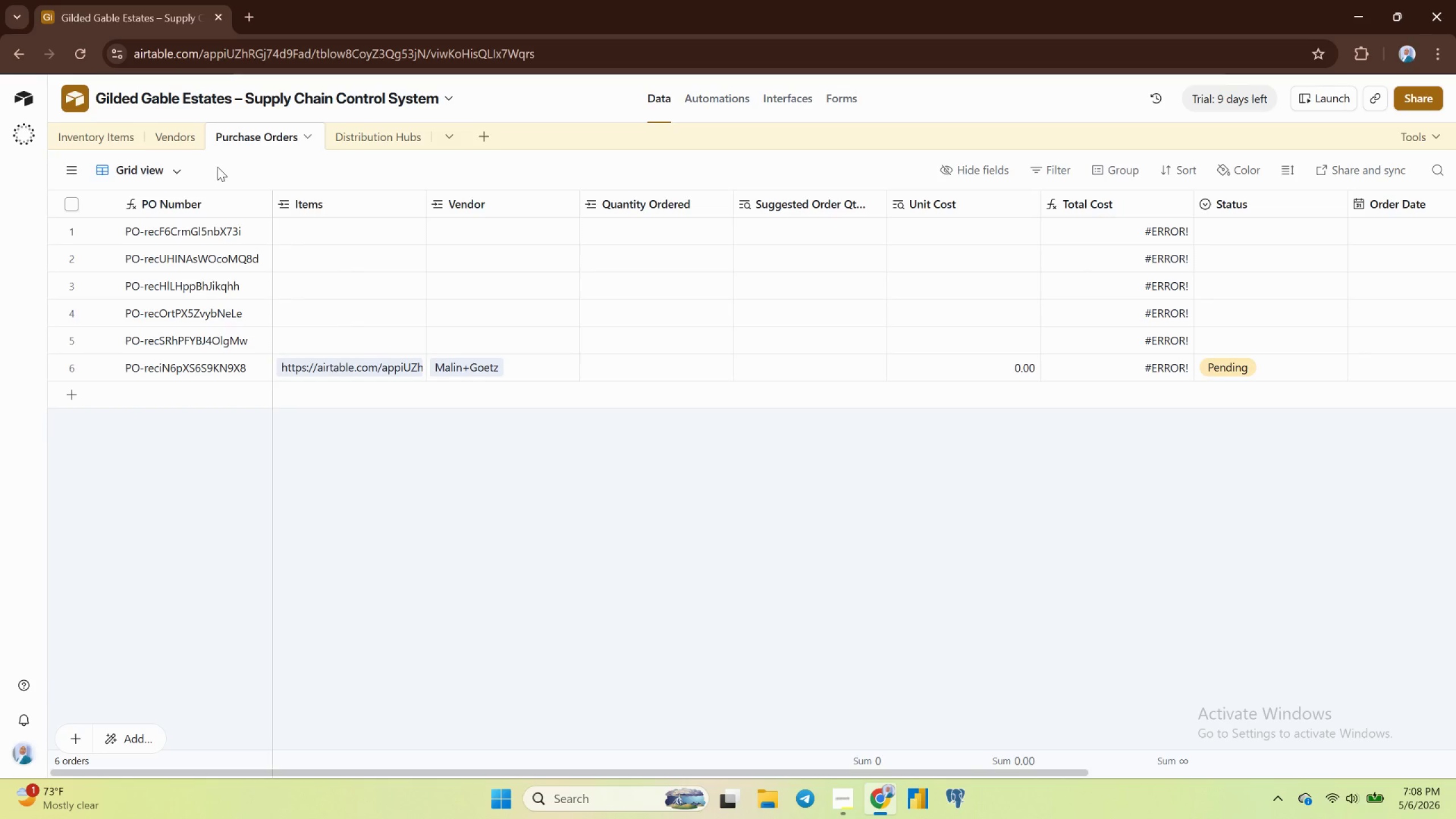 
left_click([119, 133])
 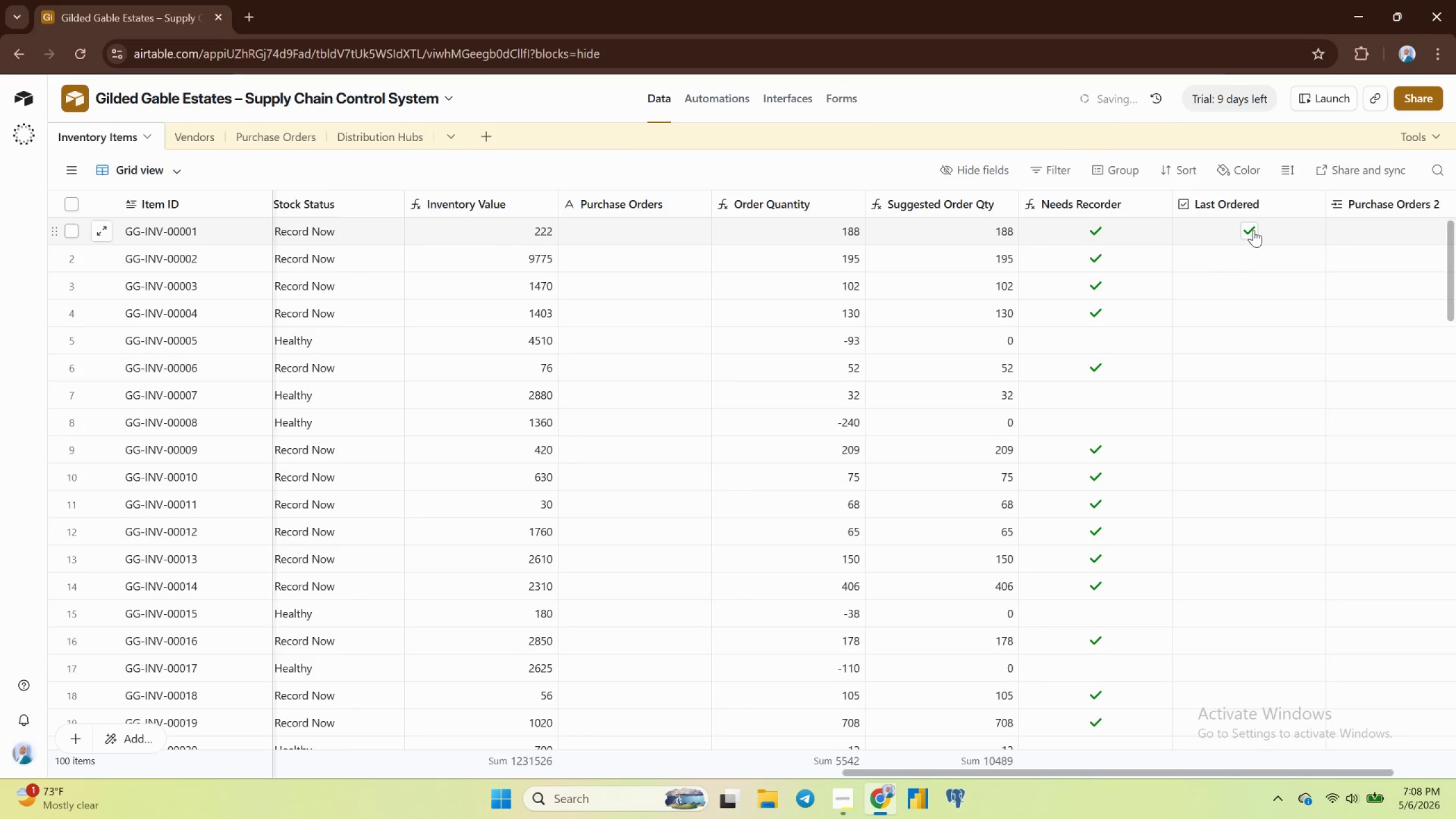 
wait(5.62)
 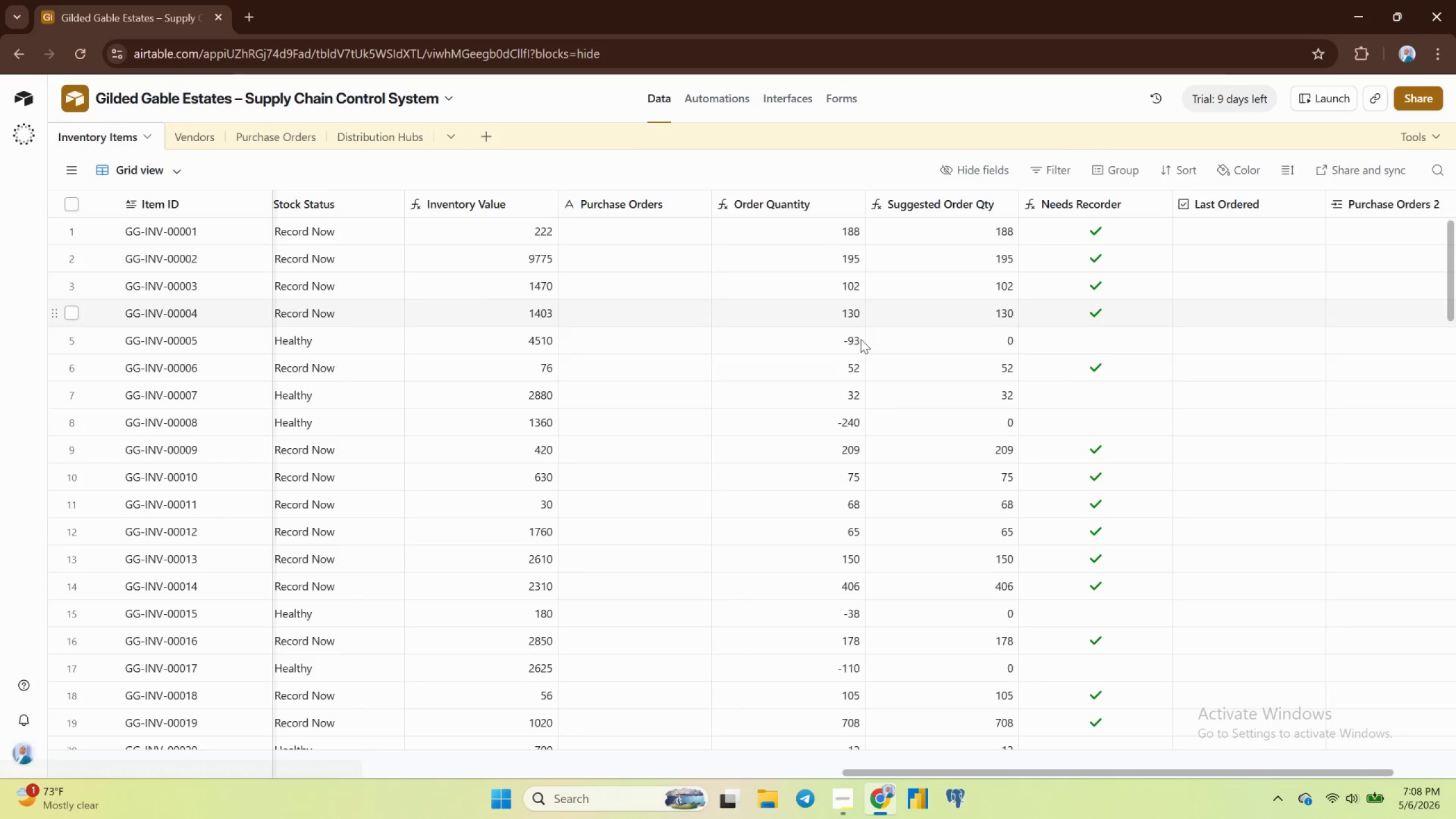 
left_click([1254, 229])
 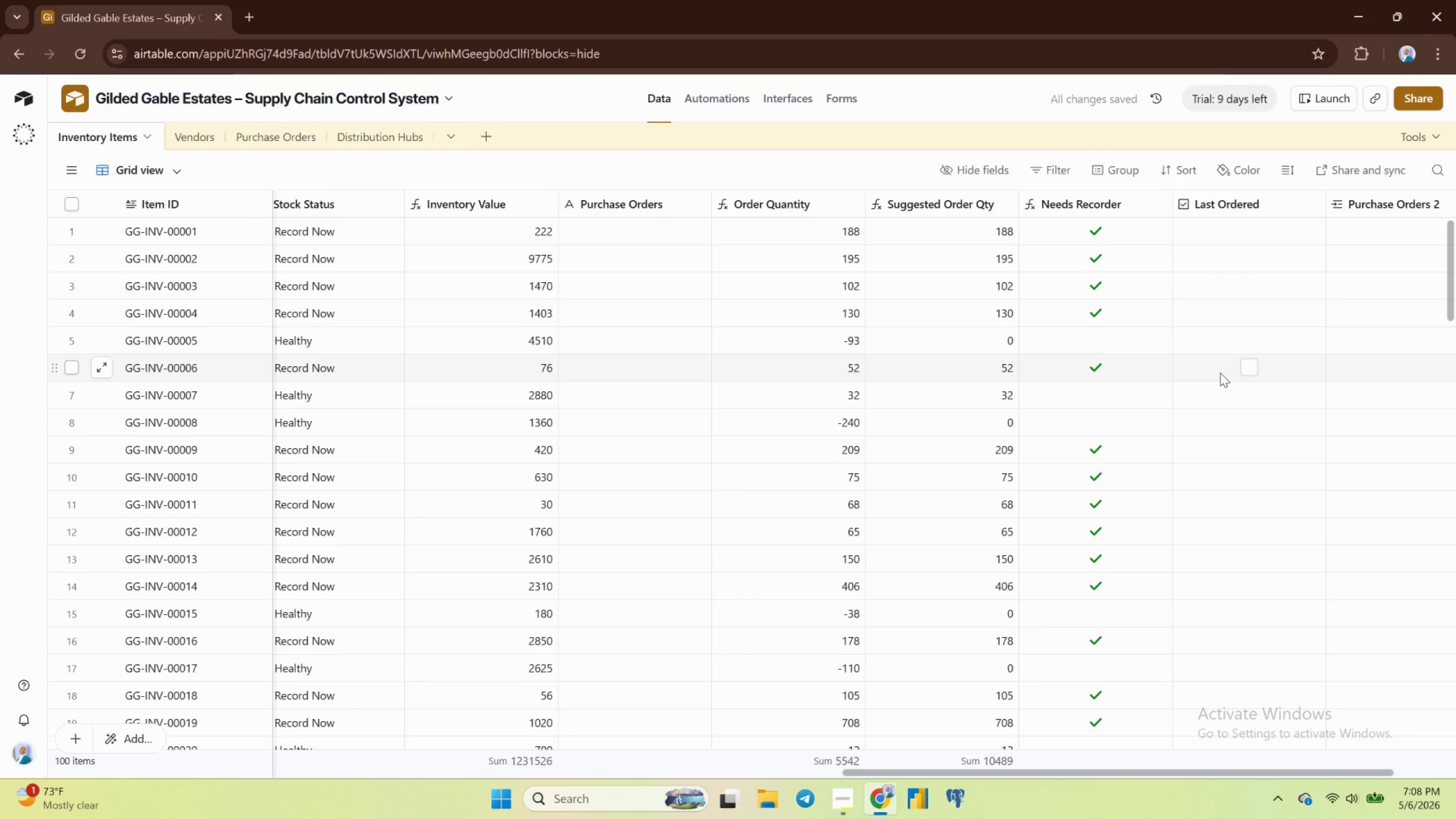 
left_click([1245, 366])
 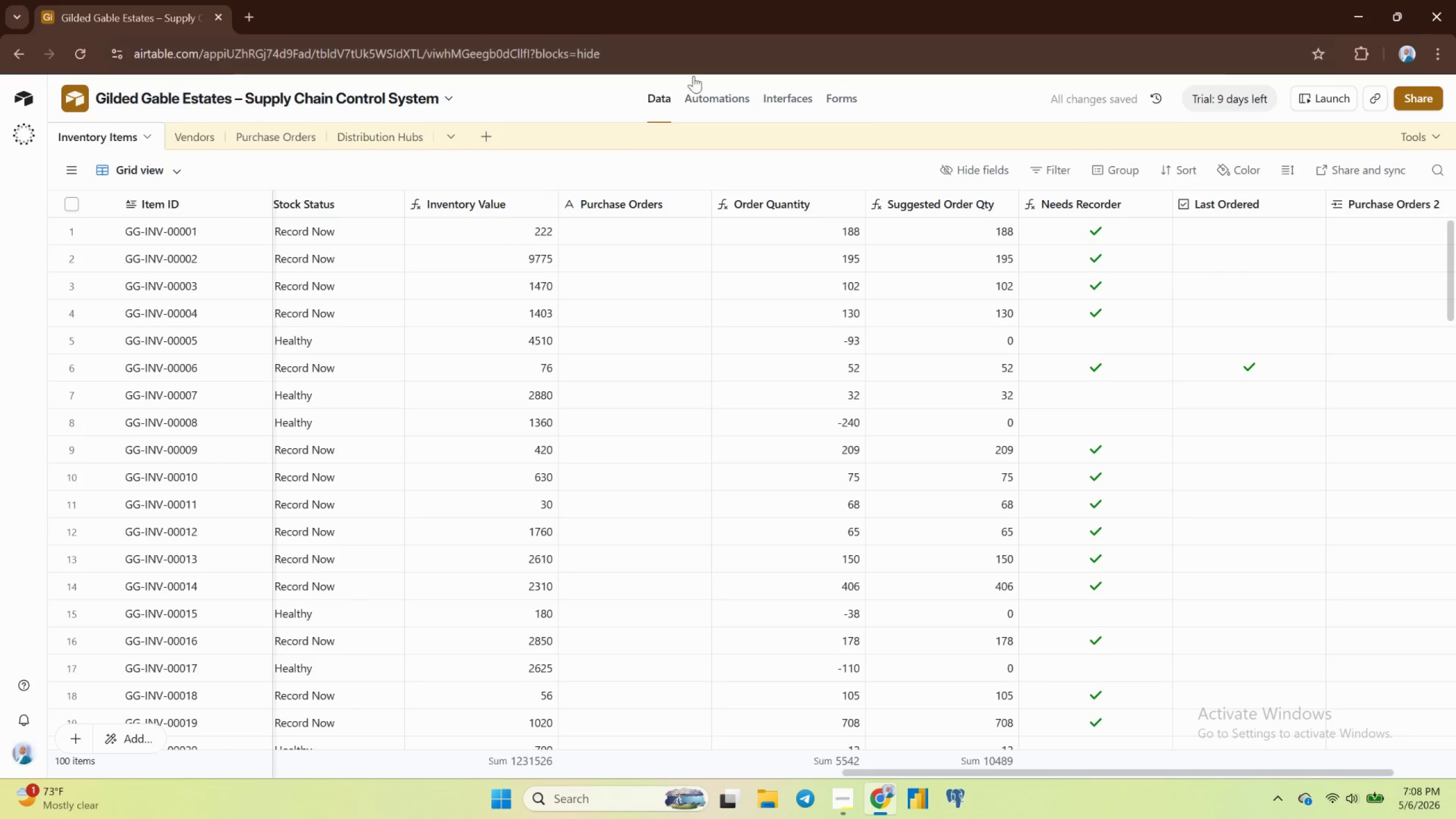 
left_click([707, 100])
 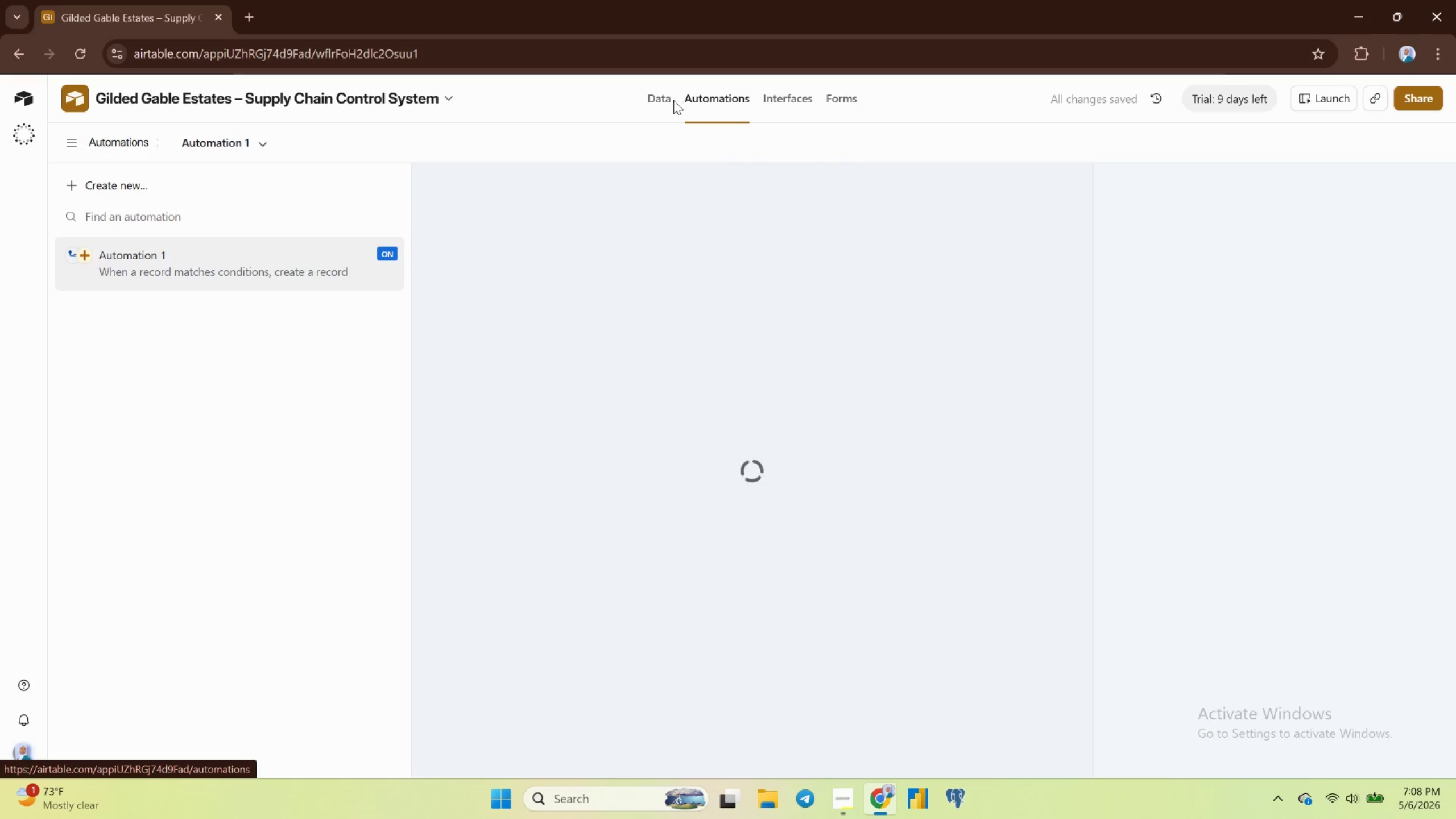 
left_click([648, 97])
 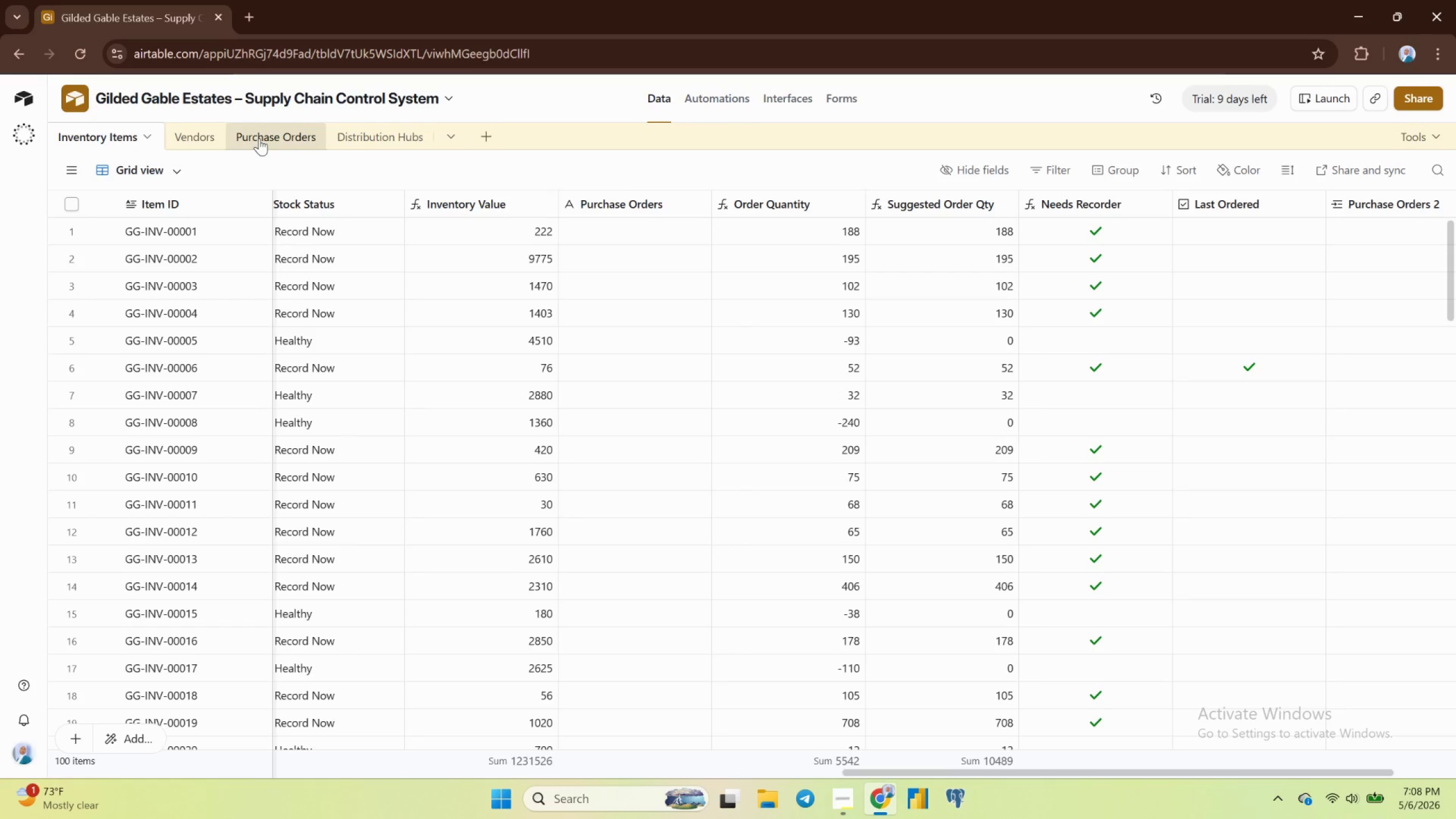 
left_click([262, 138])
 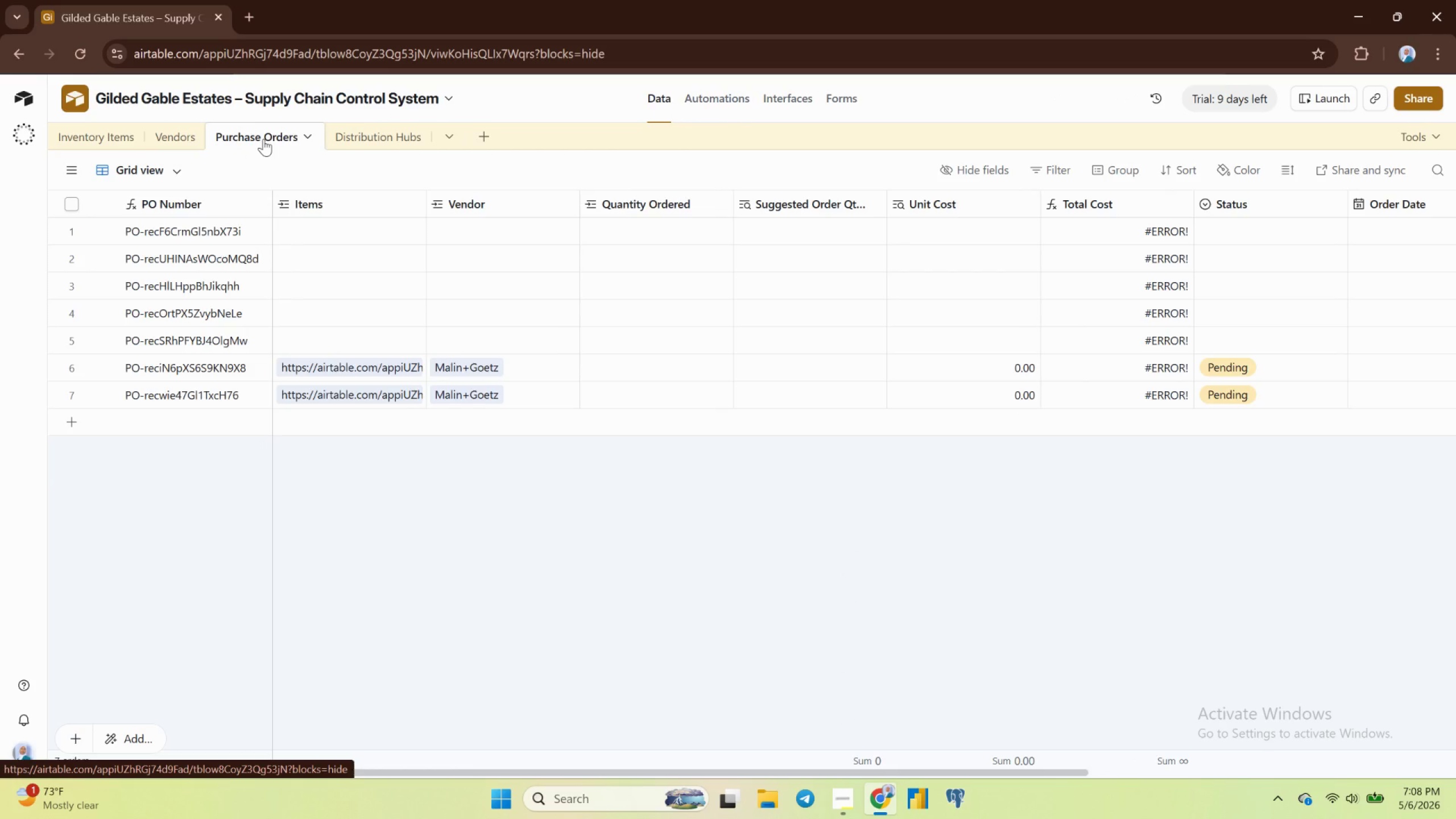 
wait(7.46)
 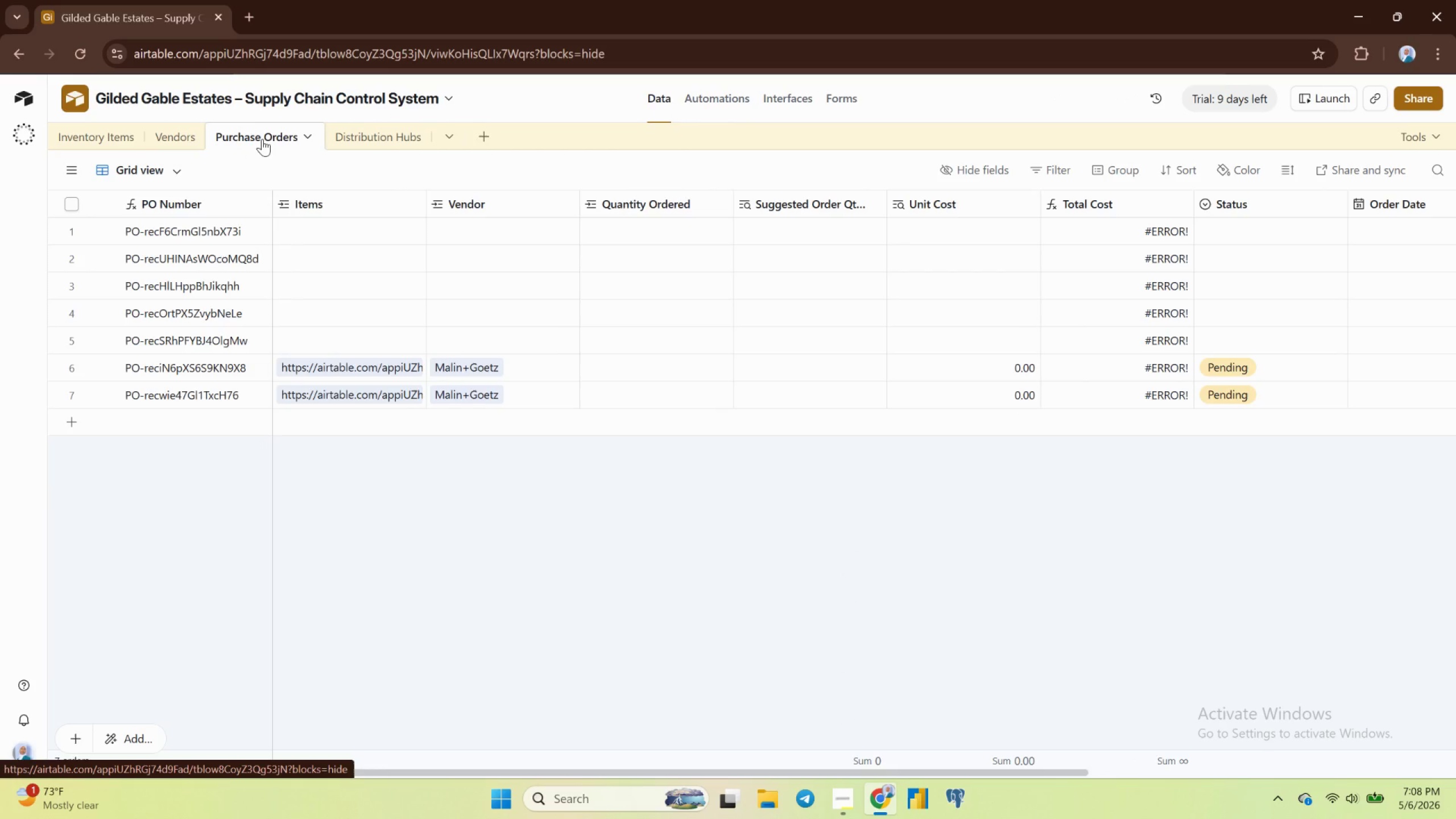 
left_click([122, 136])
 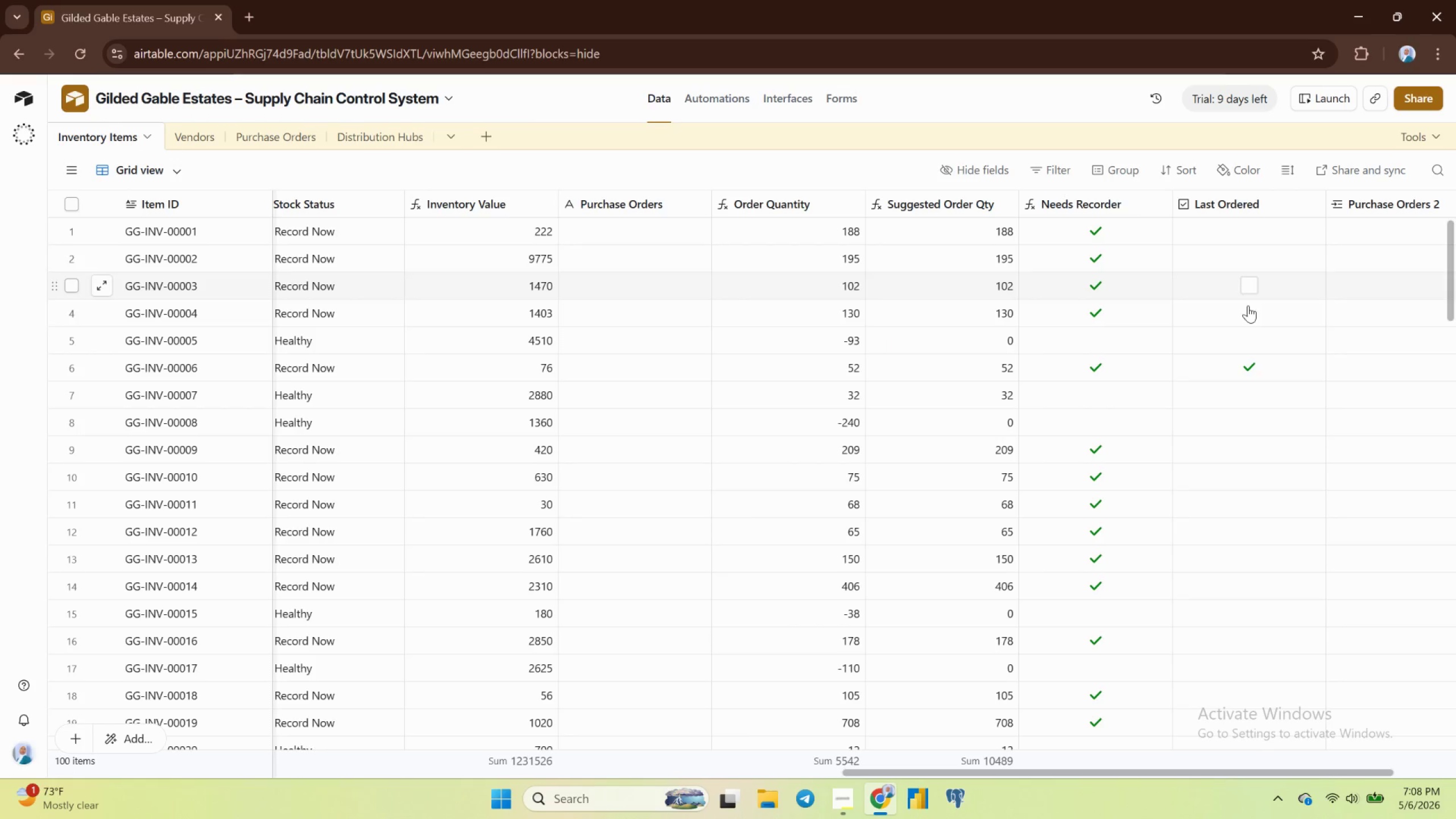 
left_click([1246, 332])
 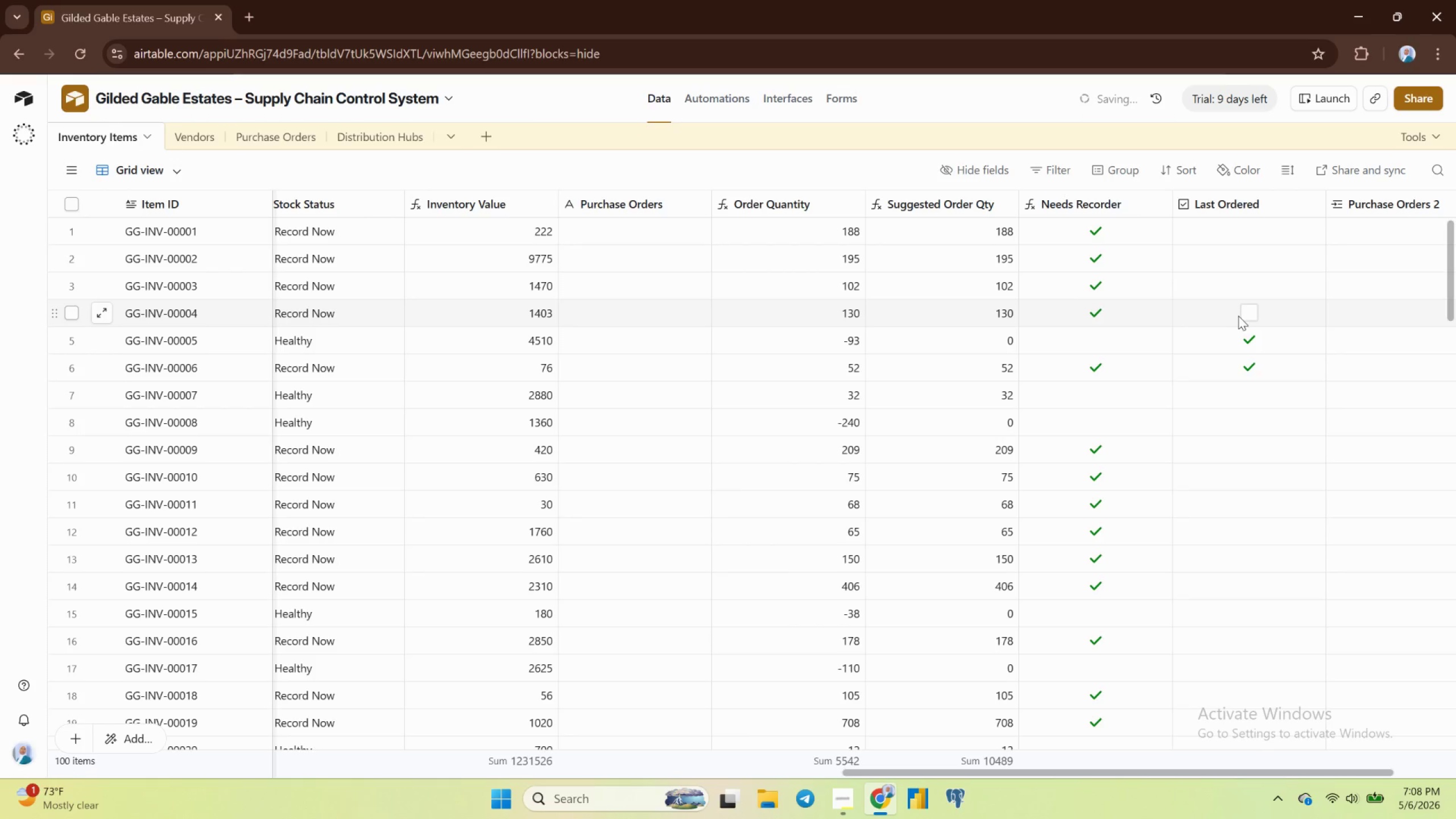 
left_click([1238, 316])
 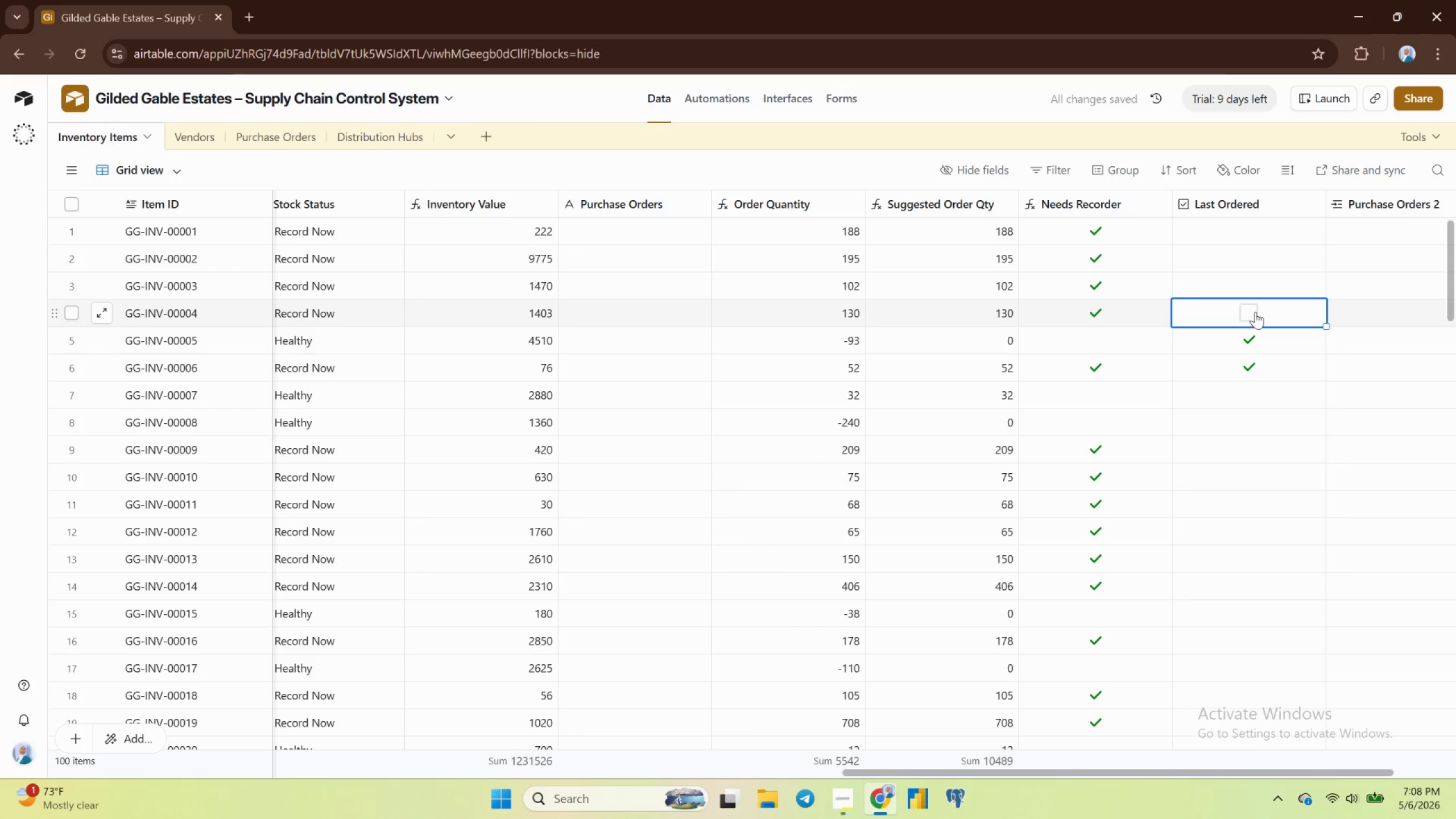 
left_click([1244, 312])
 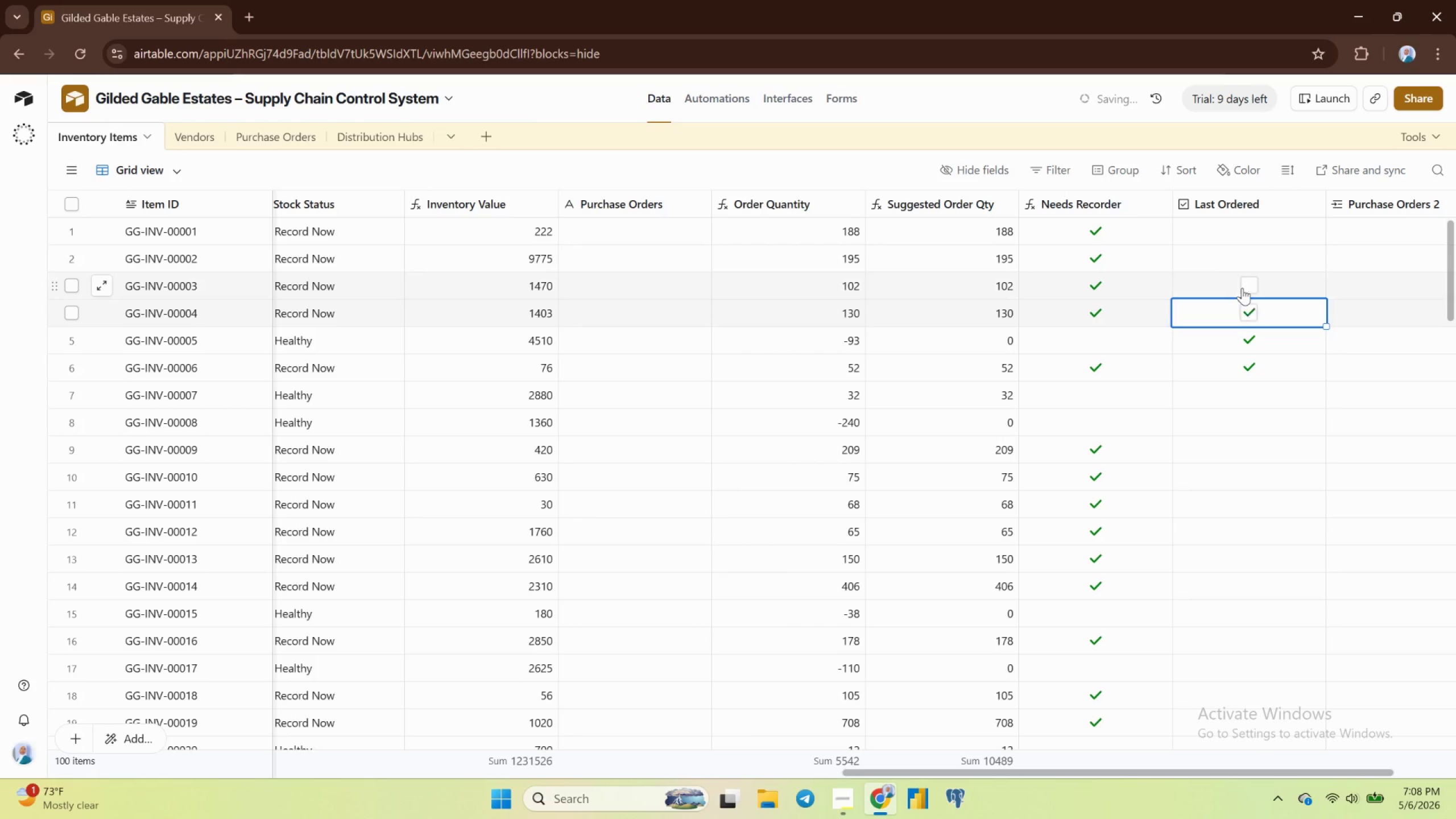 
left_click([1241, 285])
 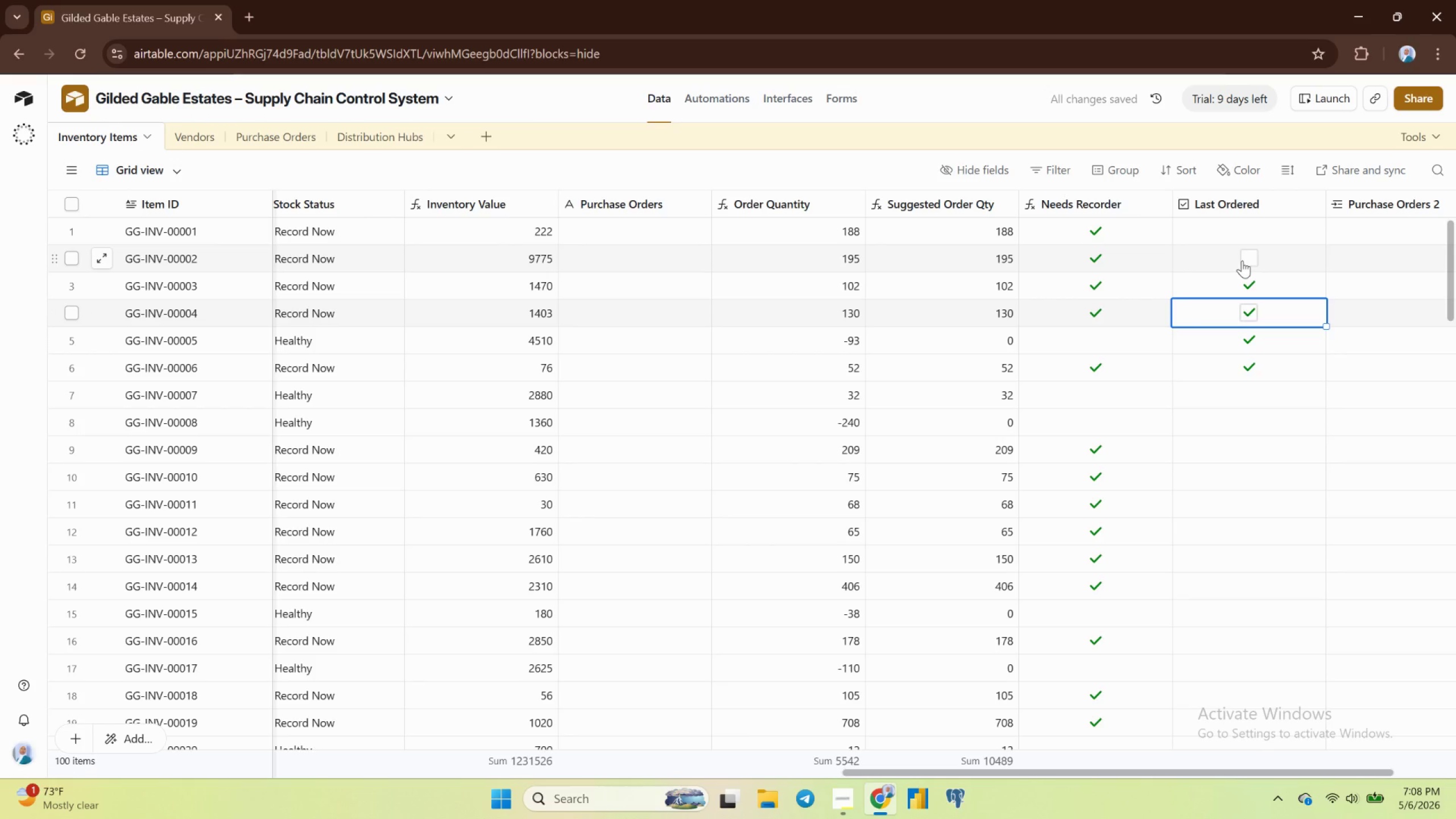 
left_click([1243, 260])
 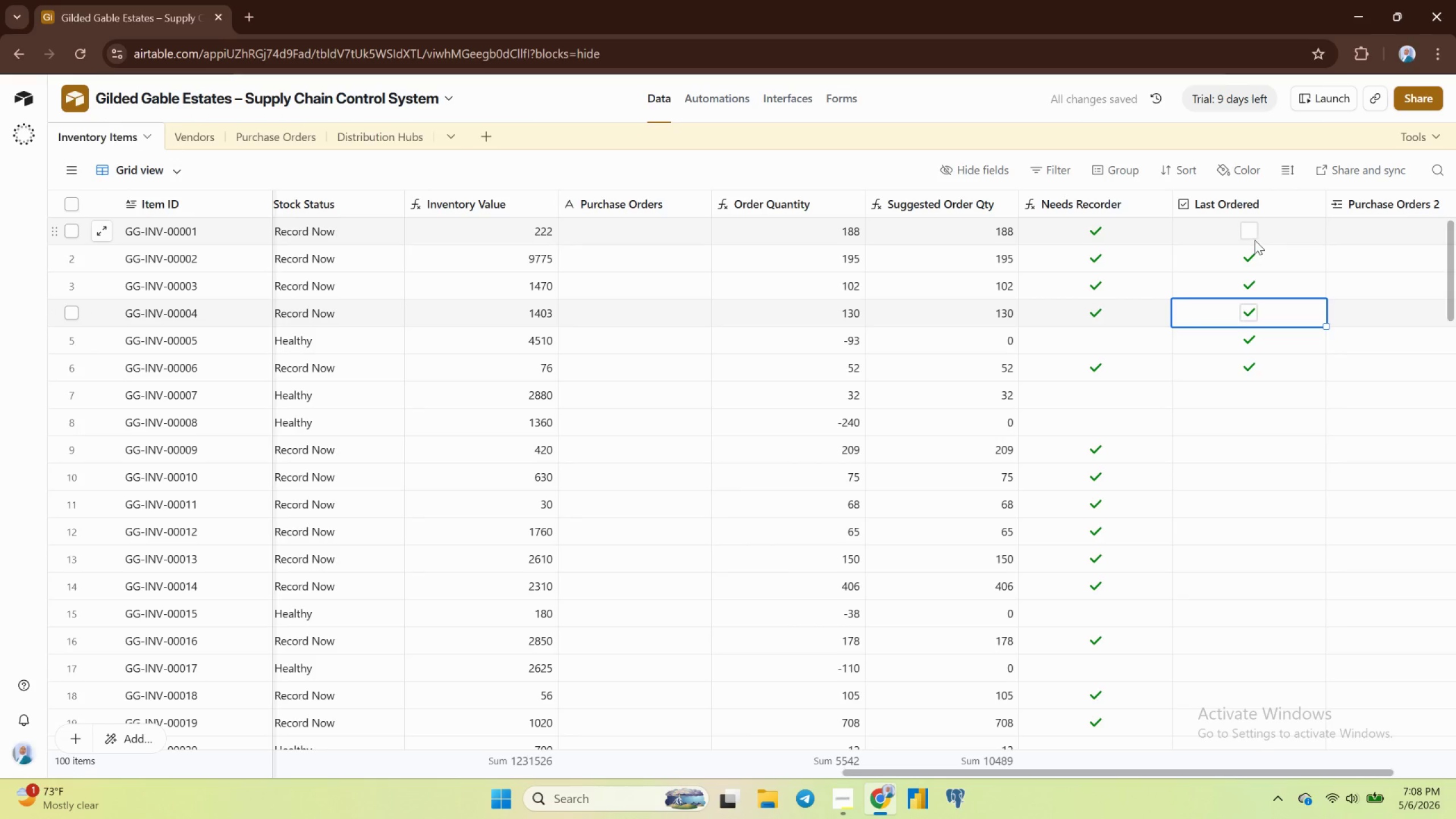 
left_click([1255, 240])
 